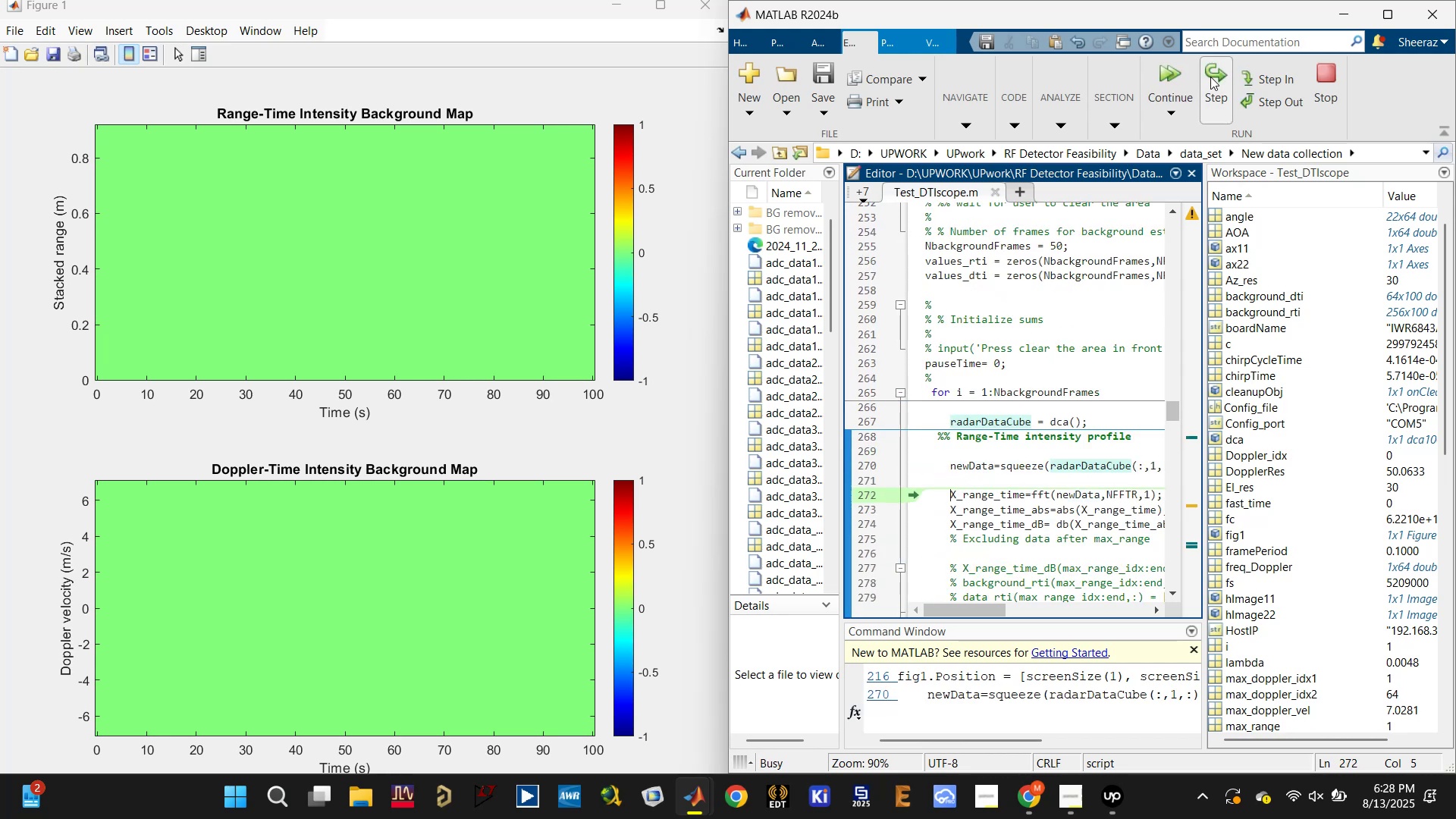 
triple_click([1210, 77])
 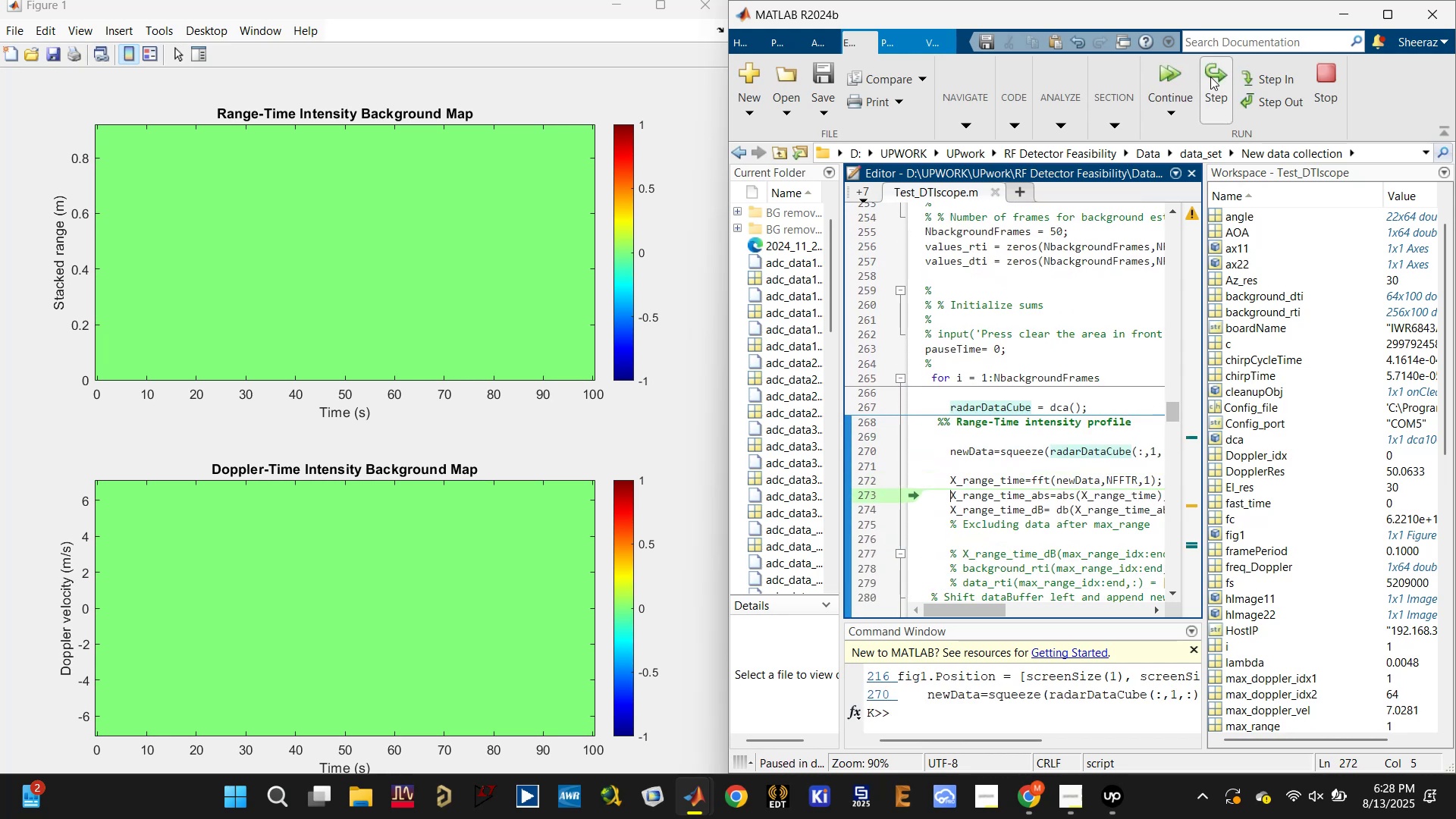 
triple_click([1210, 77])
 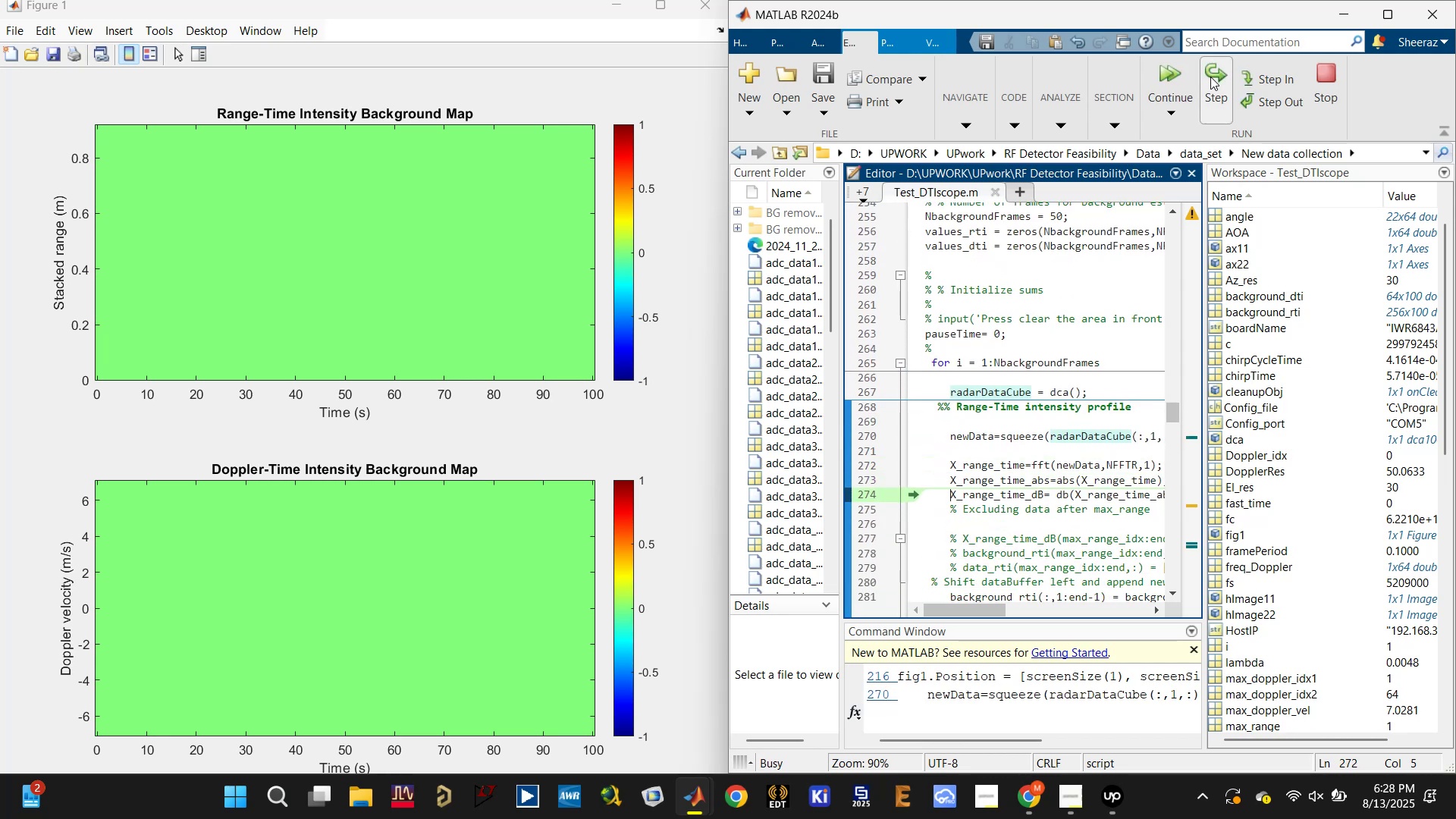 
triple_click([1210, 77])
 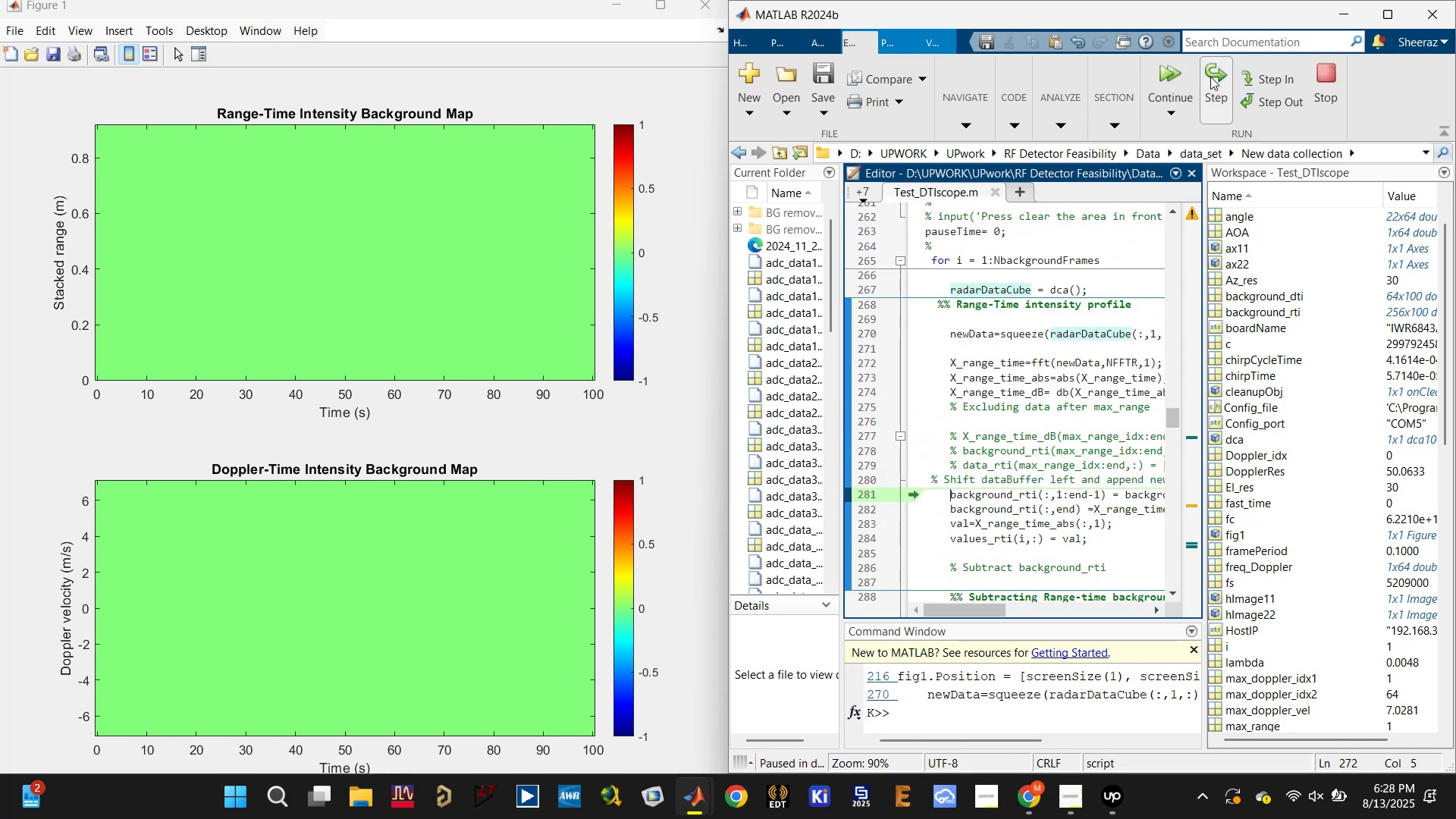 
triple_click([1210, 77])
 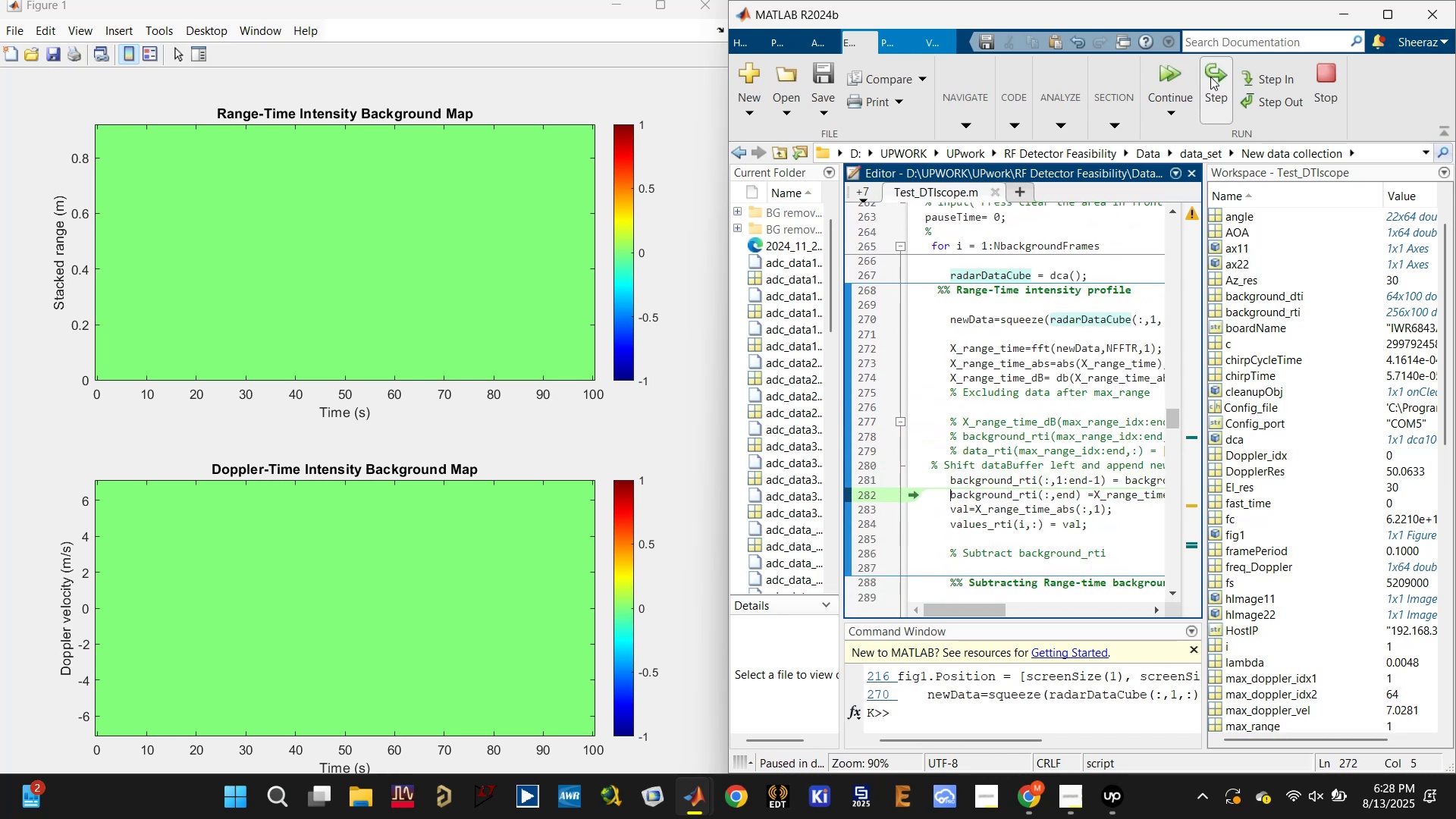 
triple_click([1210, 77])
 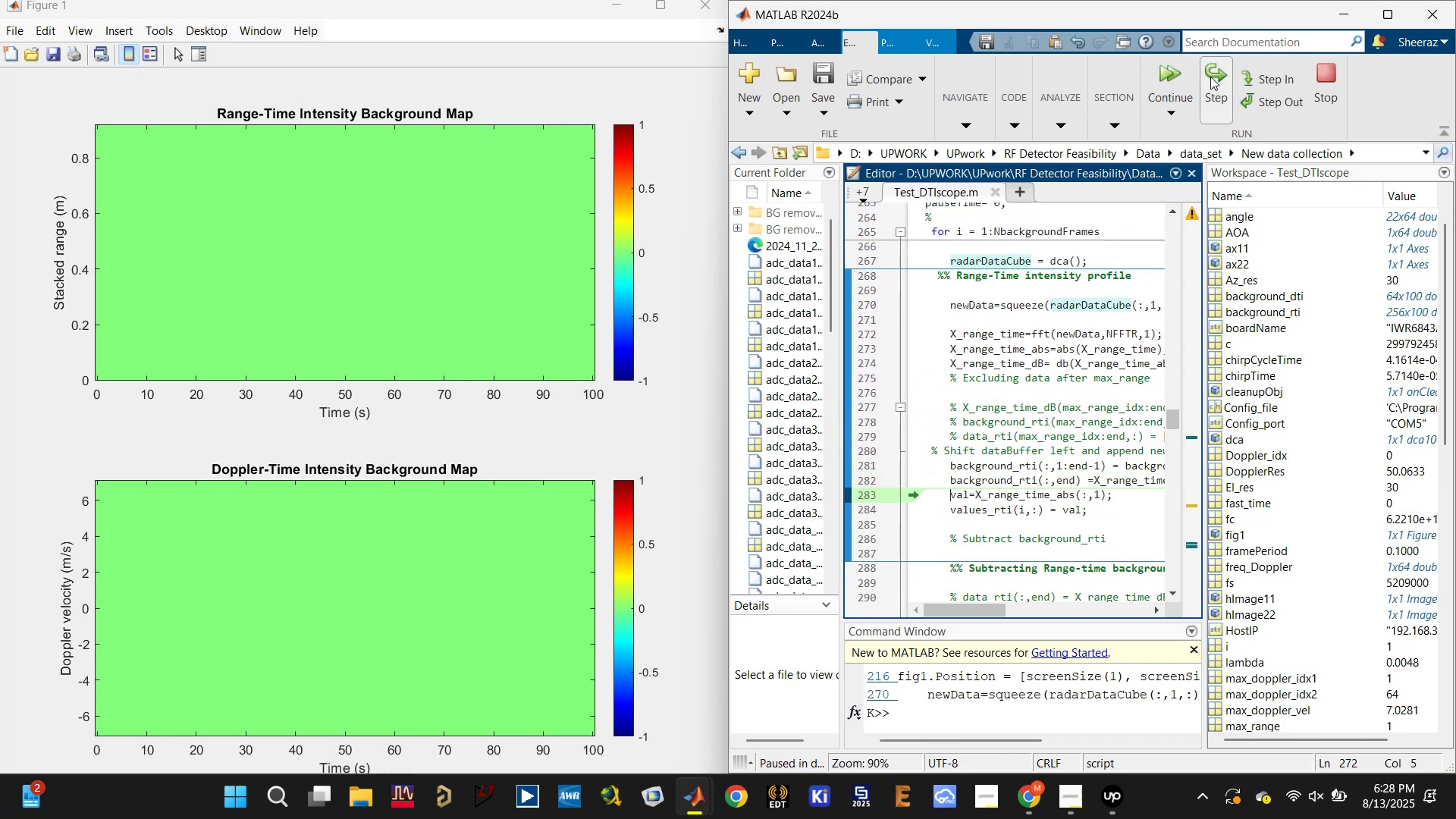 
triple_click([1210, 77])
 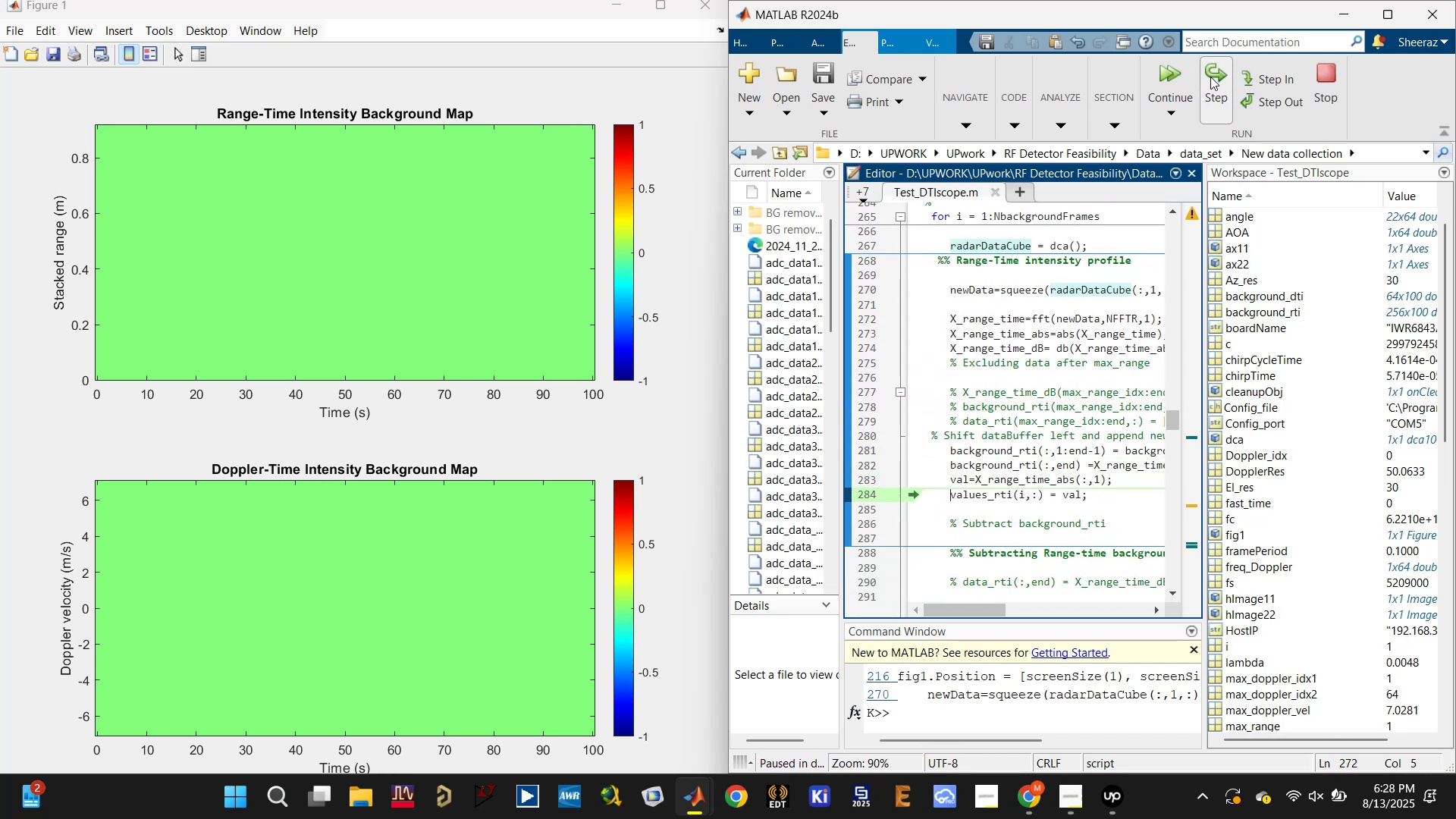 
triple_click([1210, 77])
 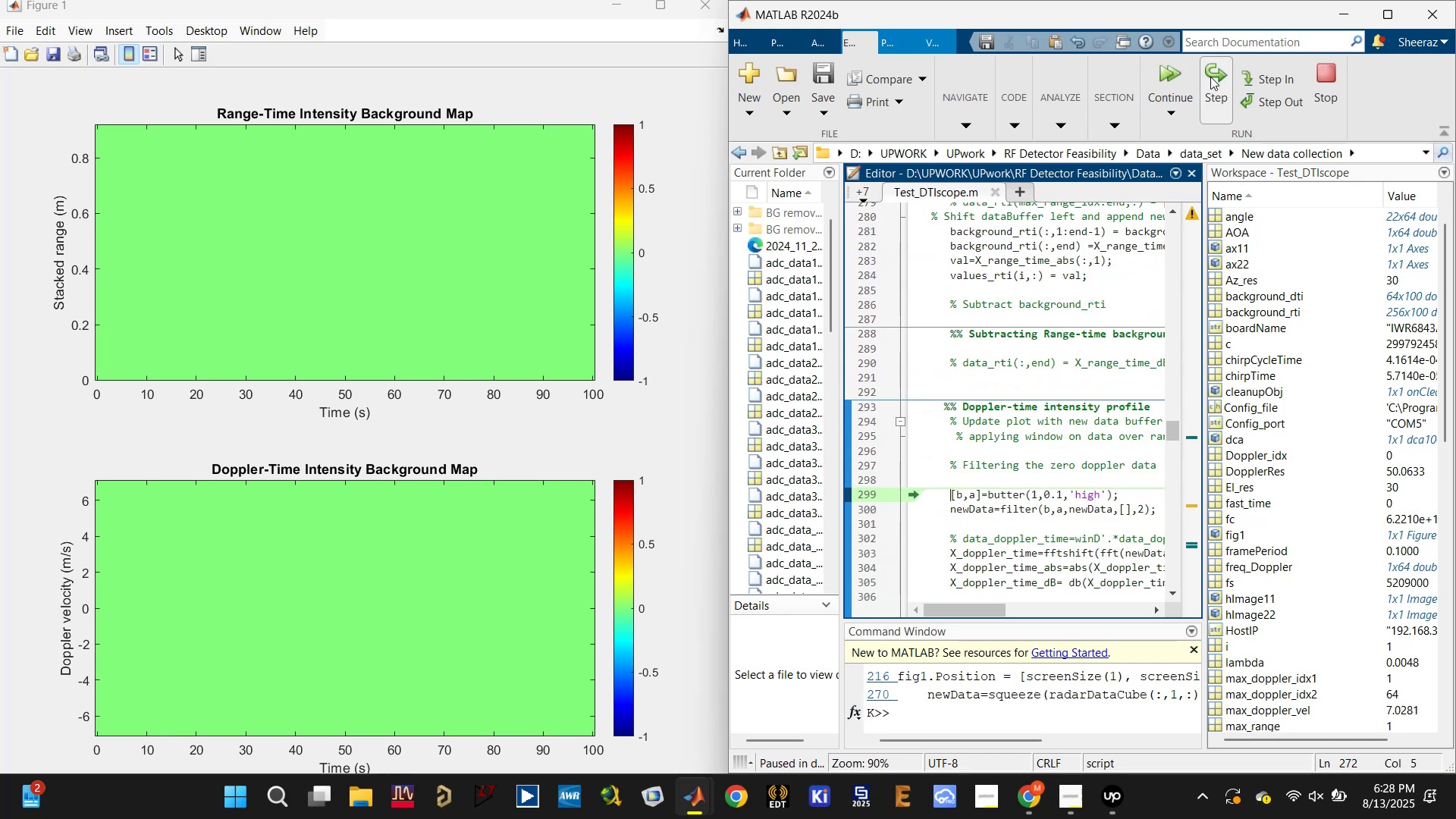 
triple_click([1210, 77])
 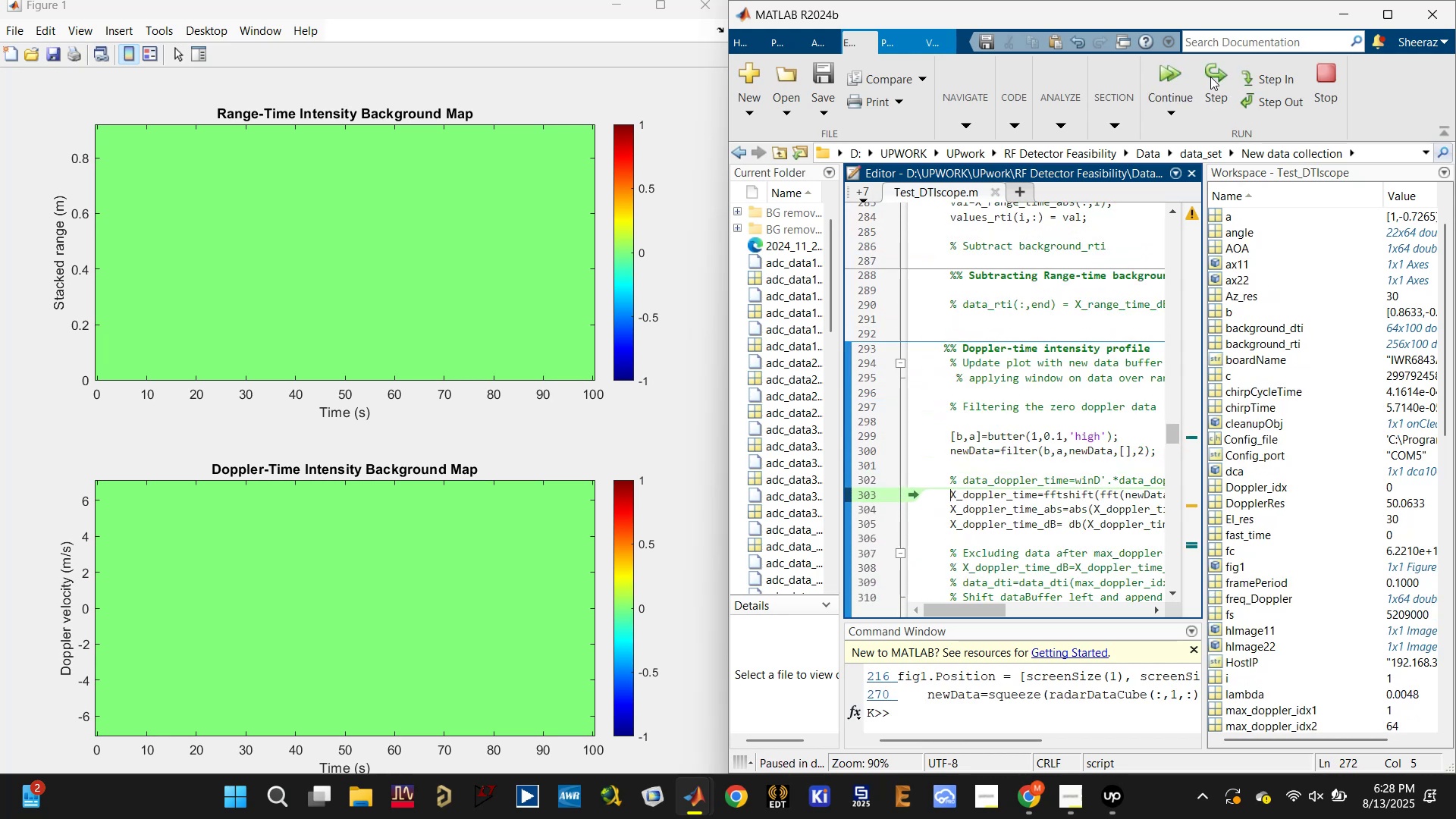 
triple_click([1210, 77])
 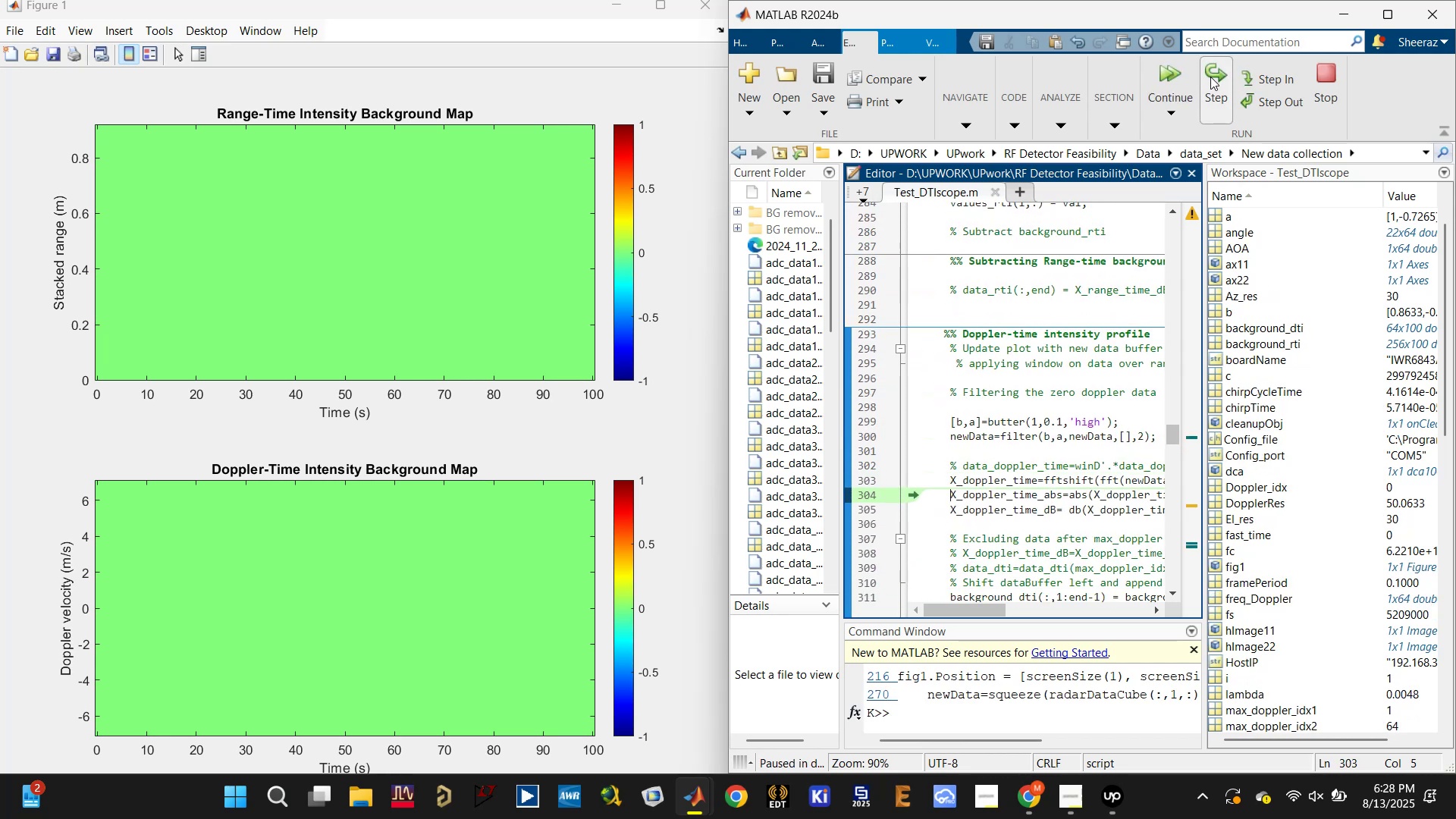 
triple_click([1210, 77])
 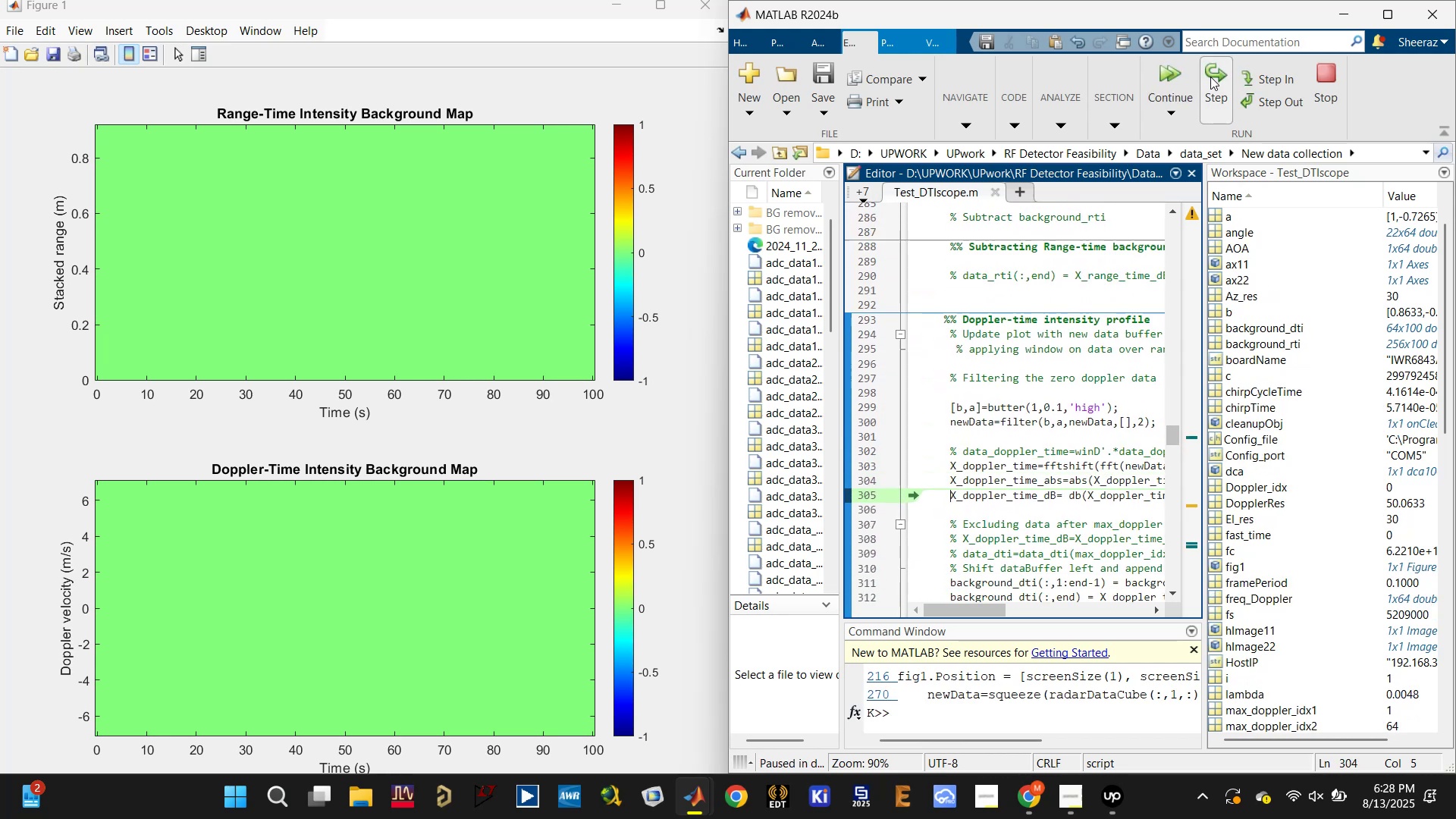 
triple_click([1210, 77])
 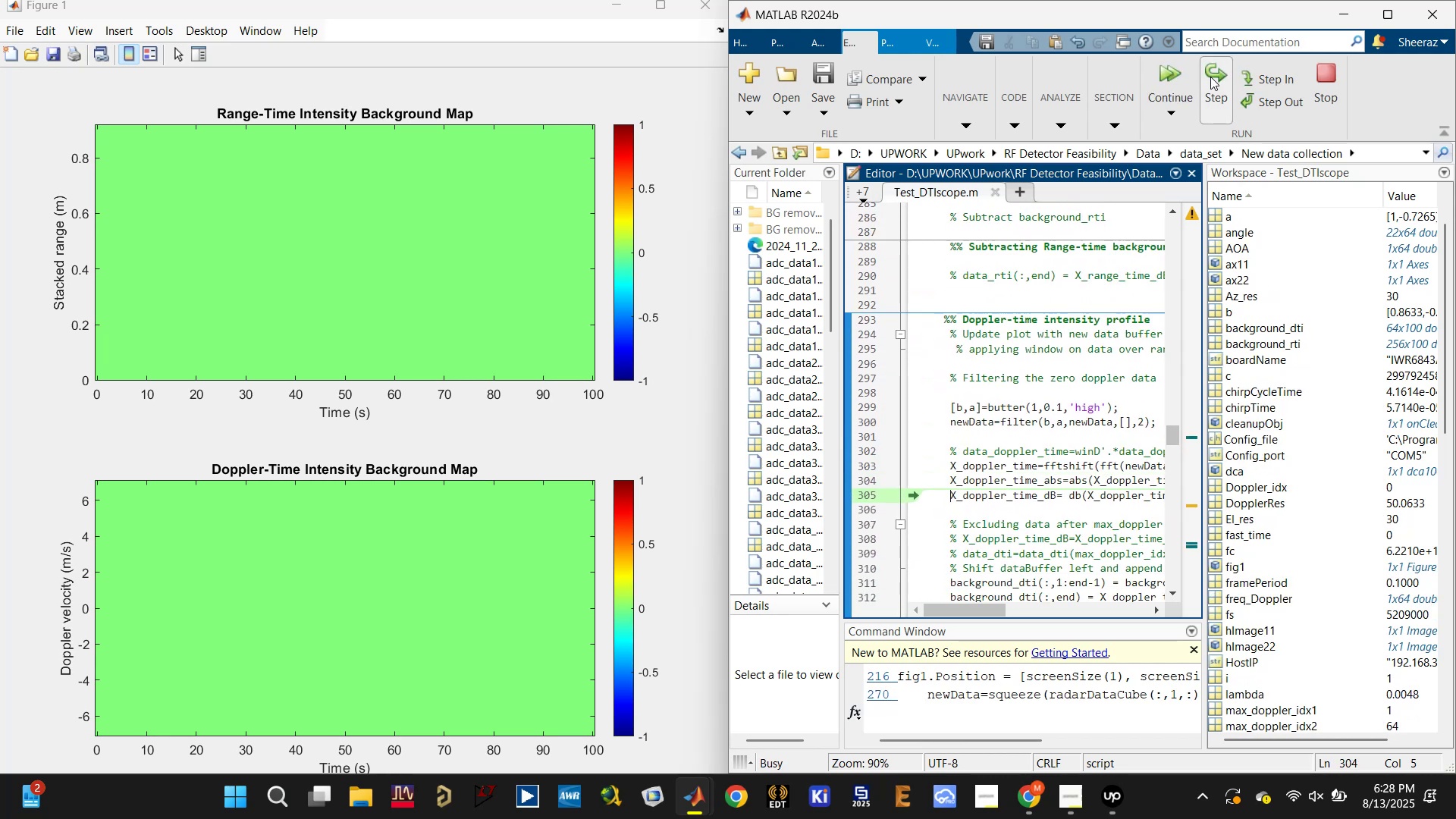 
triple_click([1210, 77])
 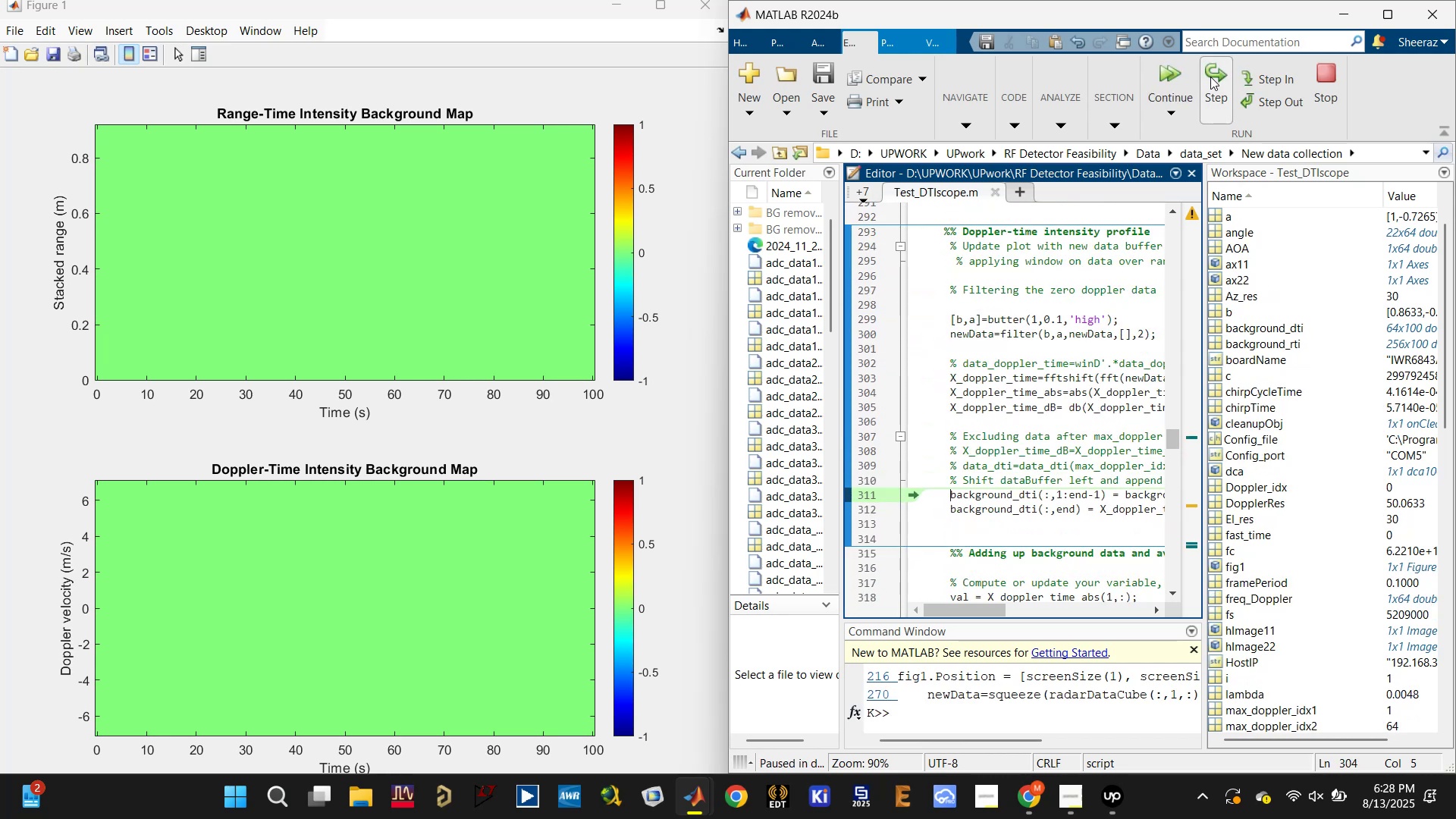 
triple_click([1210, 77])
 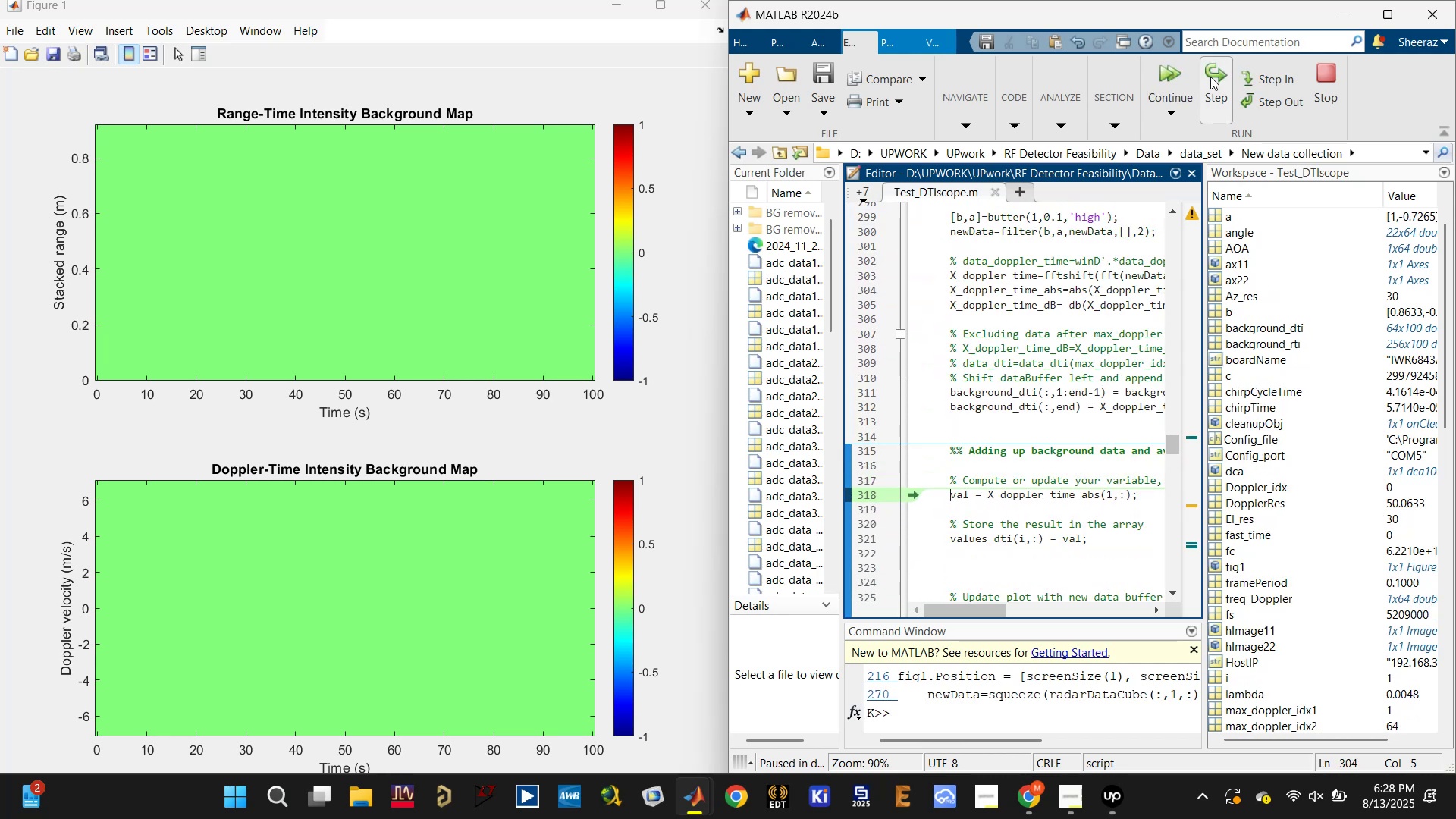 
triple_click([1210, 77])
 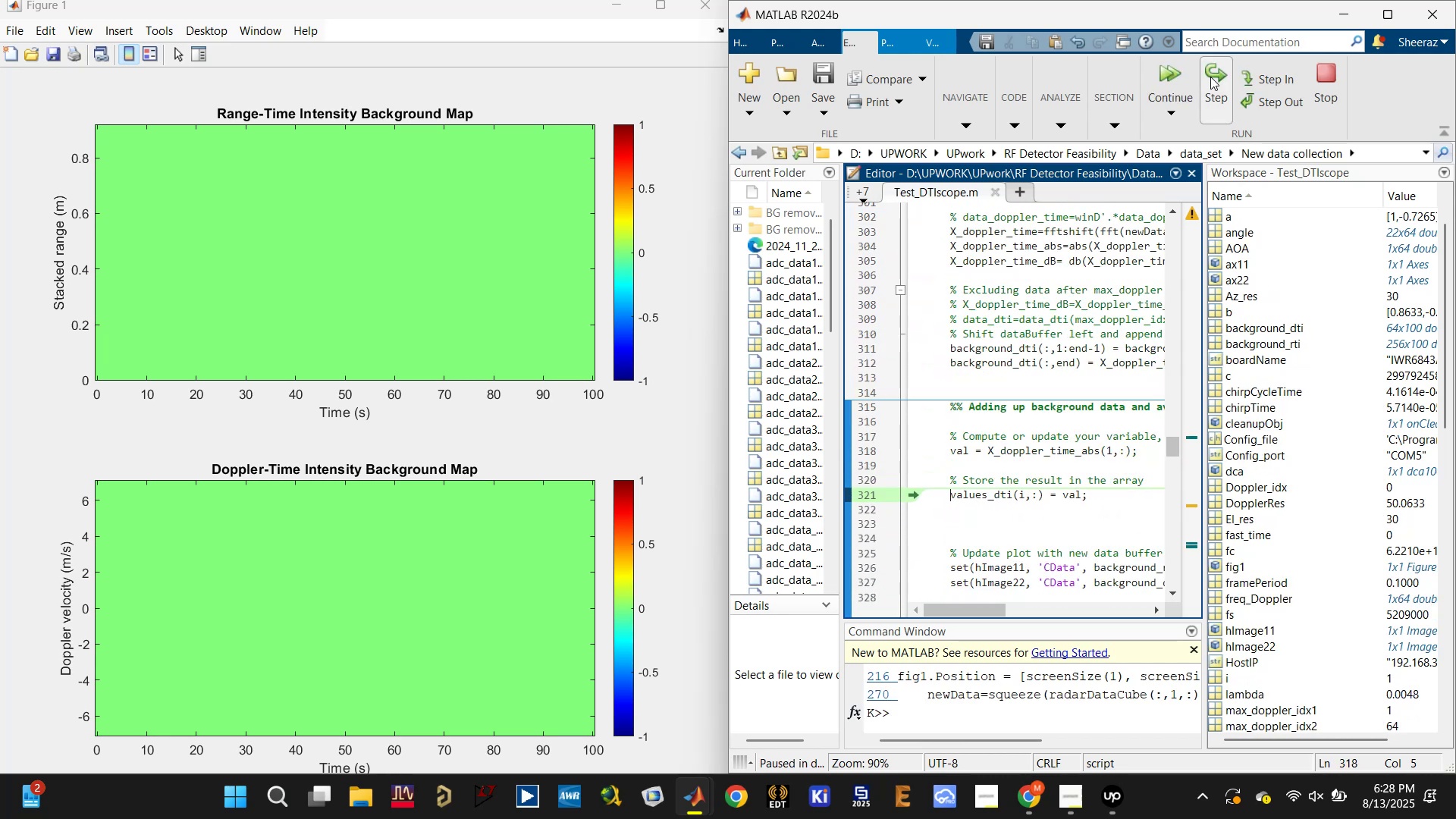 
triple_click([1210, 77])
 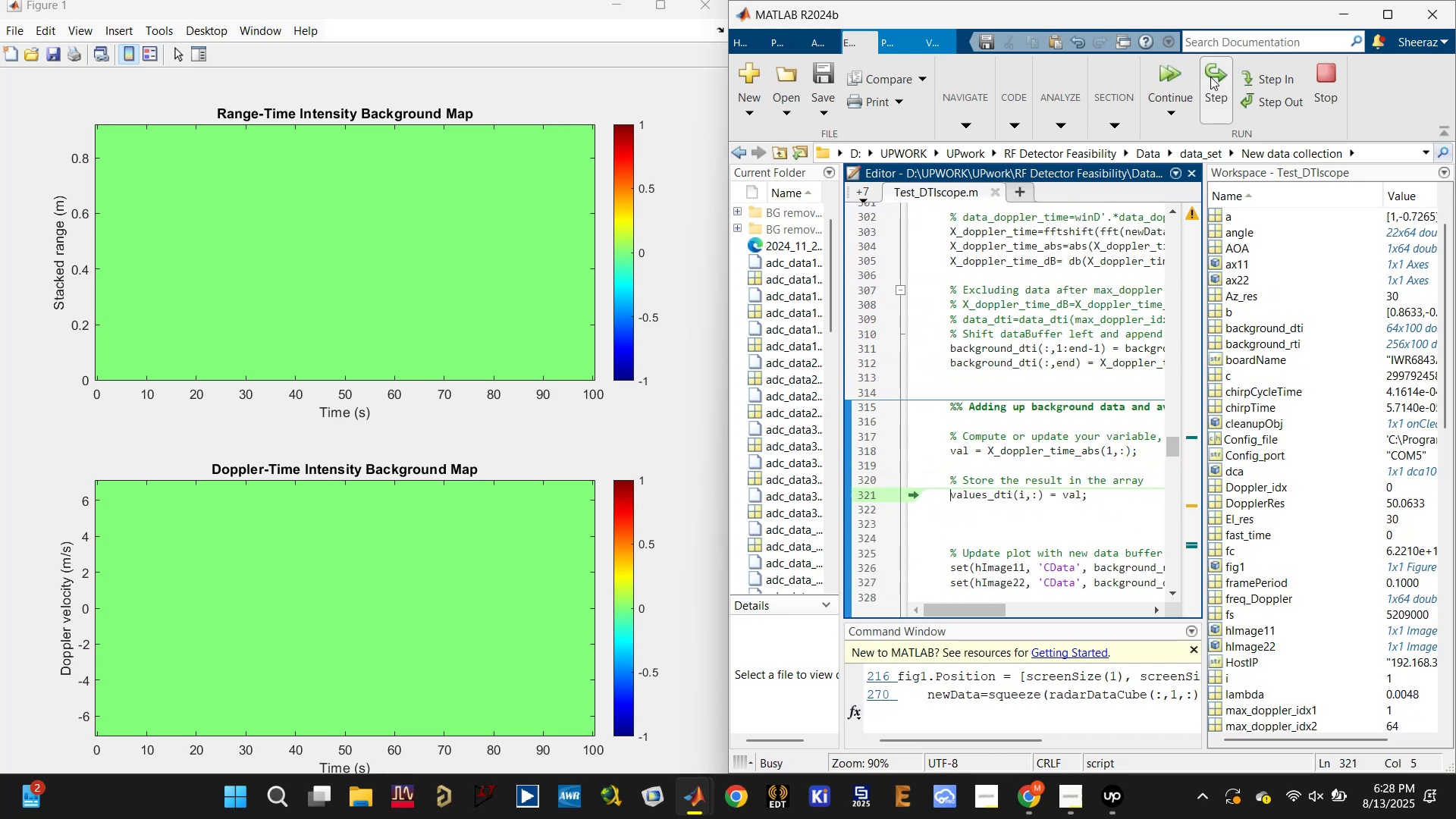 
triple_click([1210, 77])
 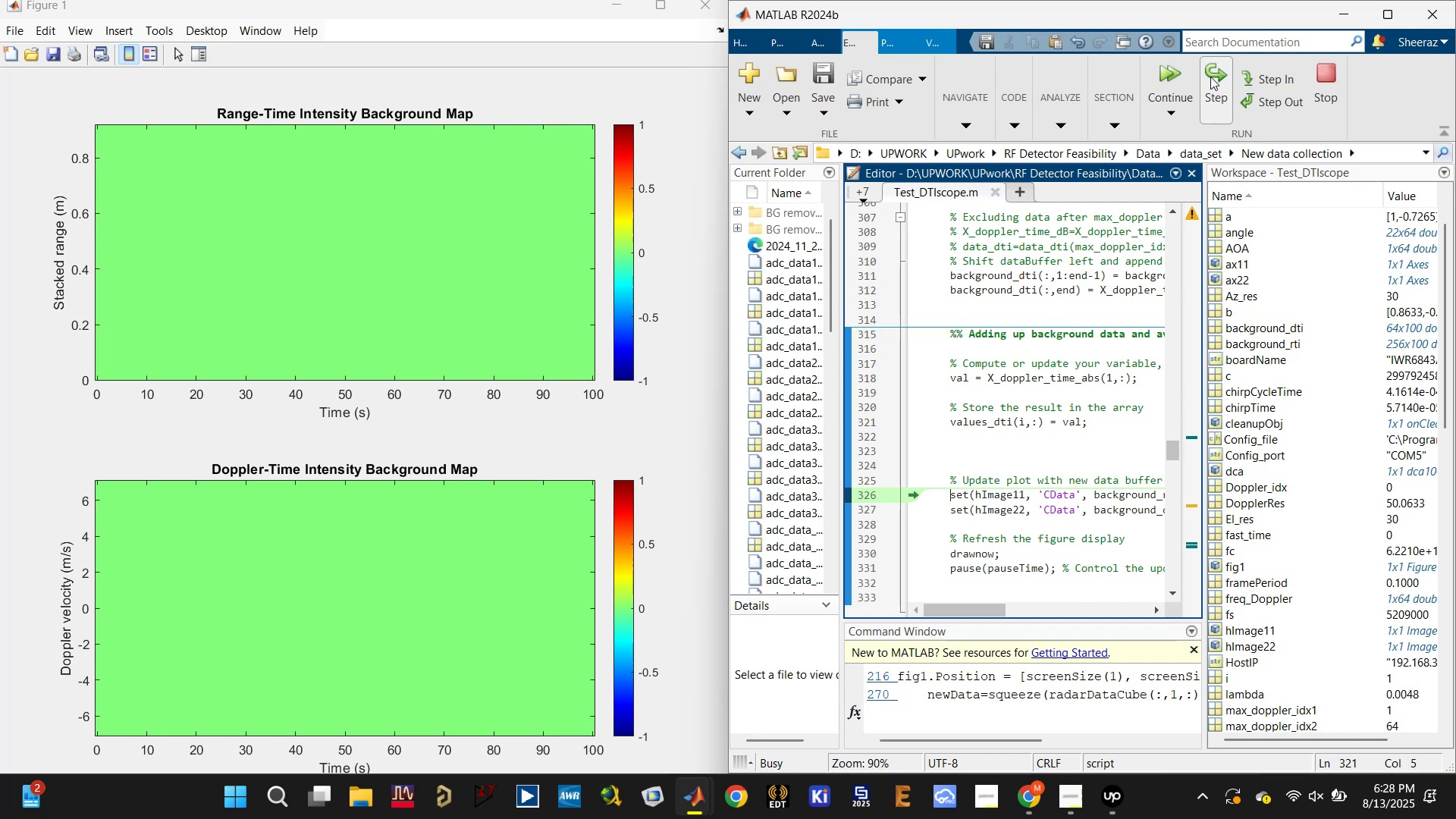 
triple_click([1210, 77])
 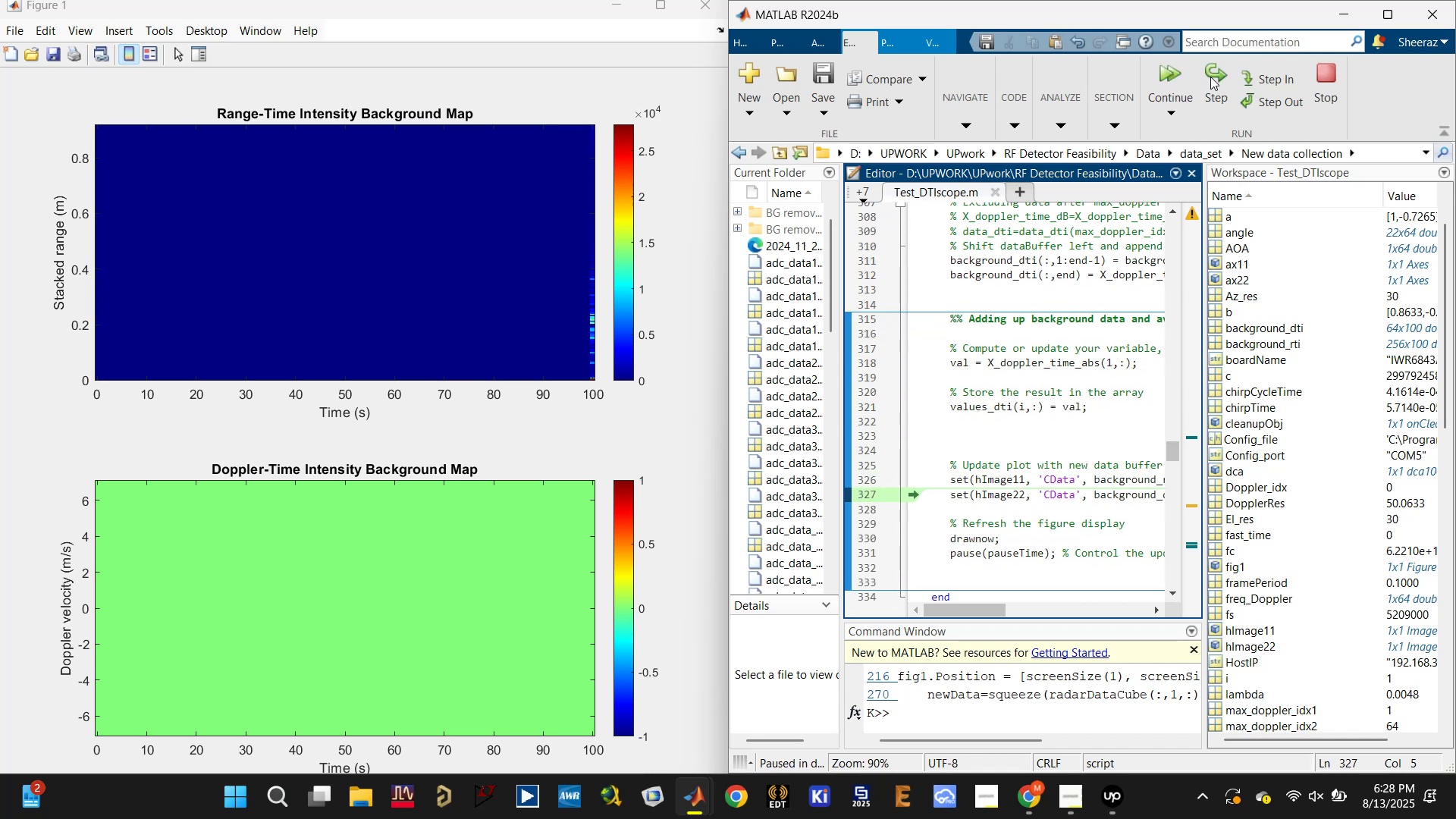 
left_click([1210, 77])
 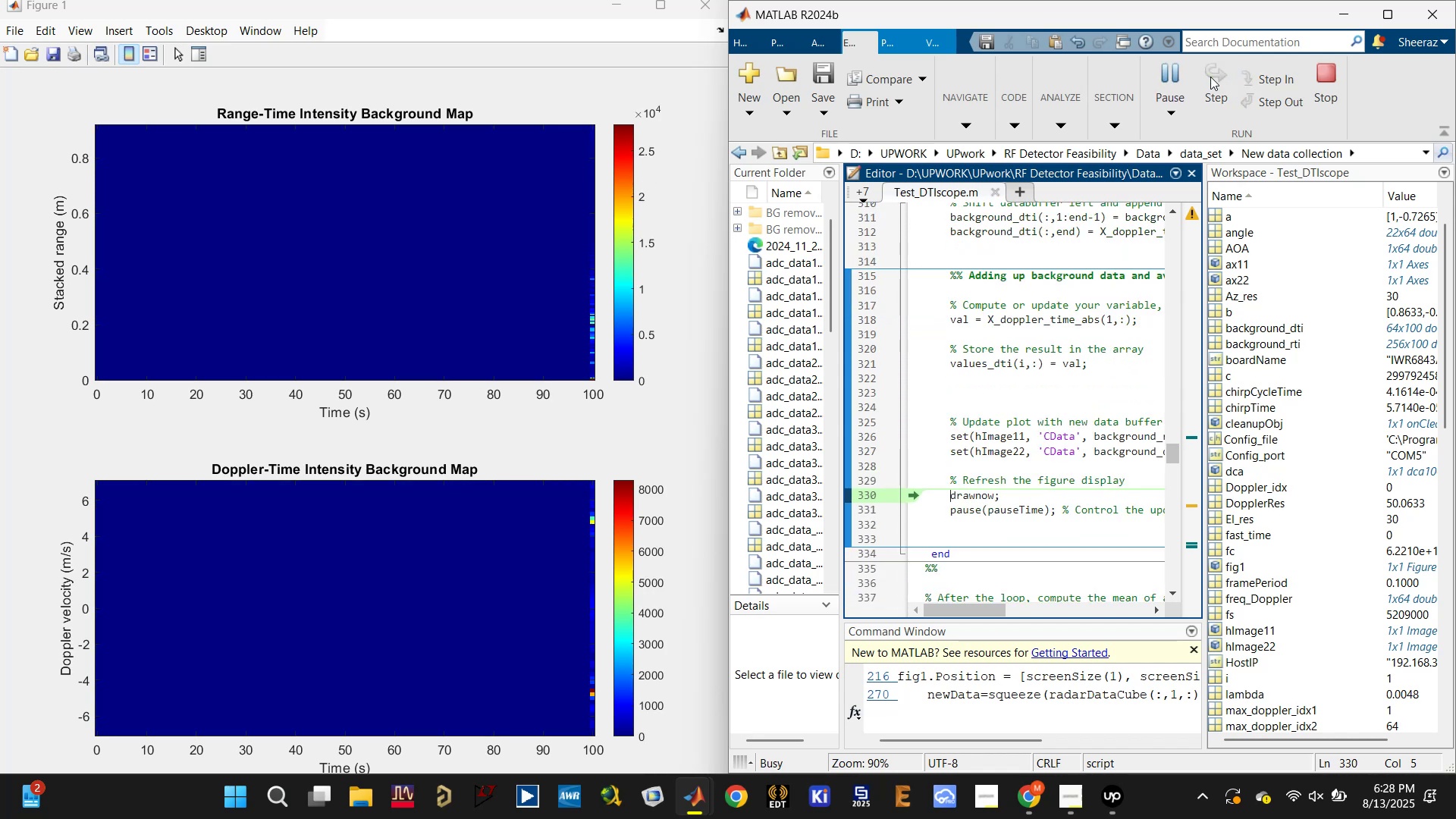 
double_click([1210, 77])
 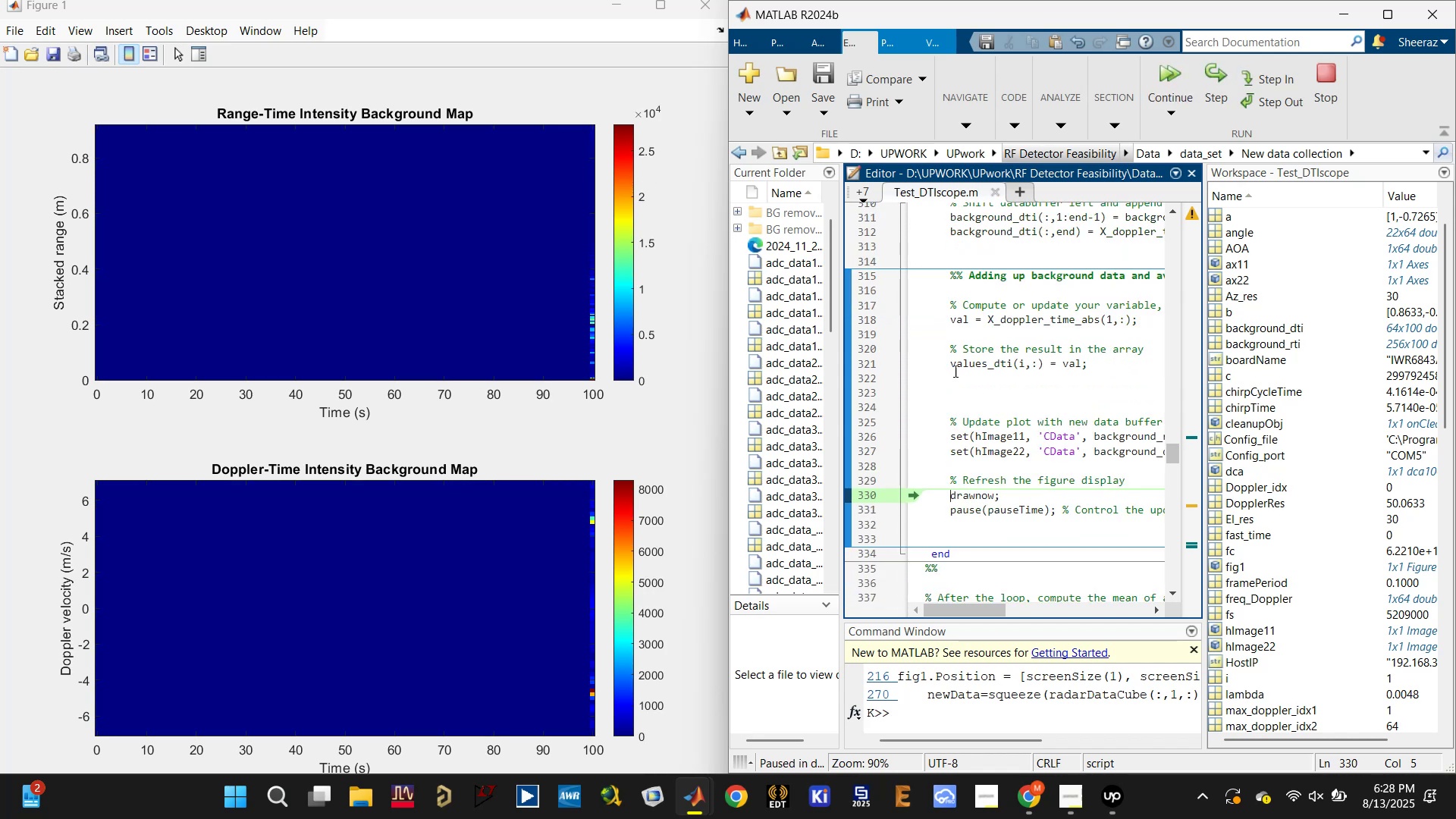 
scroll: coordinate [970, 469], scroll_direction: down, amount: 3.0
 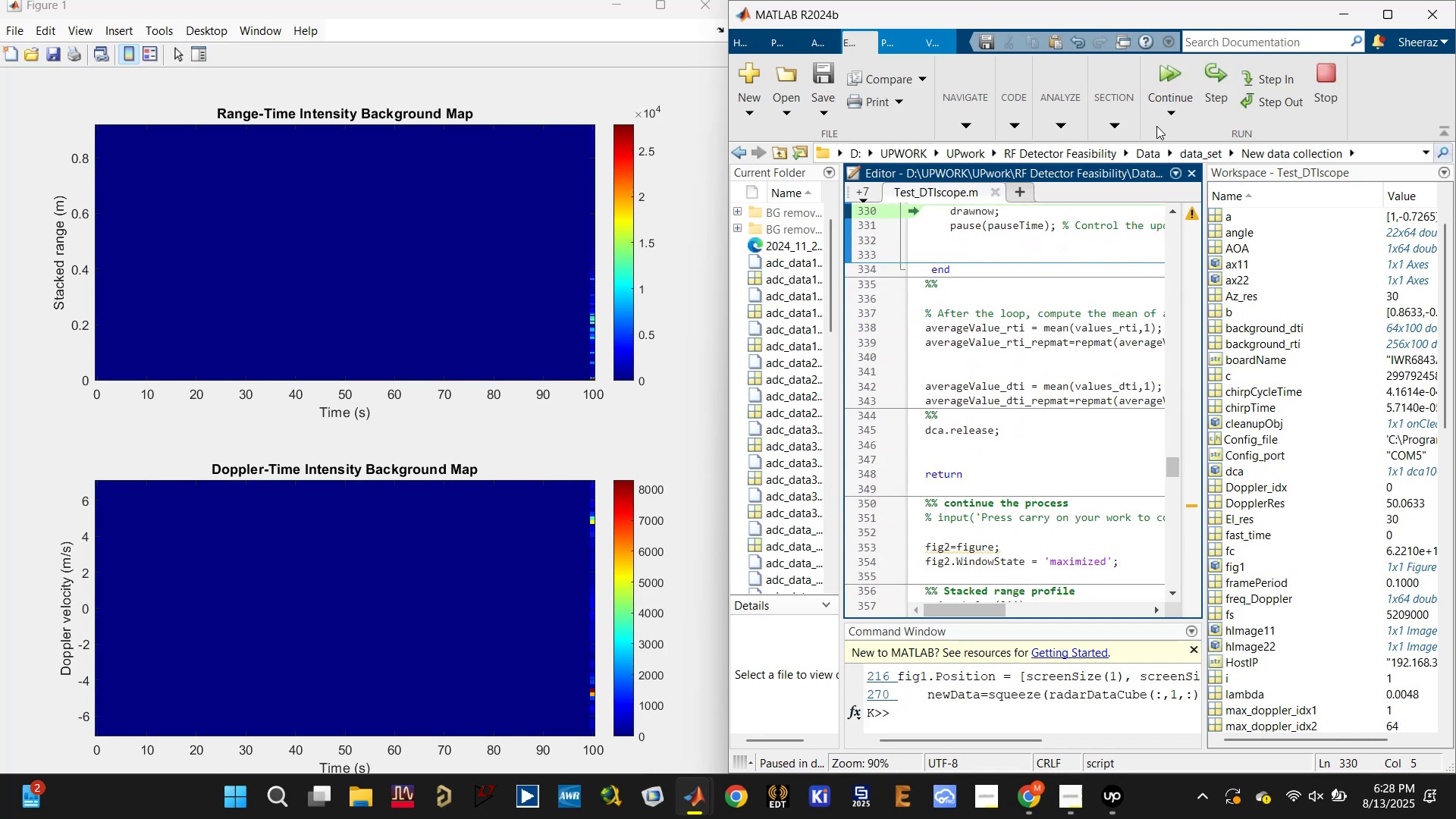 
left_click([1179, 55])
 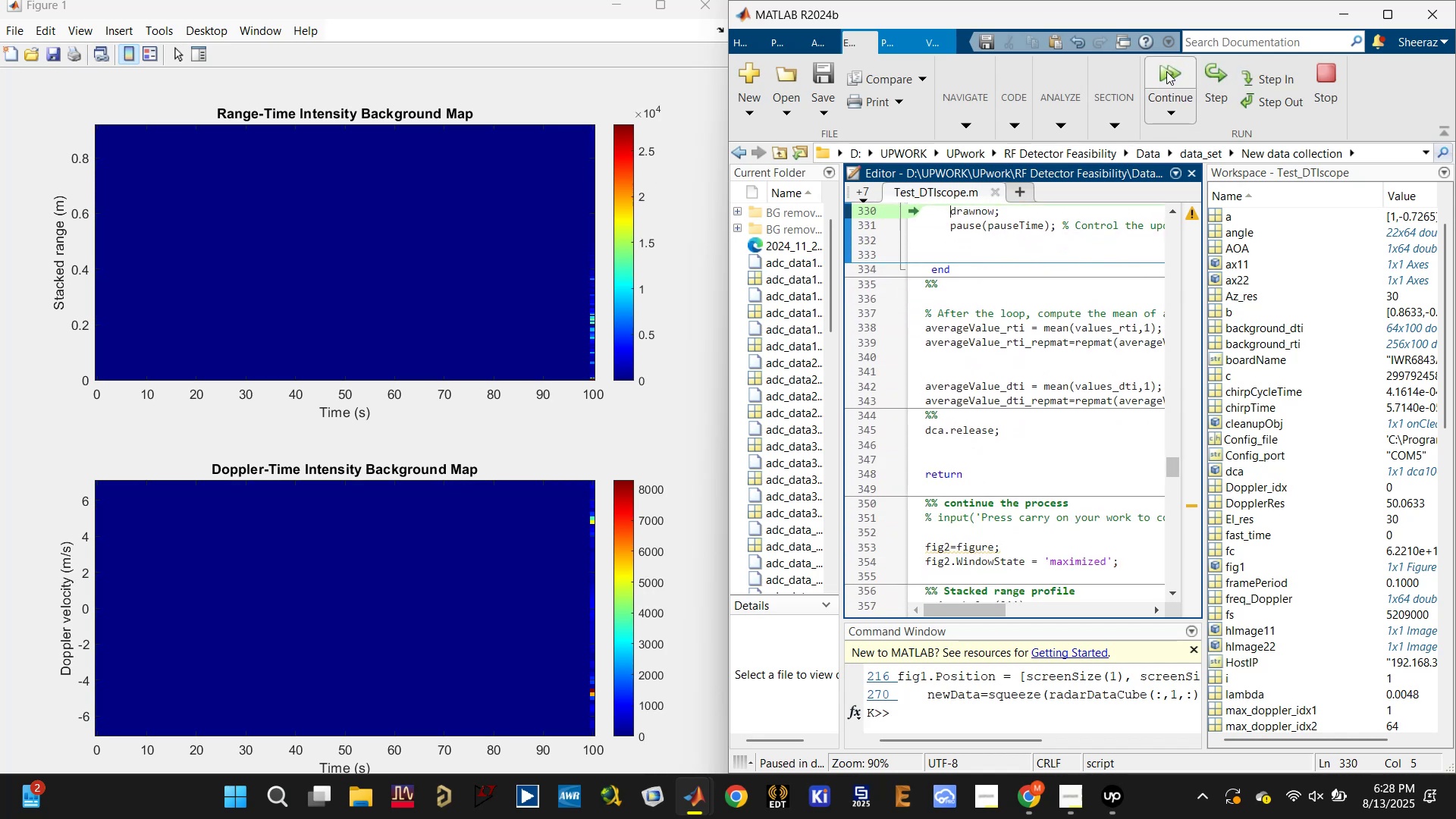 
left_click([1166, 71])
 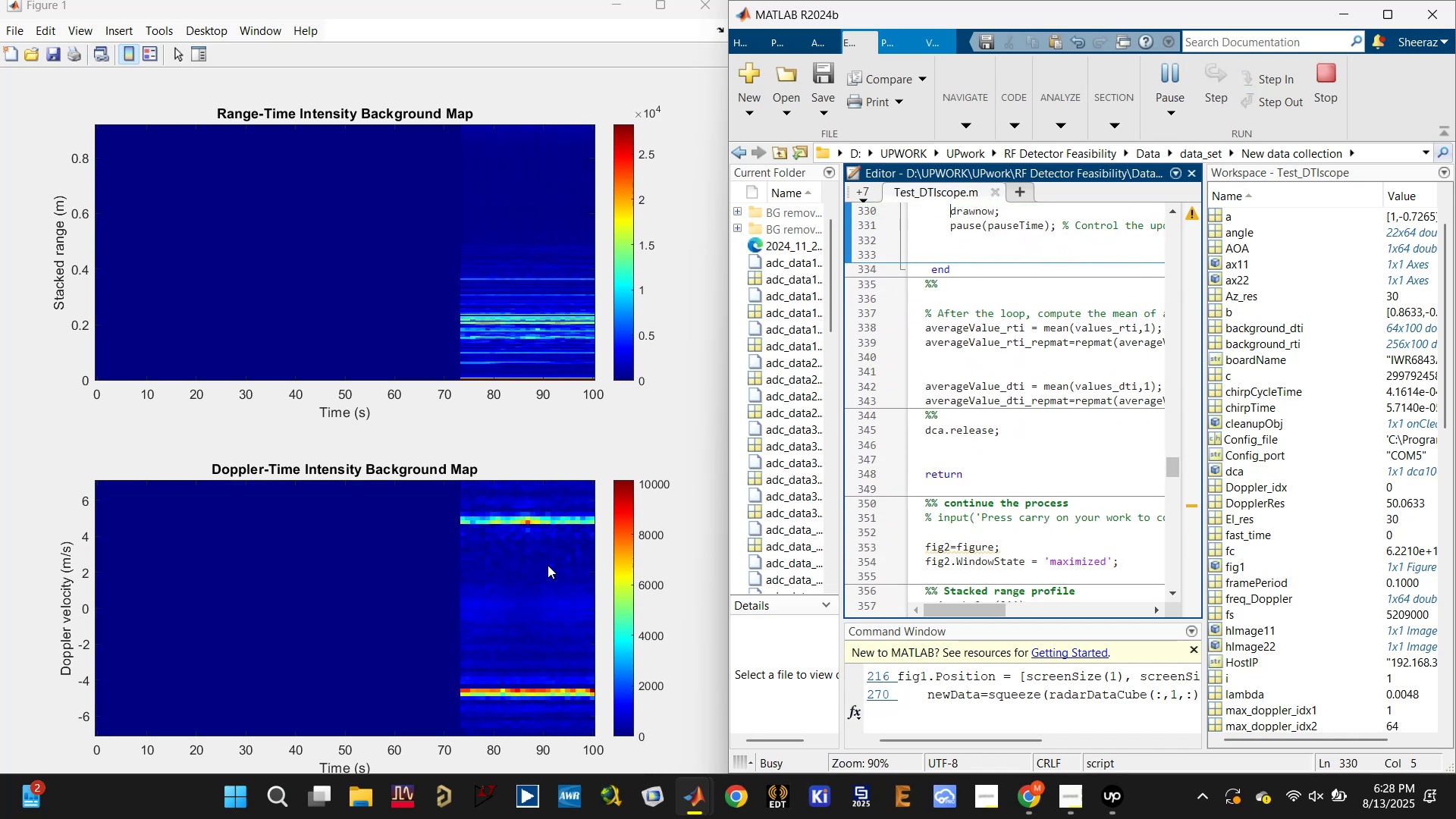 
left_click([1046, 433])
 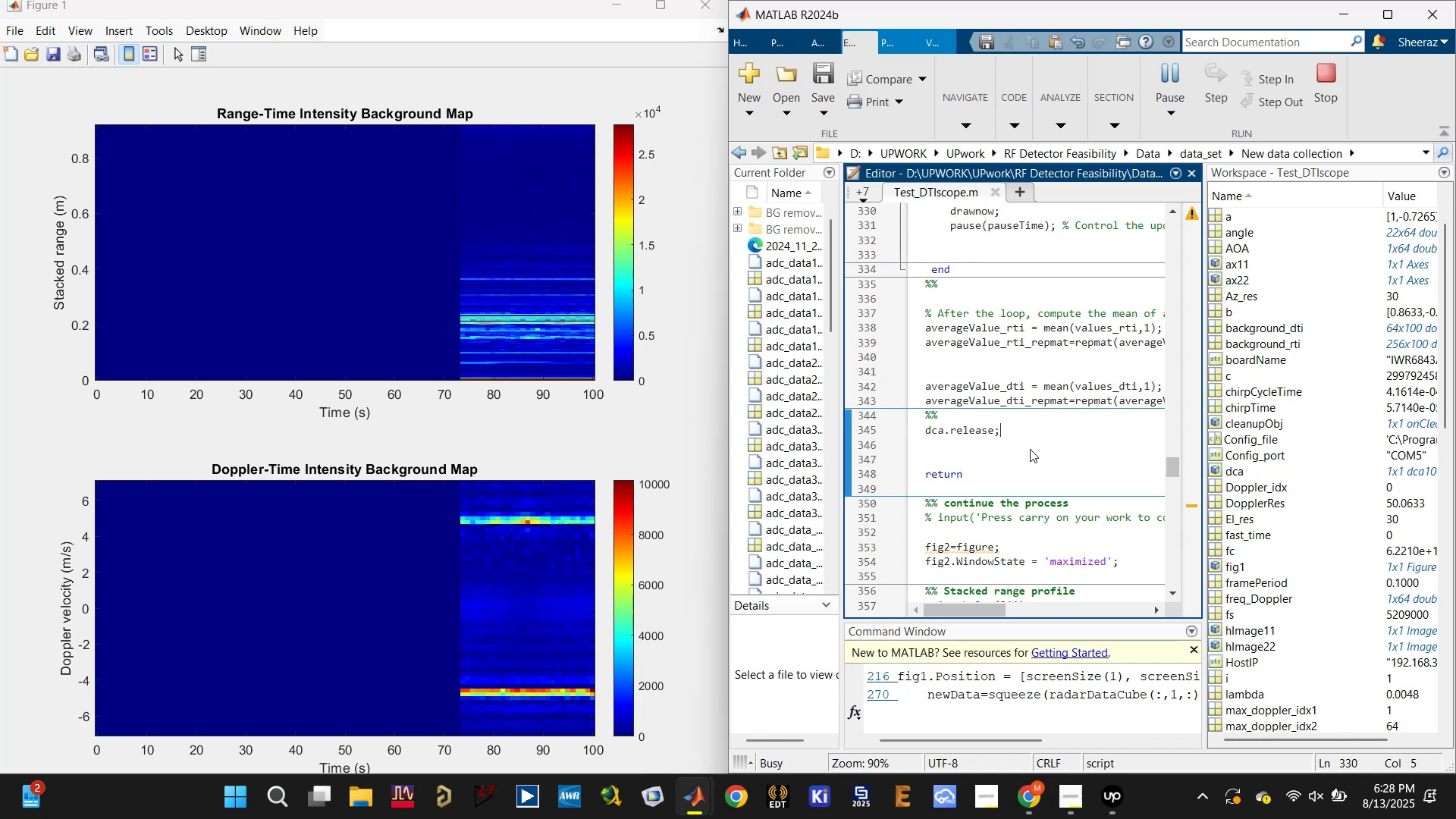 
scroll: coordinate [1025, 451], scroll_direction: down, amount: 2.0
 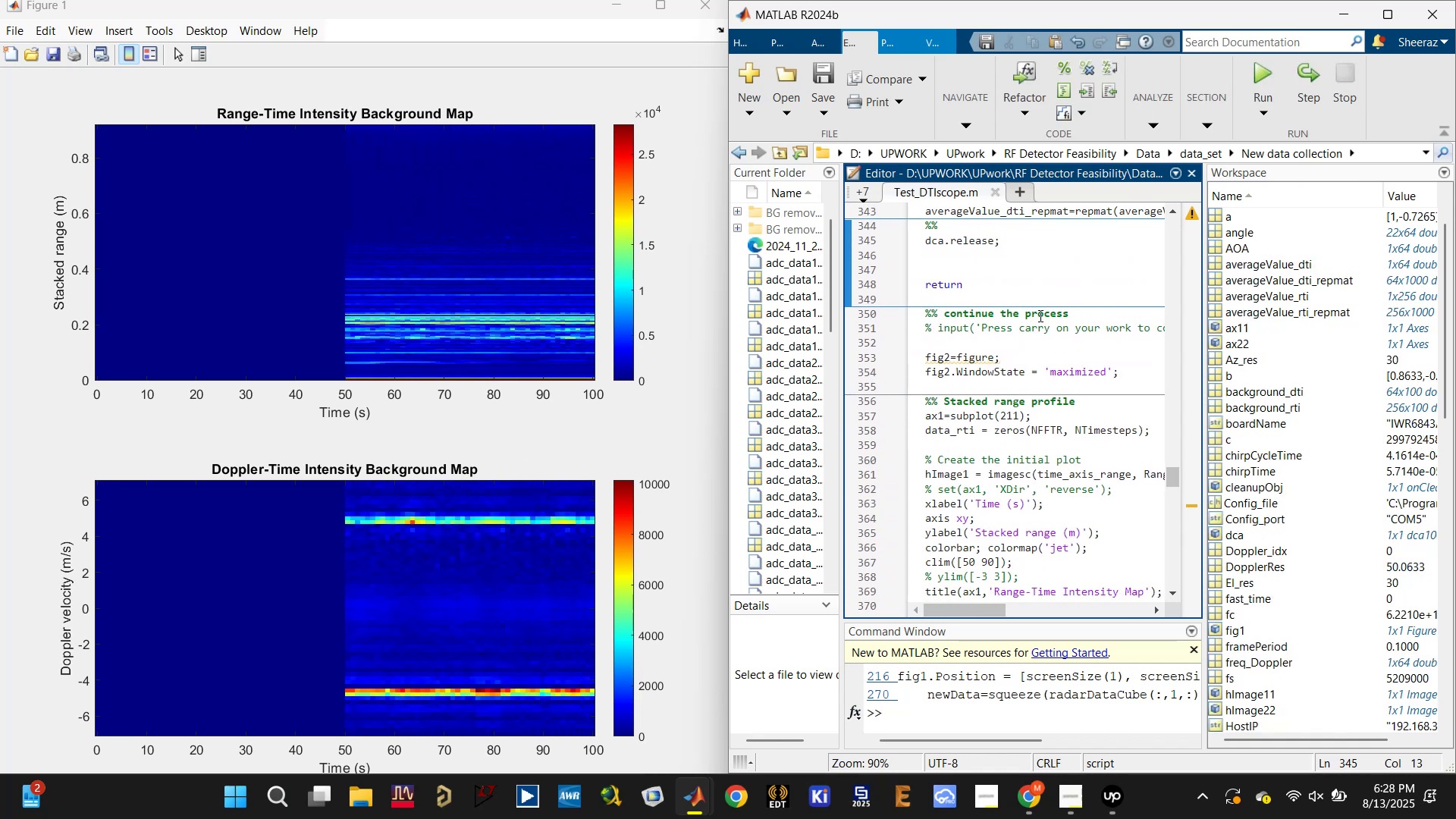 
double_click([1017, 336])
 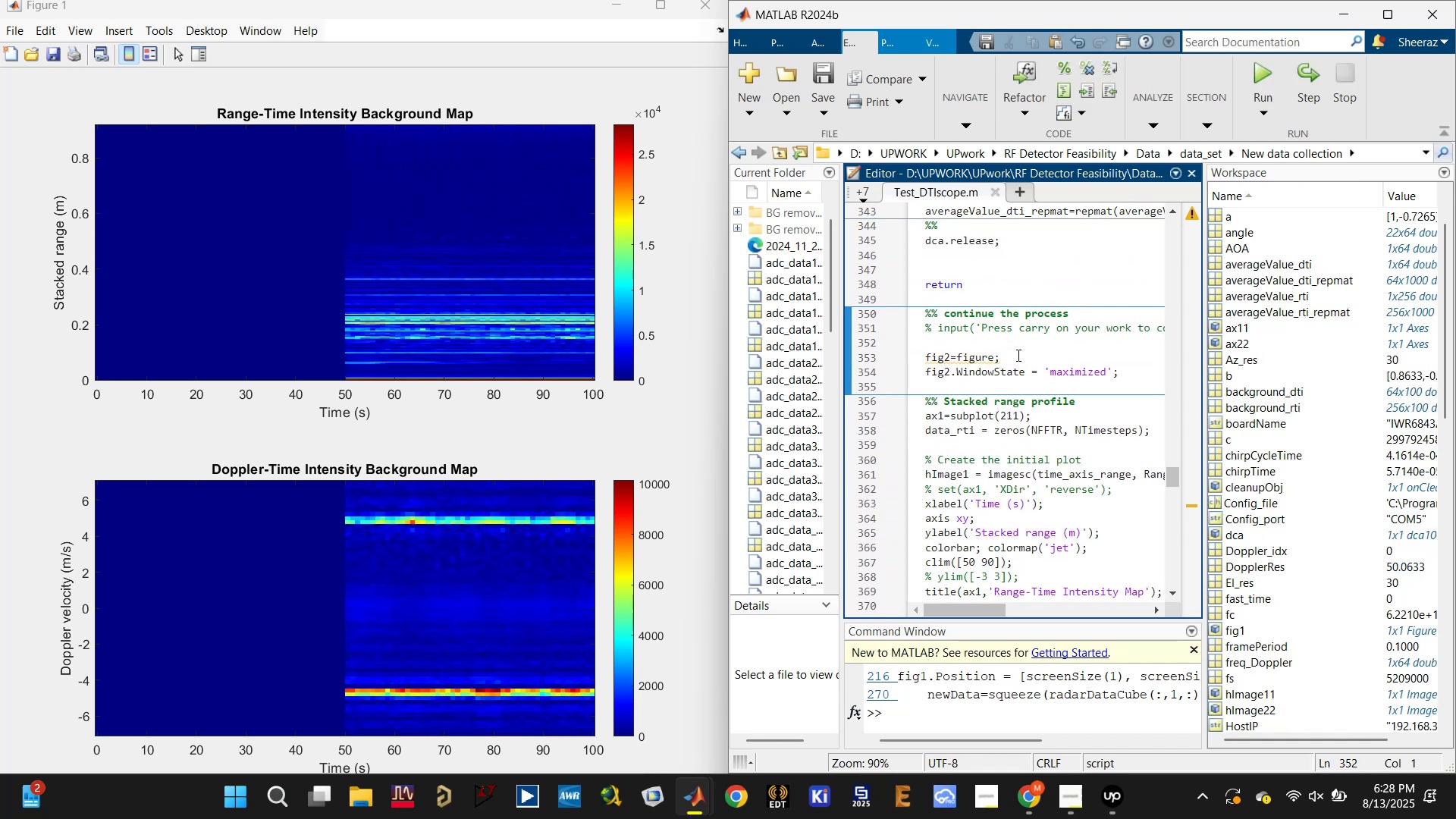 
key(Control+V)
 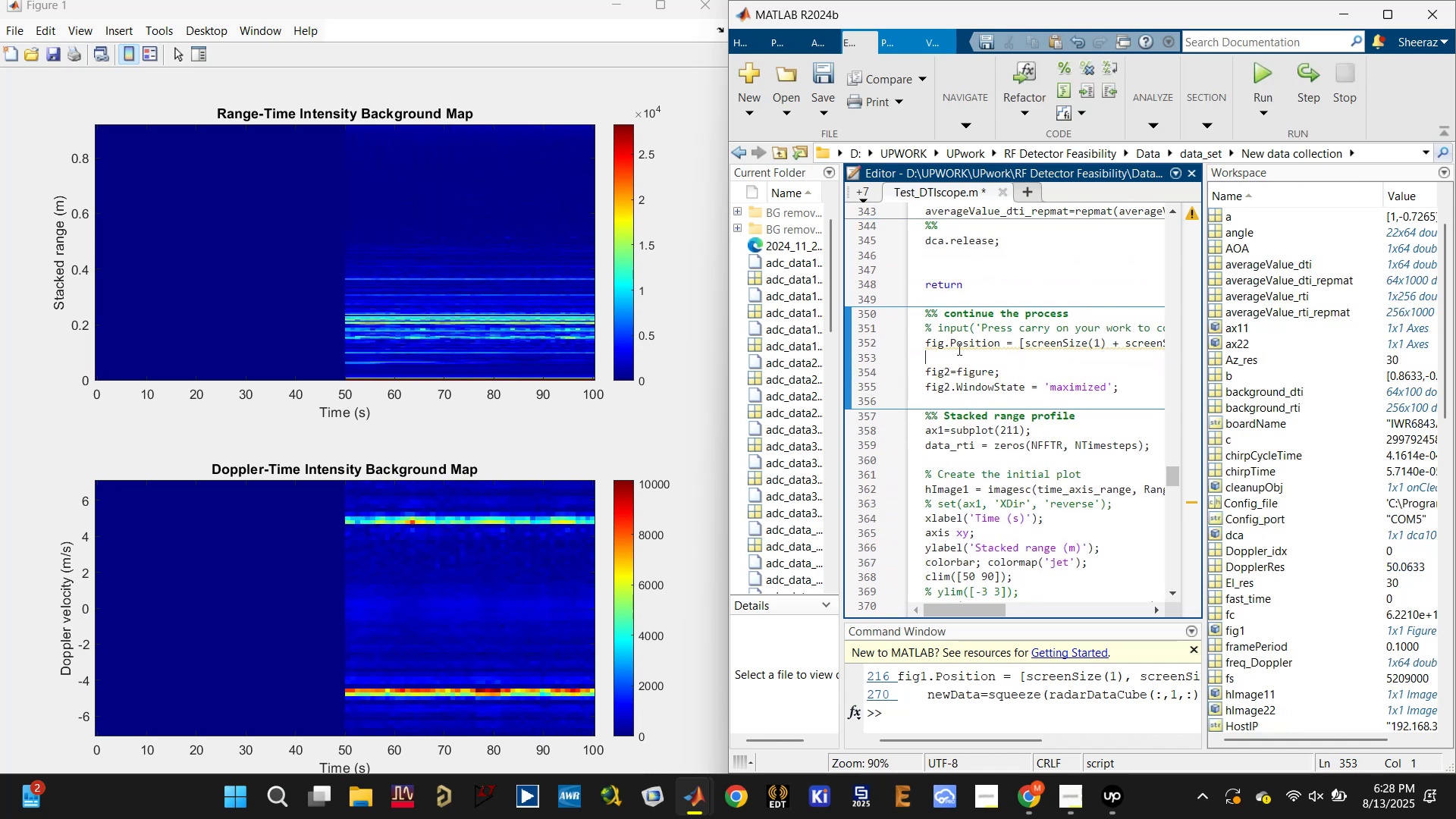 
left_click([948, 339])
 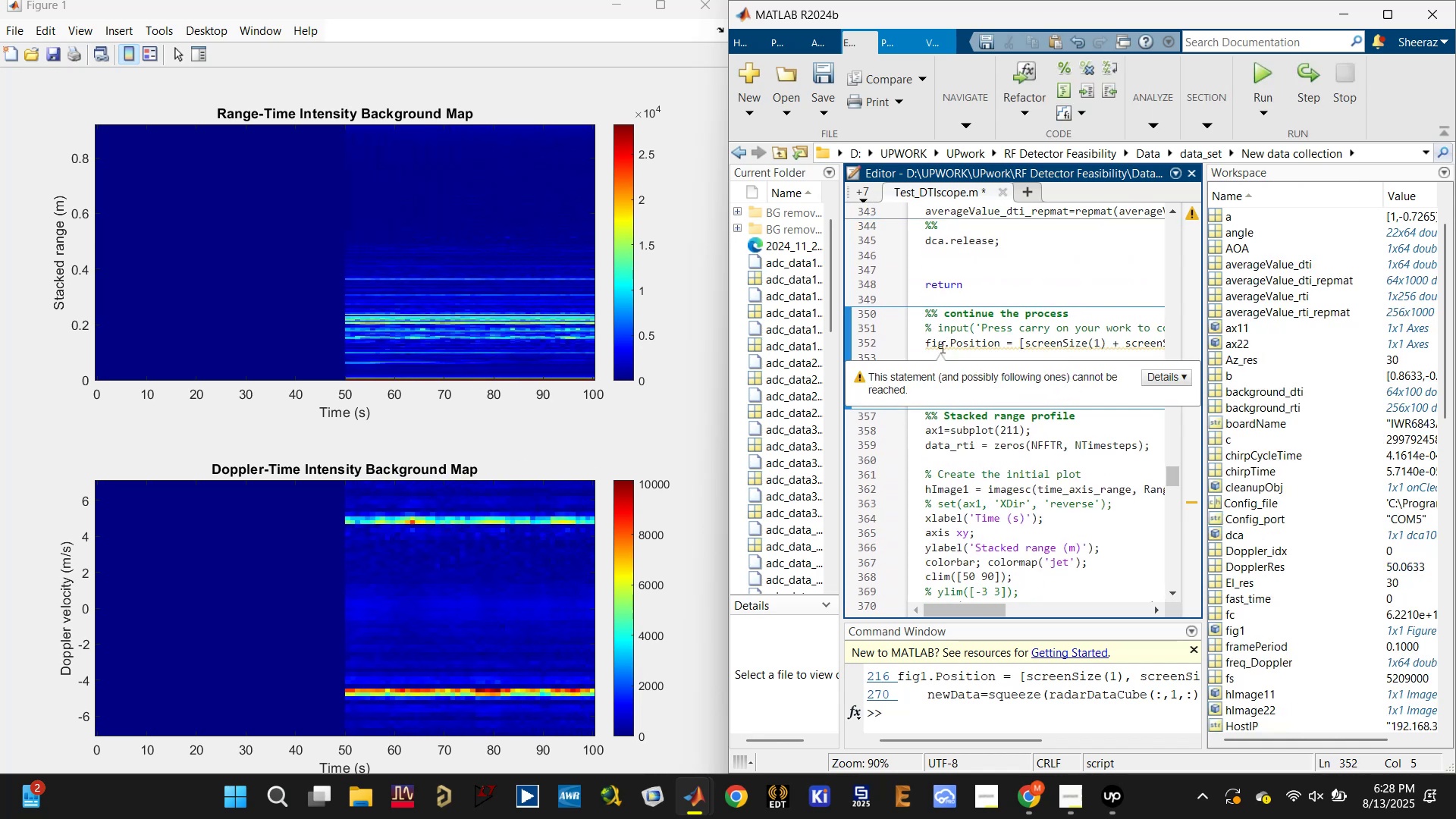 
left_click([946, 344])
 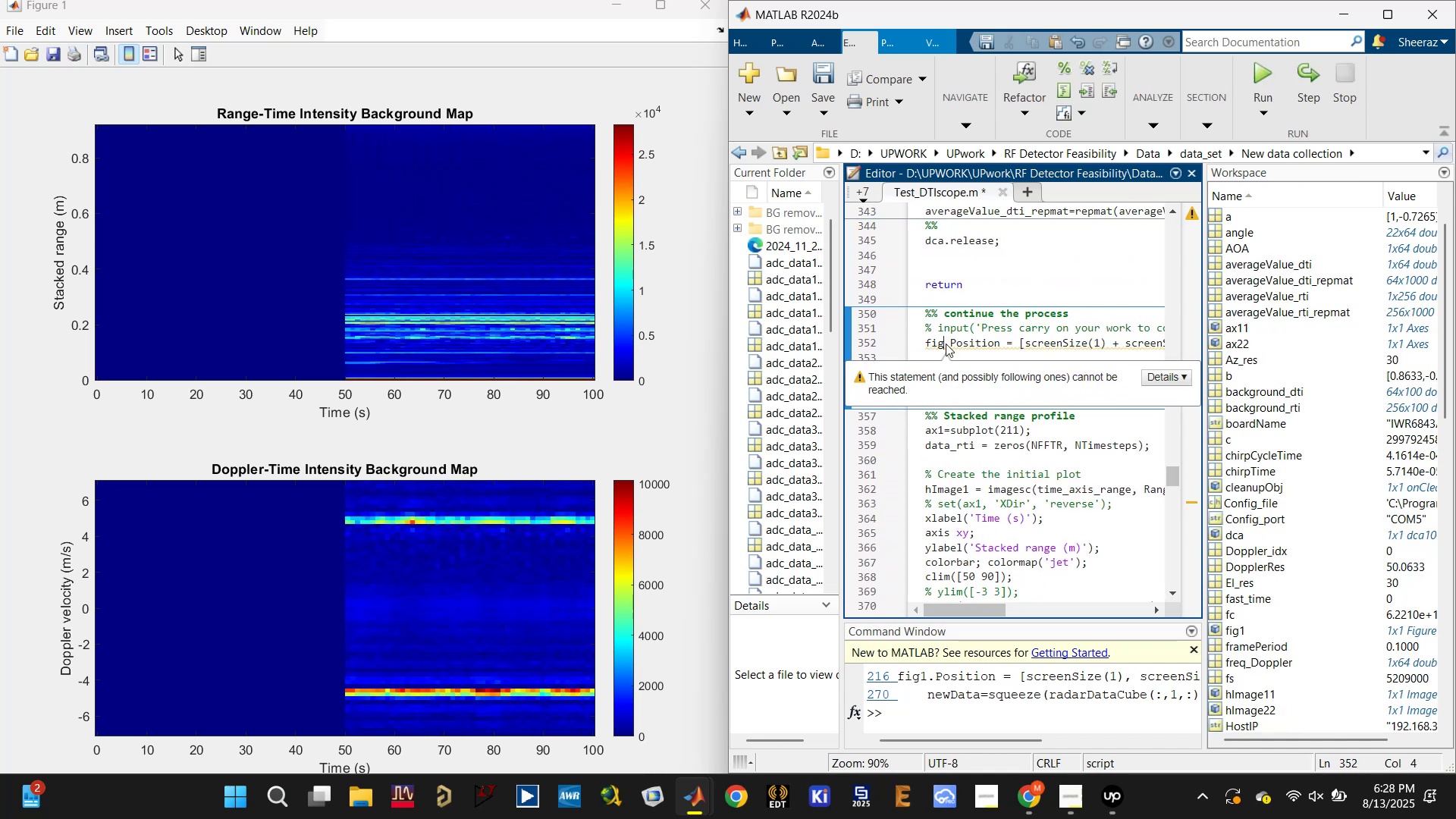 
key(2)
 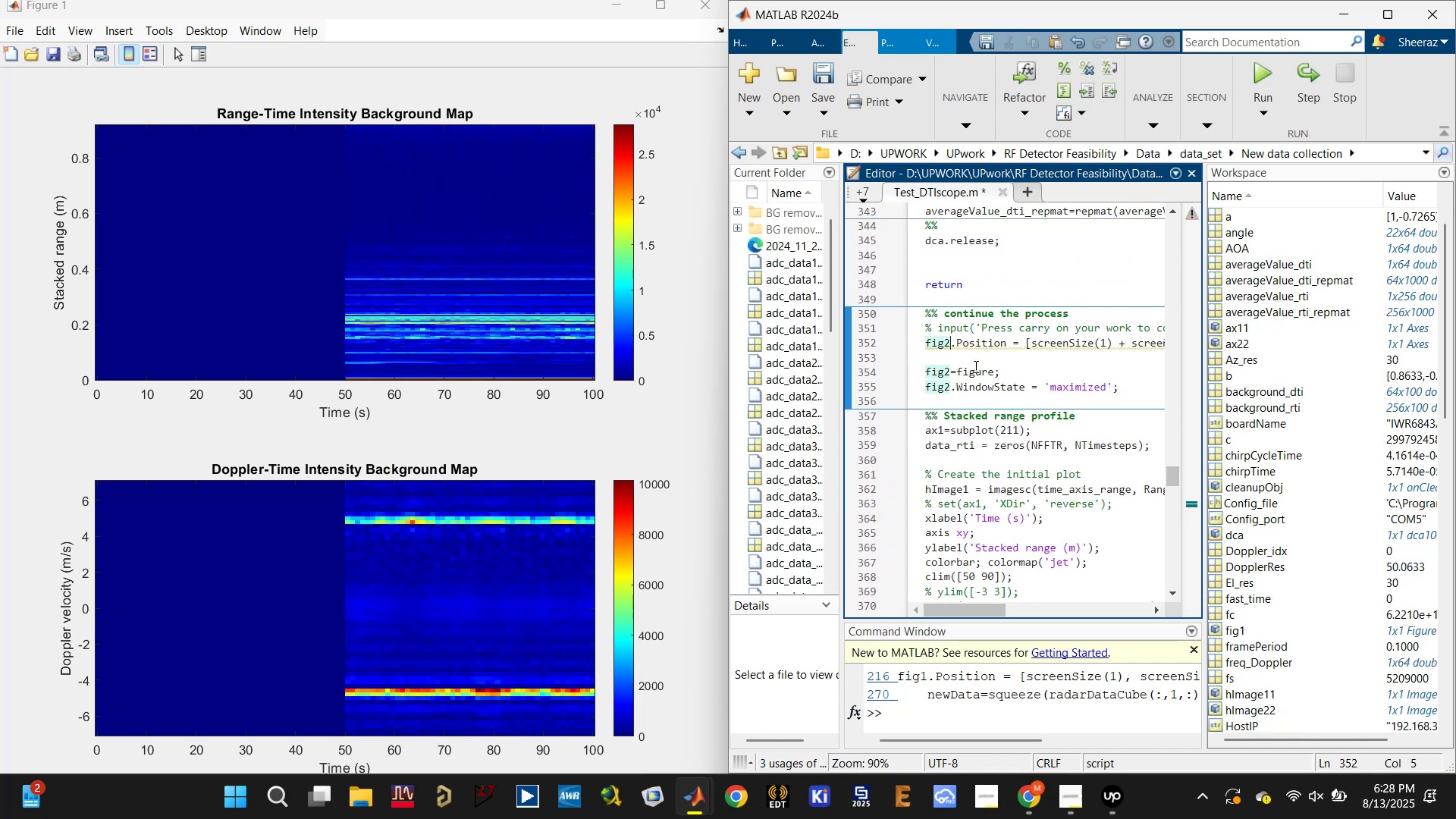 
left_click([977, 363])
 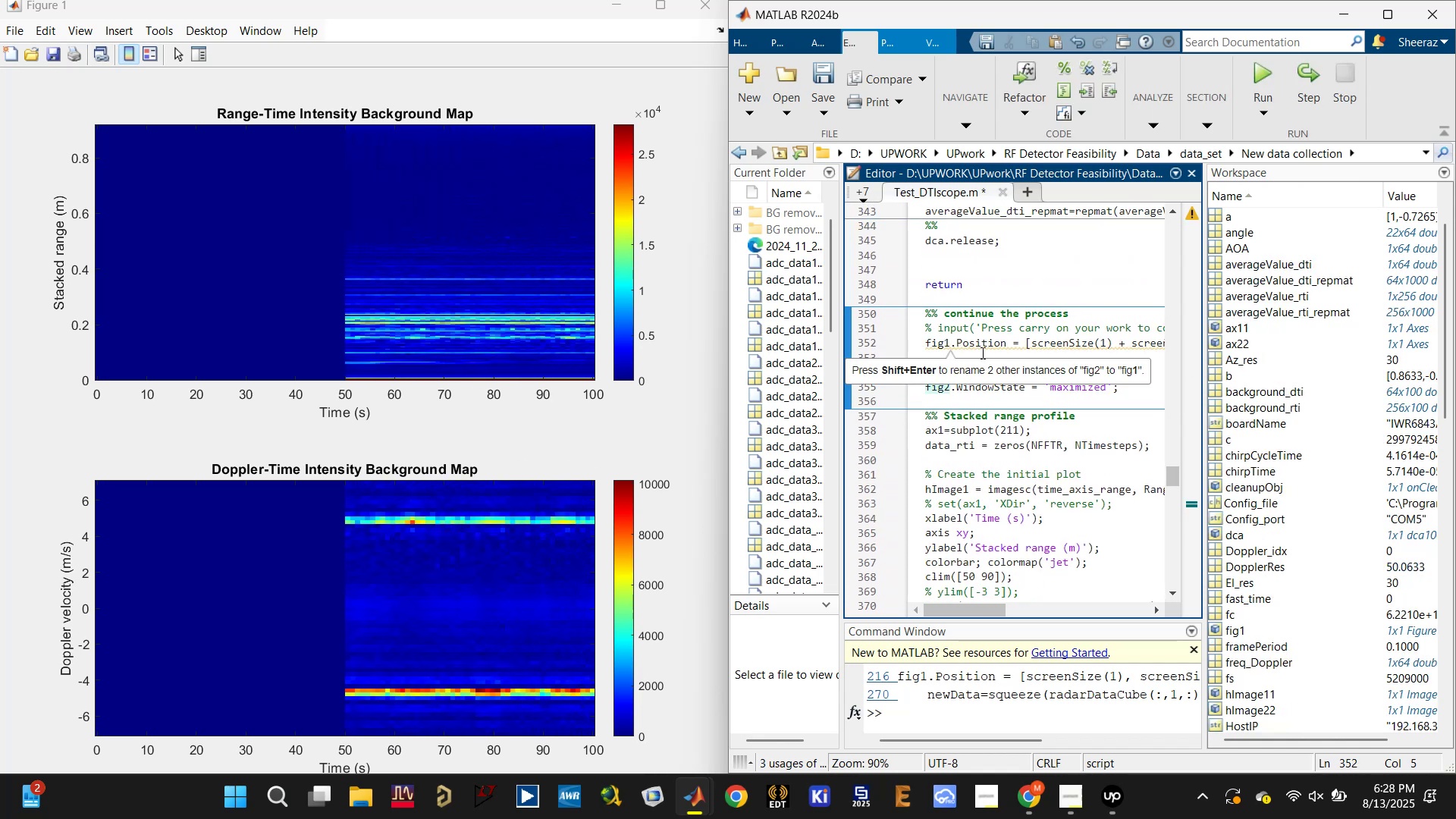 
left_click([949, 399])
 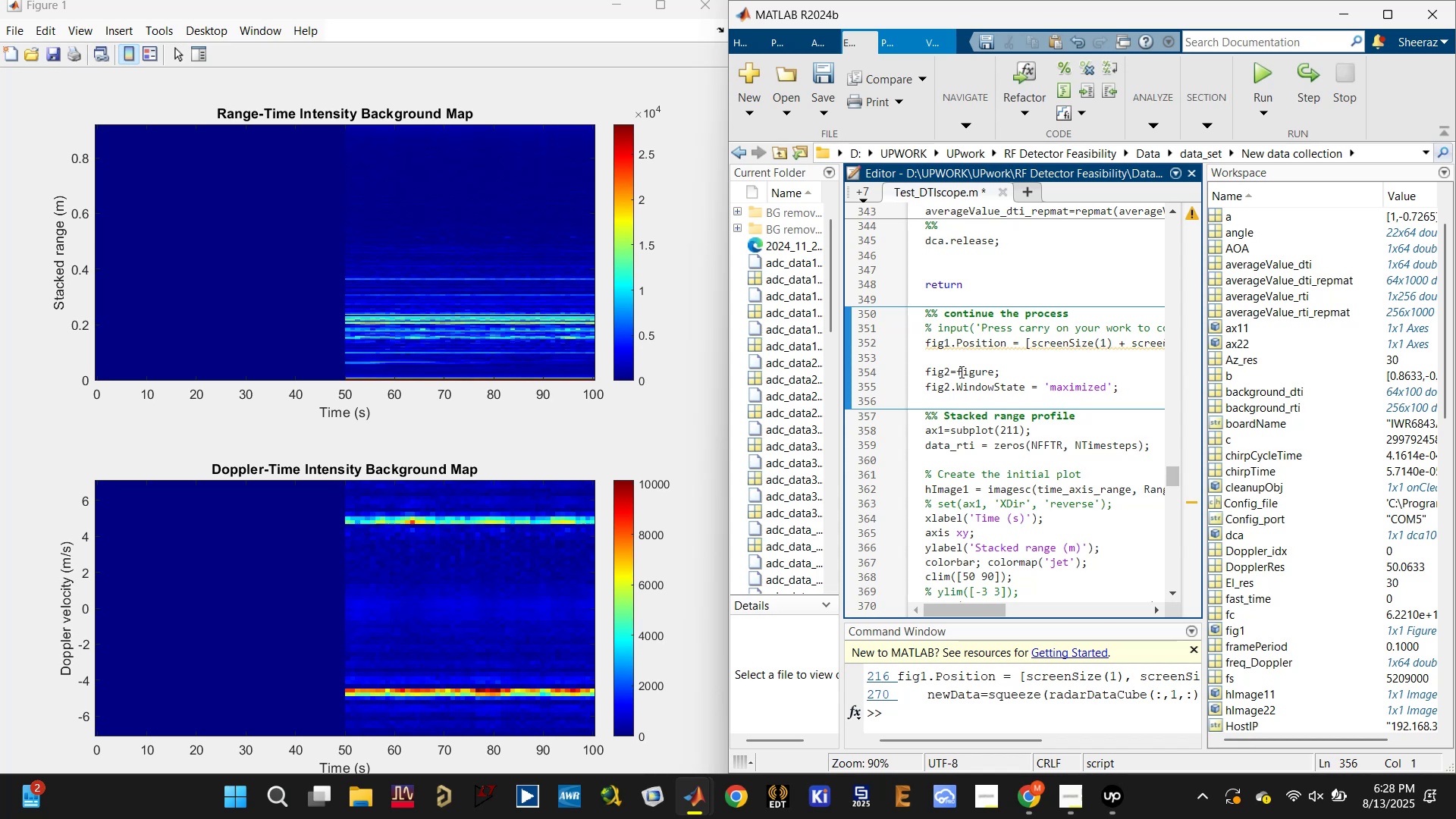 
double_click([960, 372])
 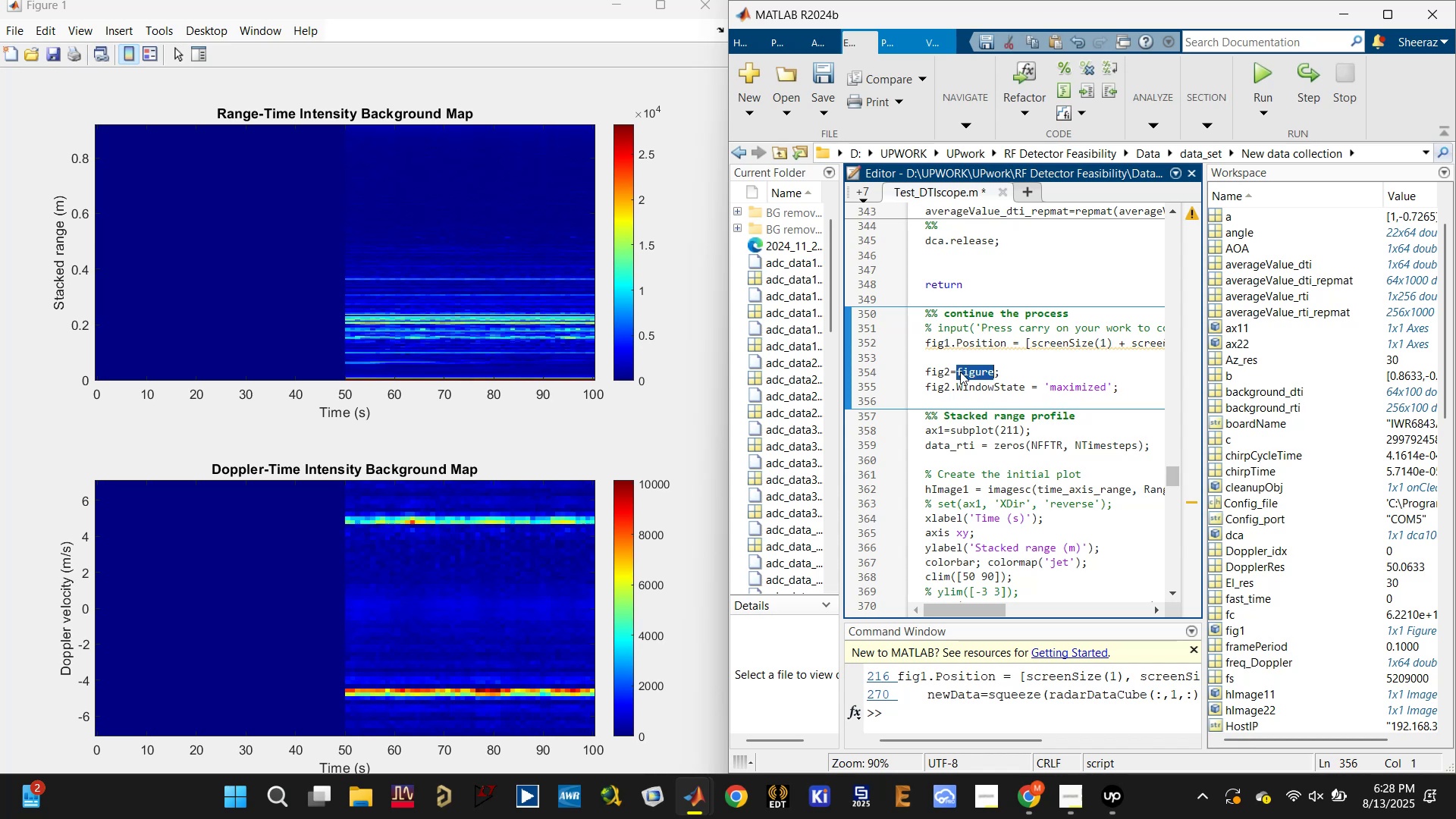 
triple_click([960, 372])
 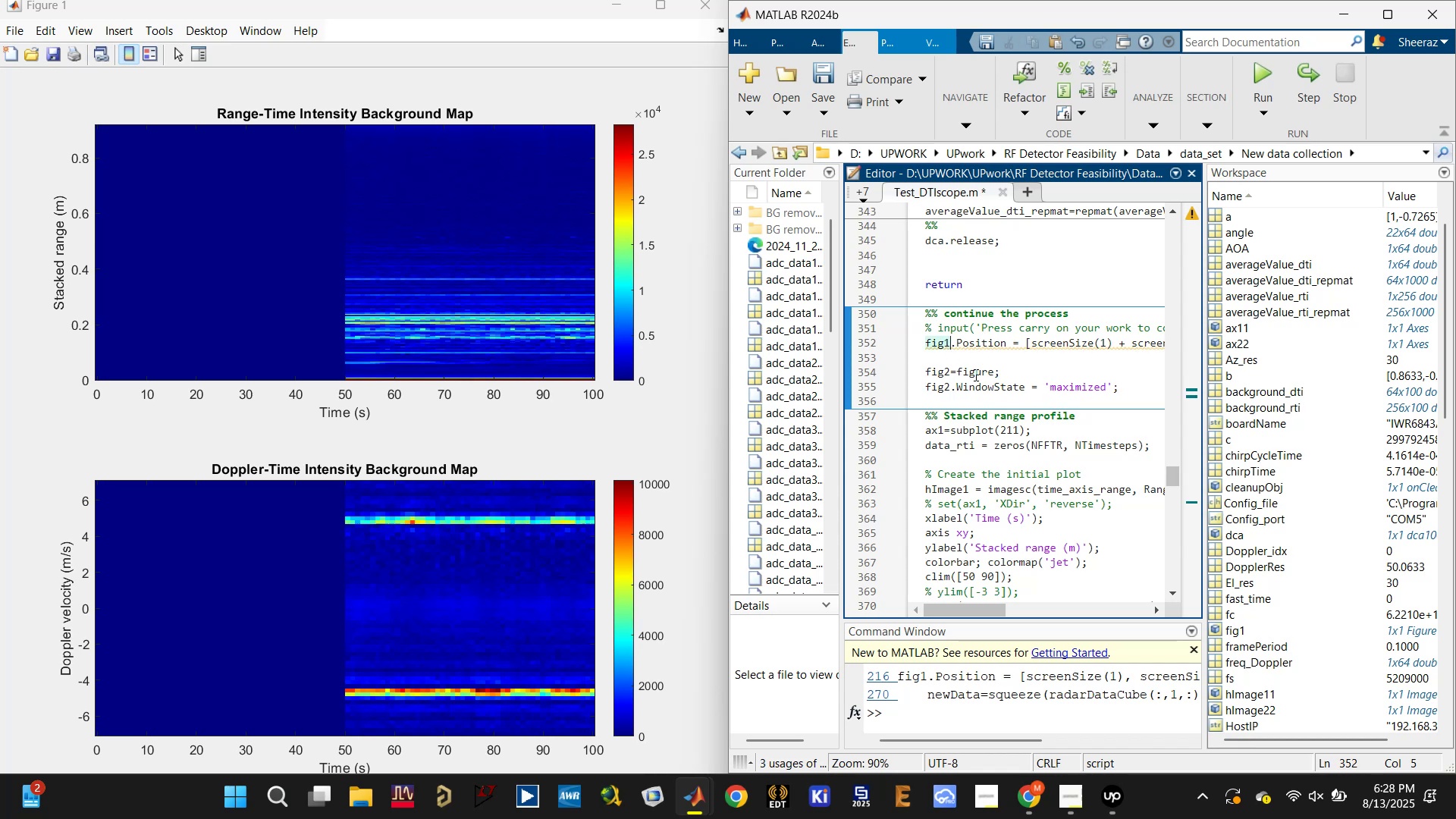 
key(Backspace)
 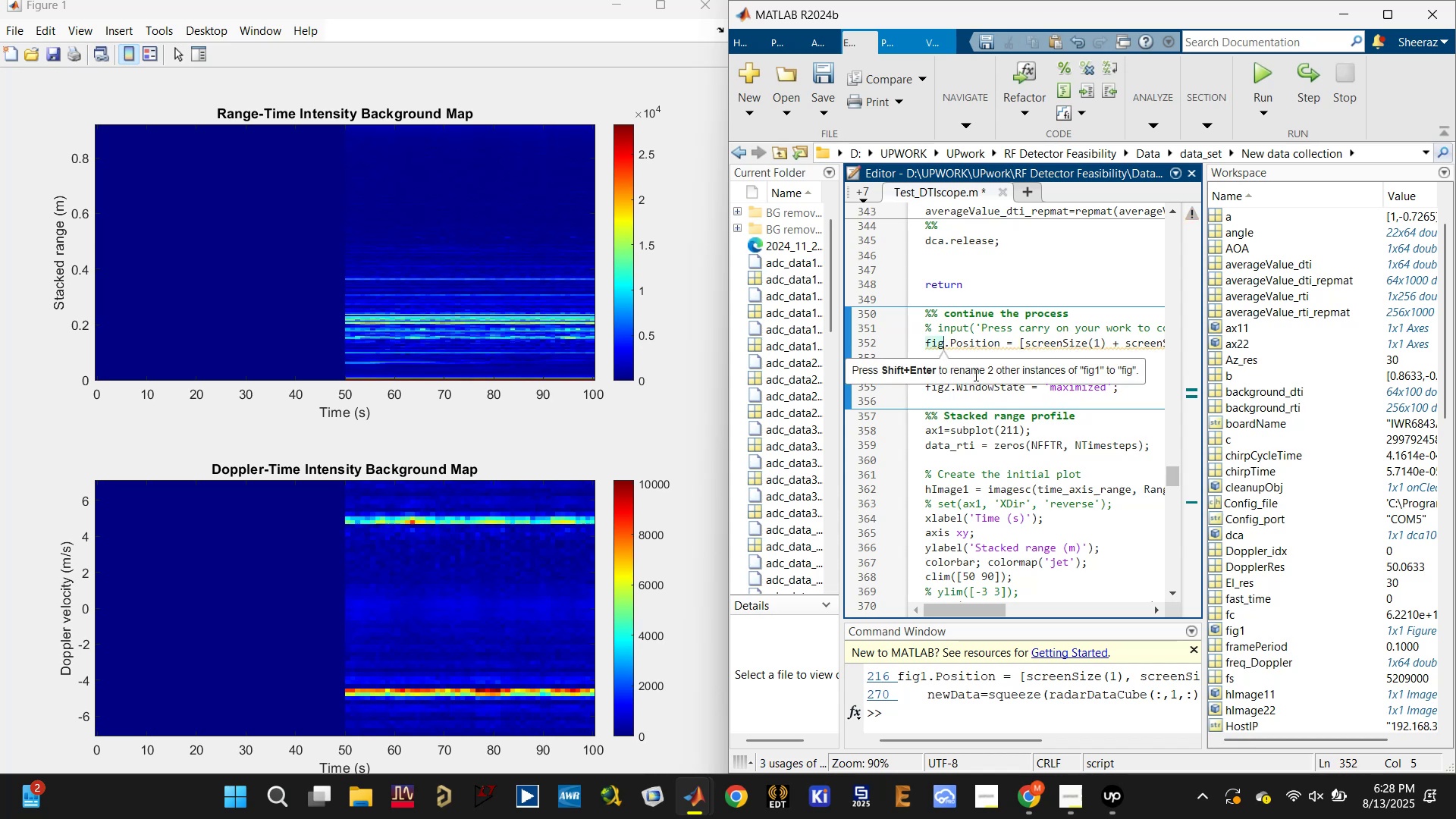 
key(2)
 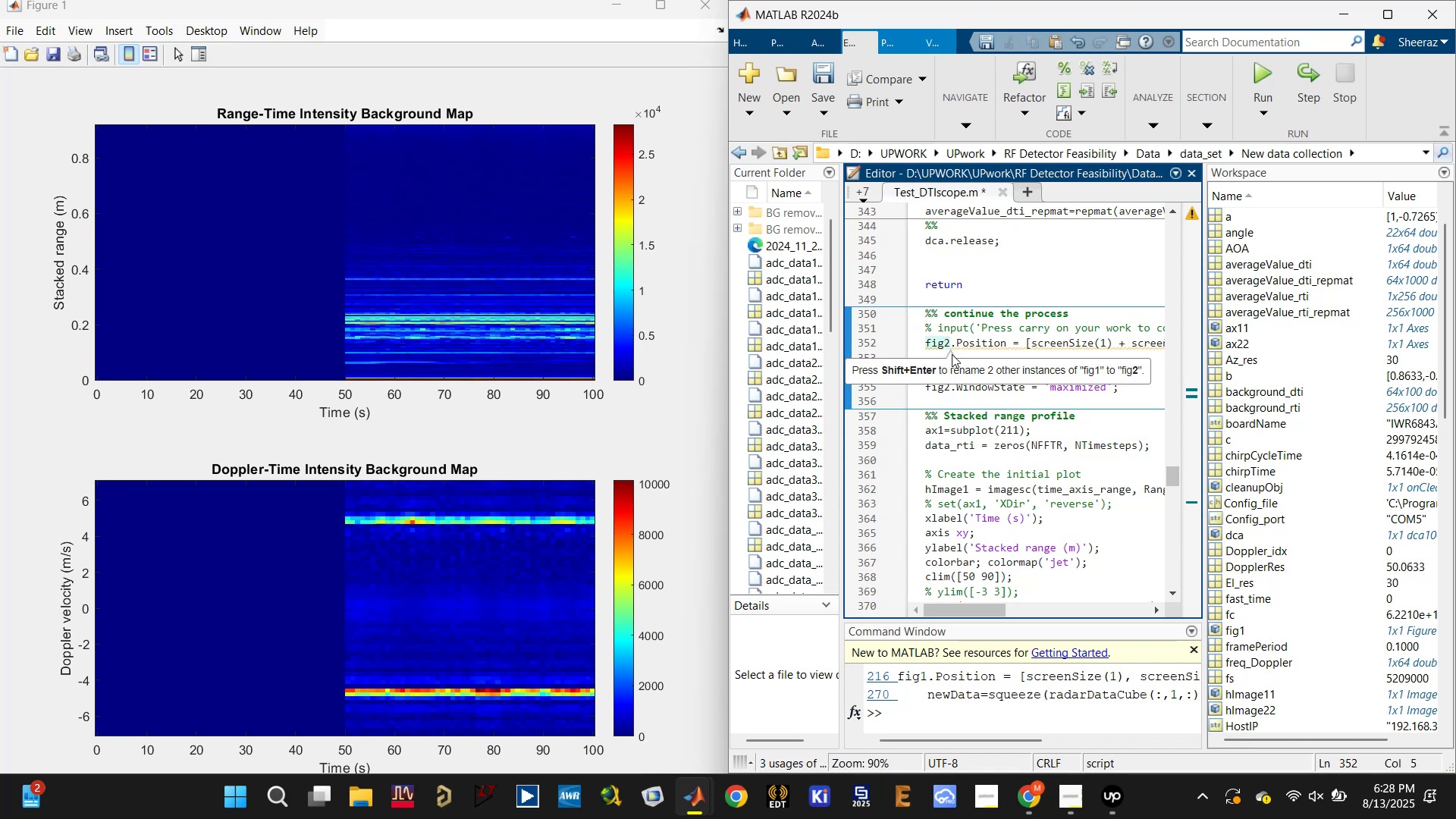 
left_click([926, 340])
 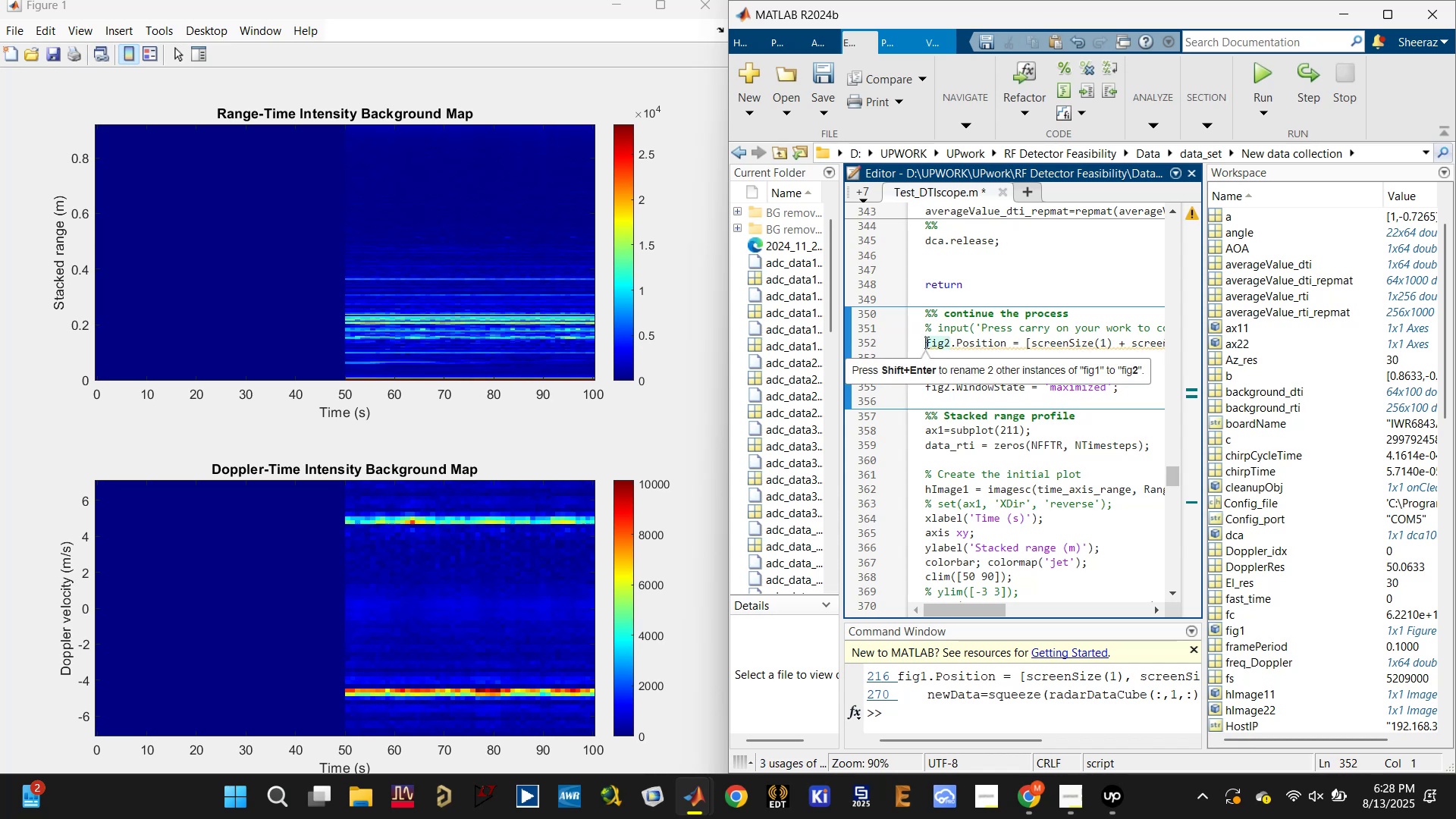 
key(Enter)
 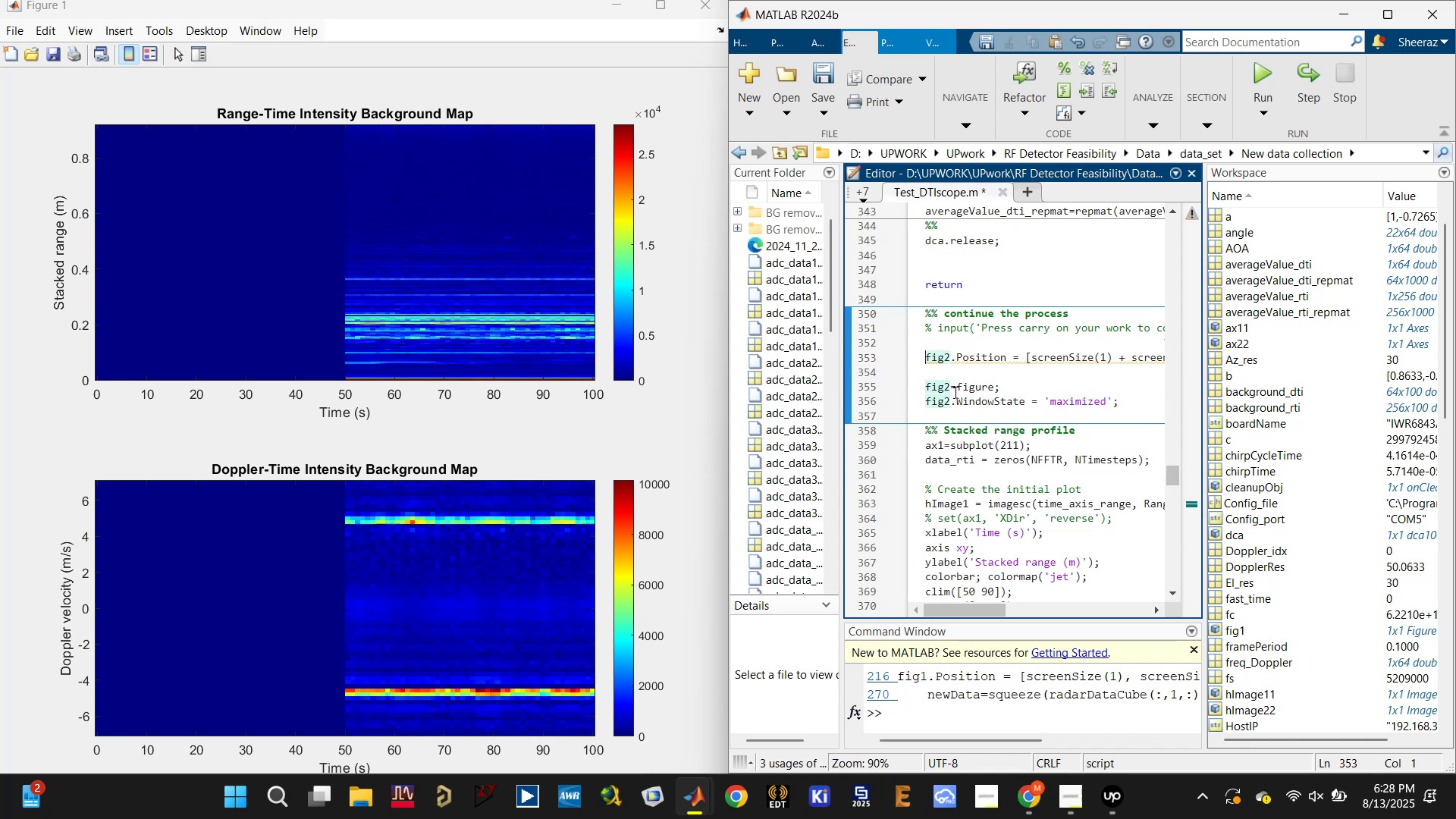 
double_click([954, 392])
 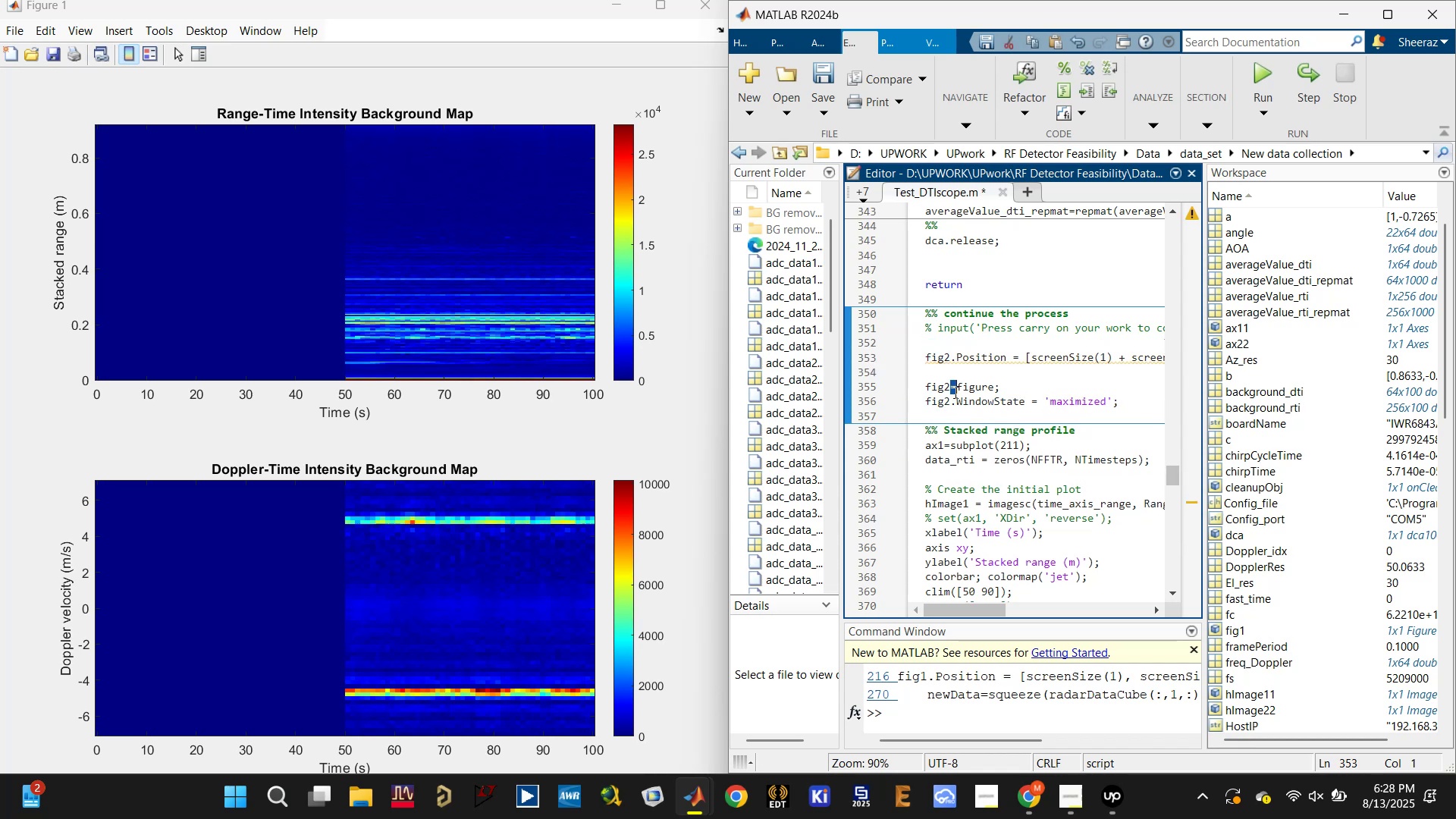 
triple_click([954, 392])
 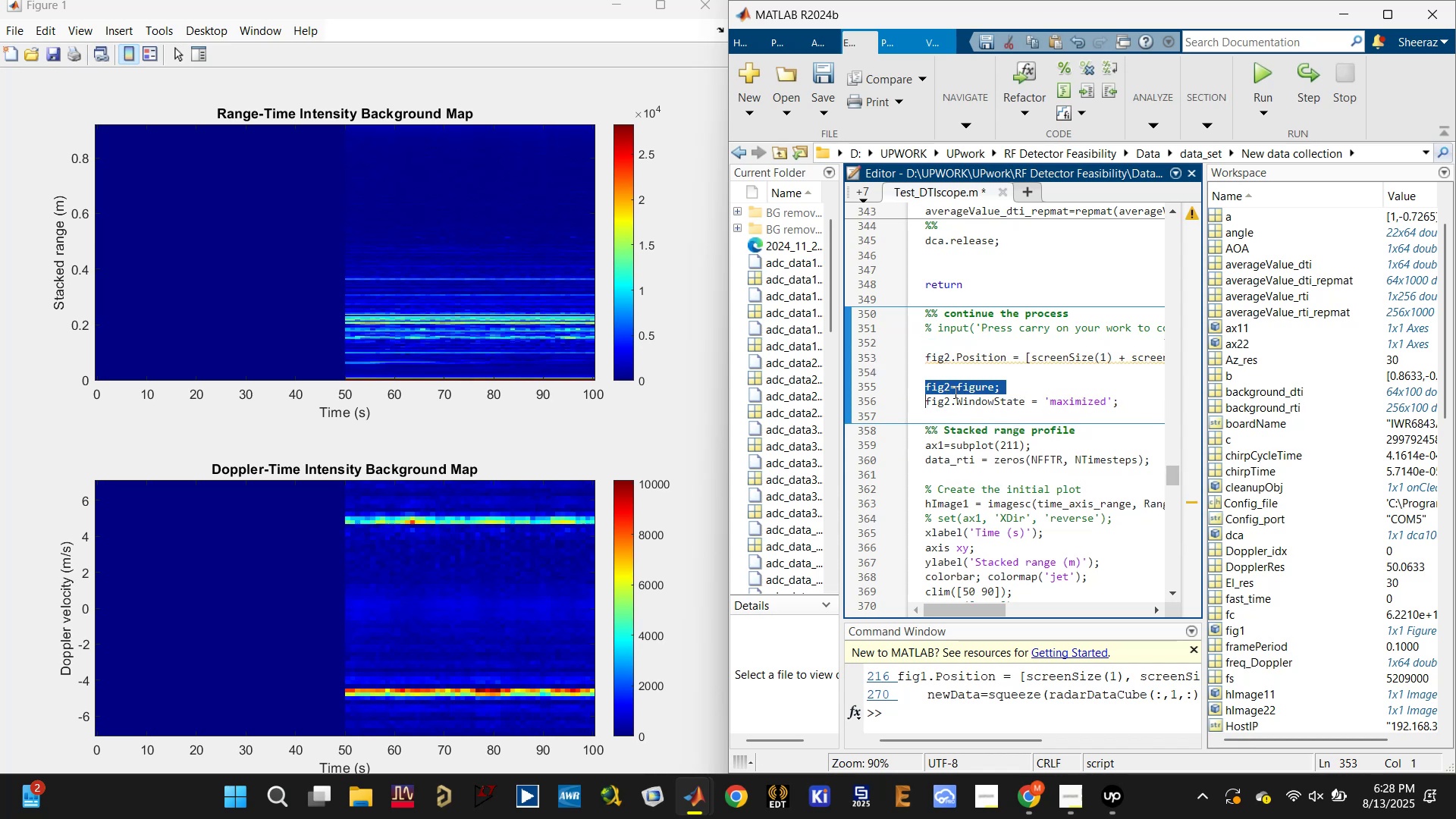 
key(Control+X)
 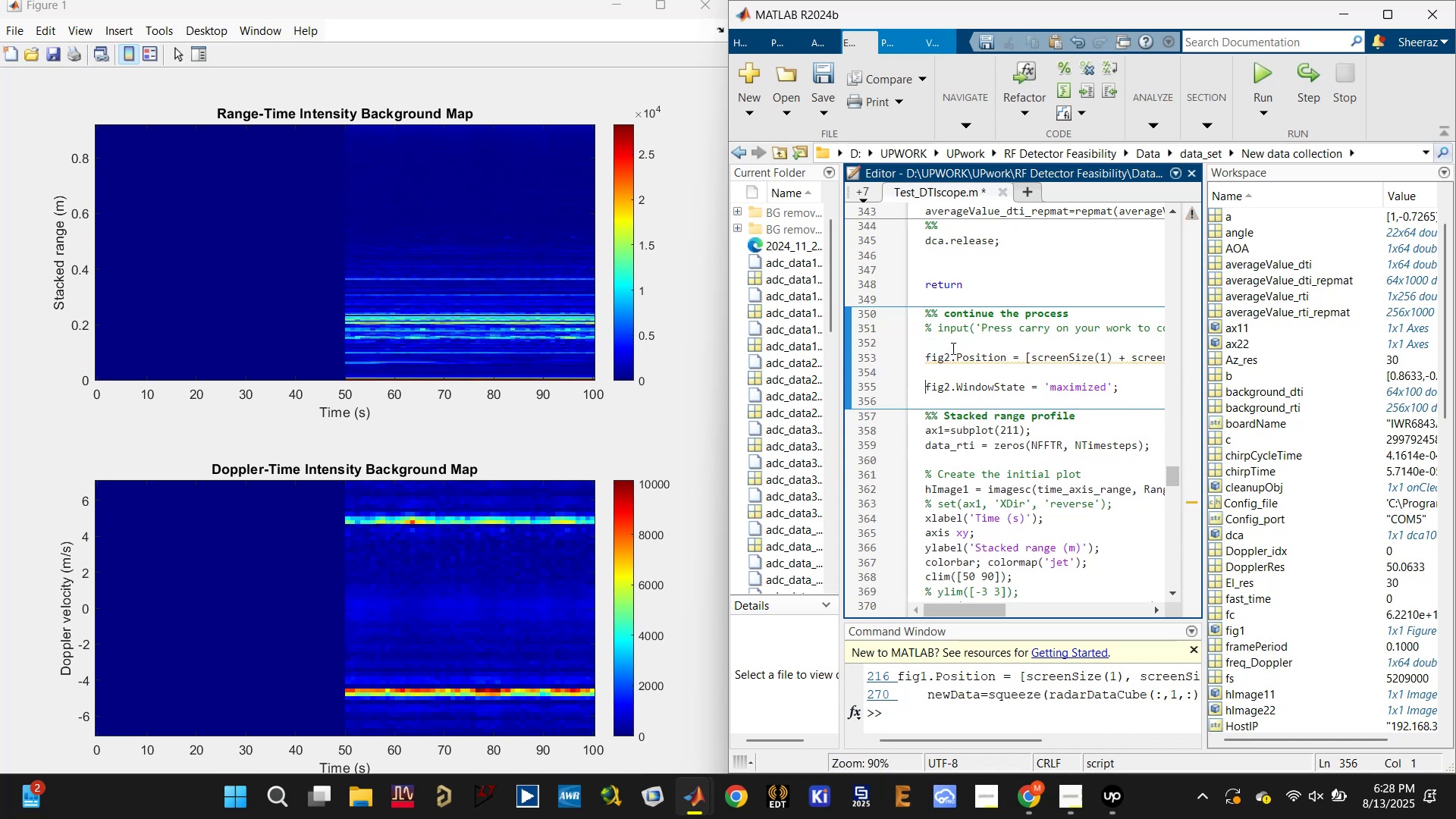 
left_click([952, 344])
 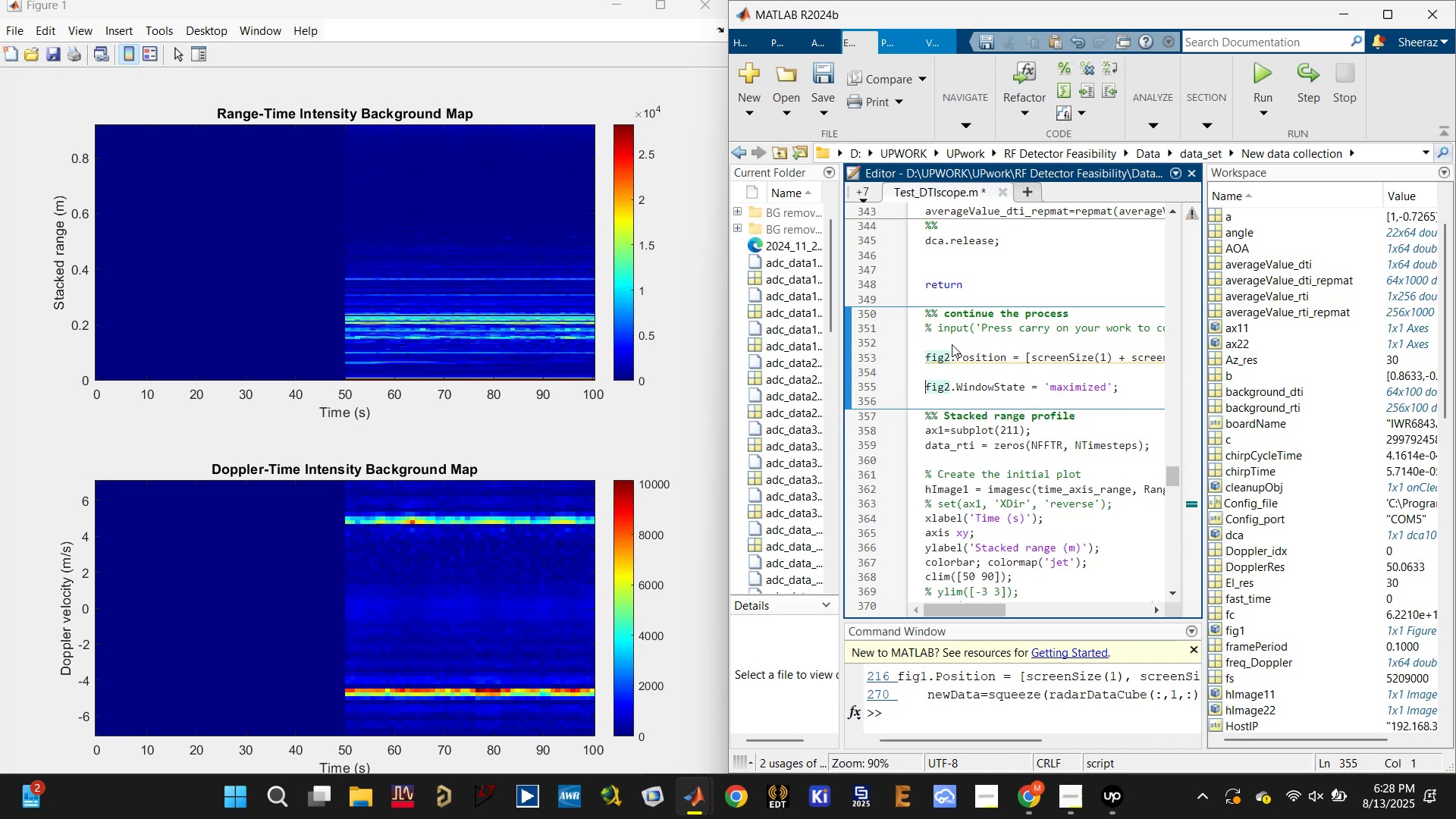 
key(Control+V)
 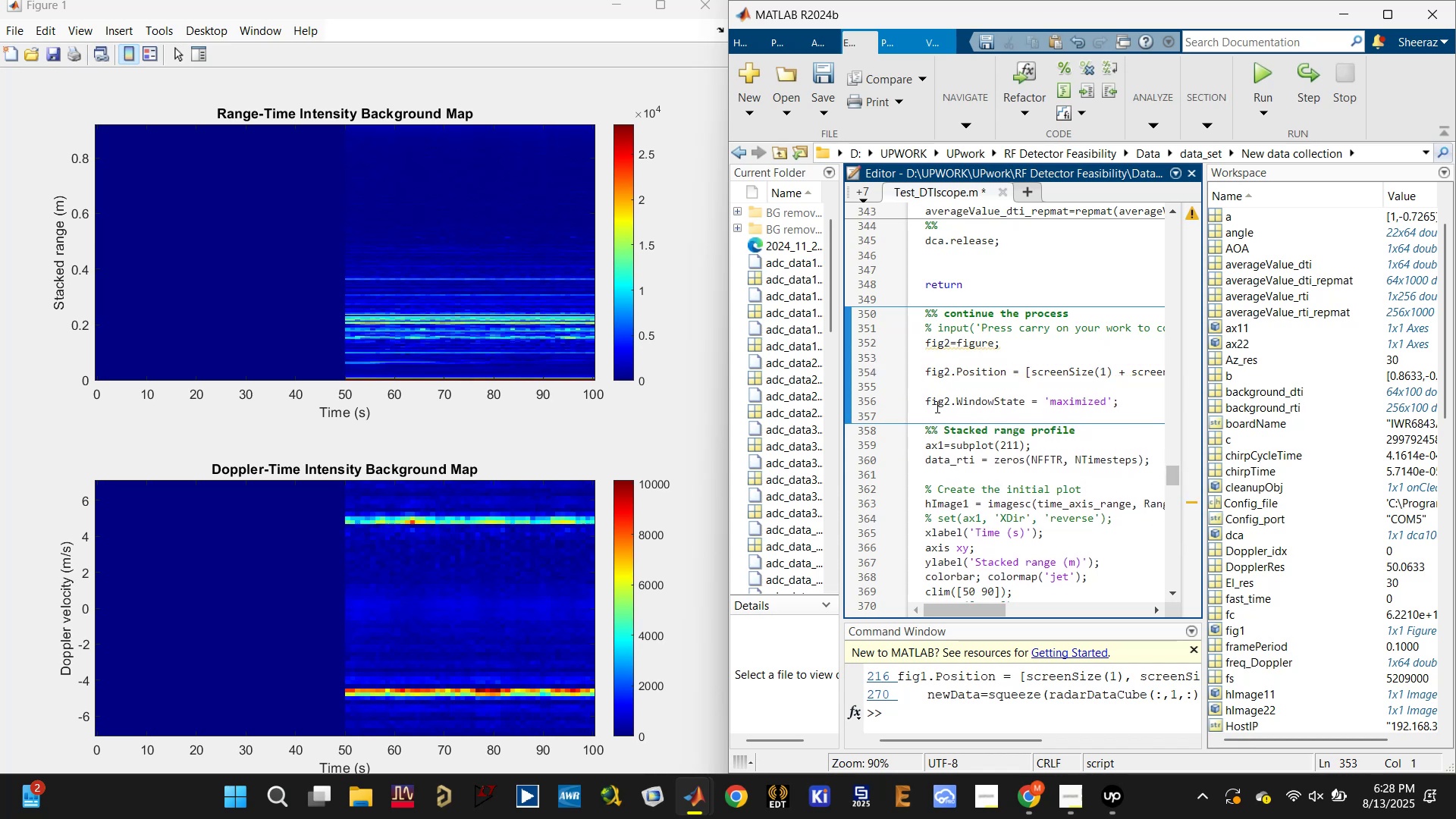 
double_click([936, 406])
 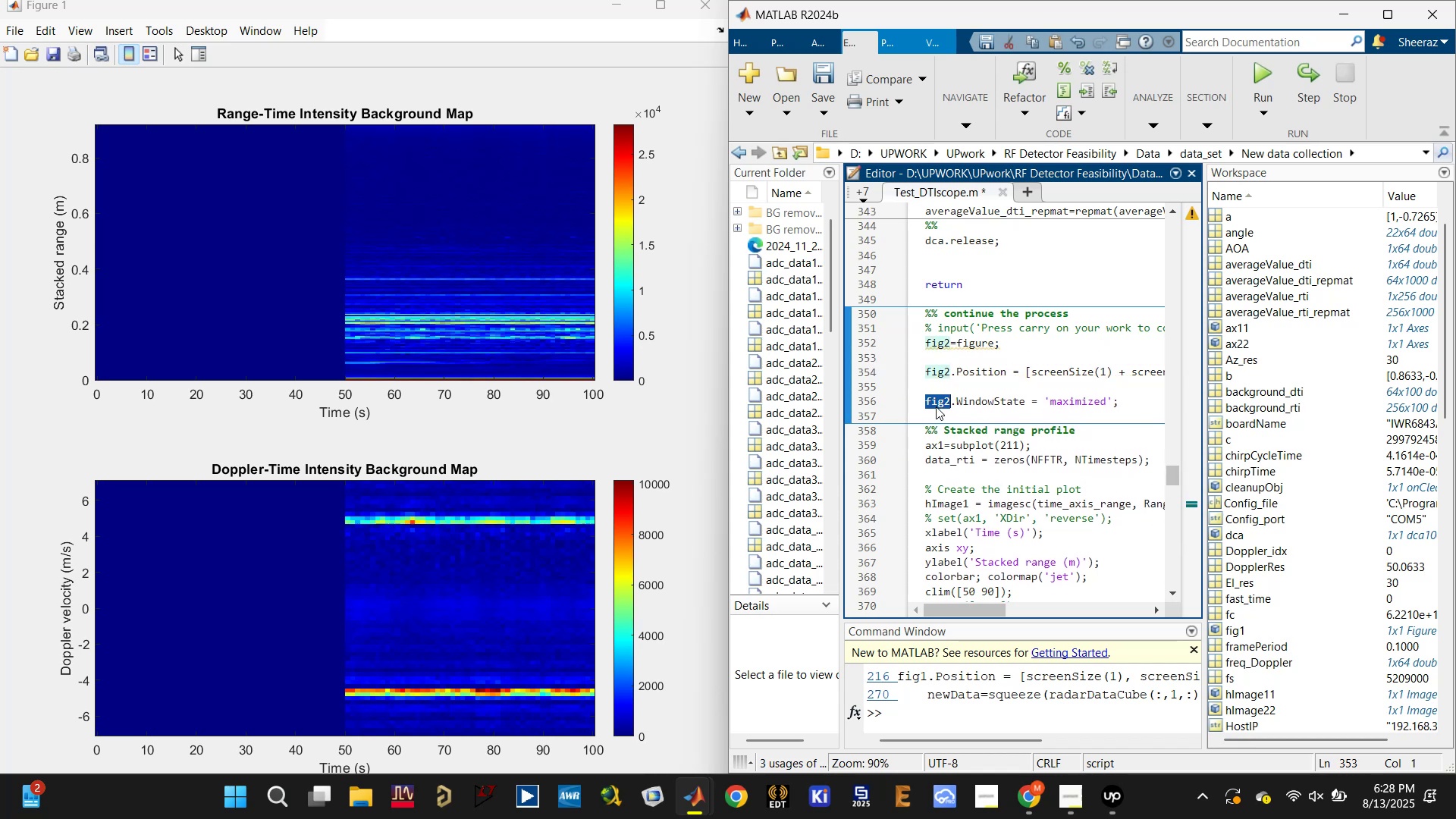 
triple_click([936, 406])
 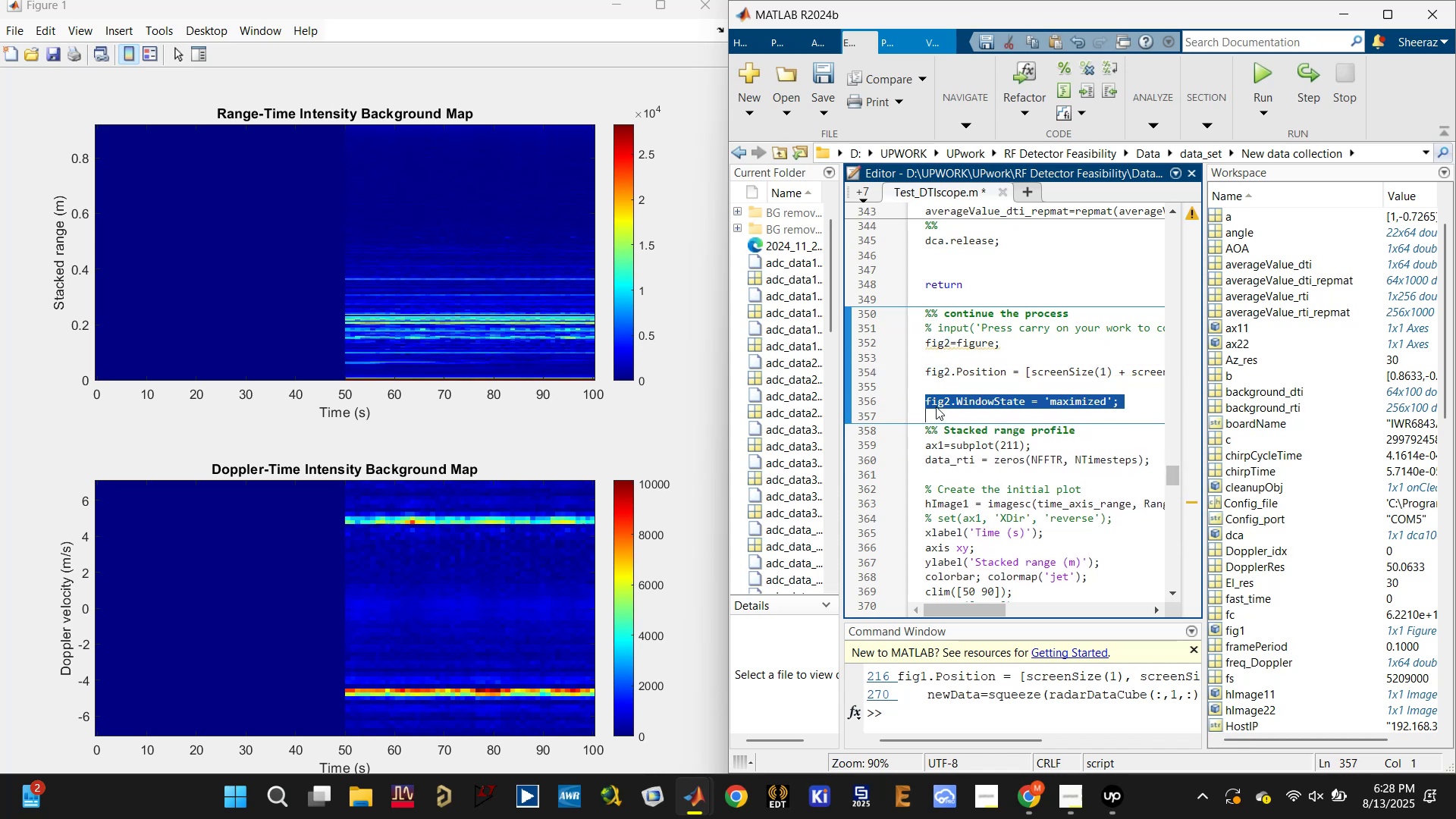 
key(Backspace)
 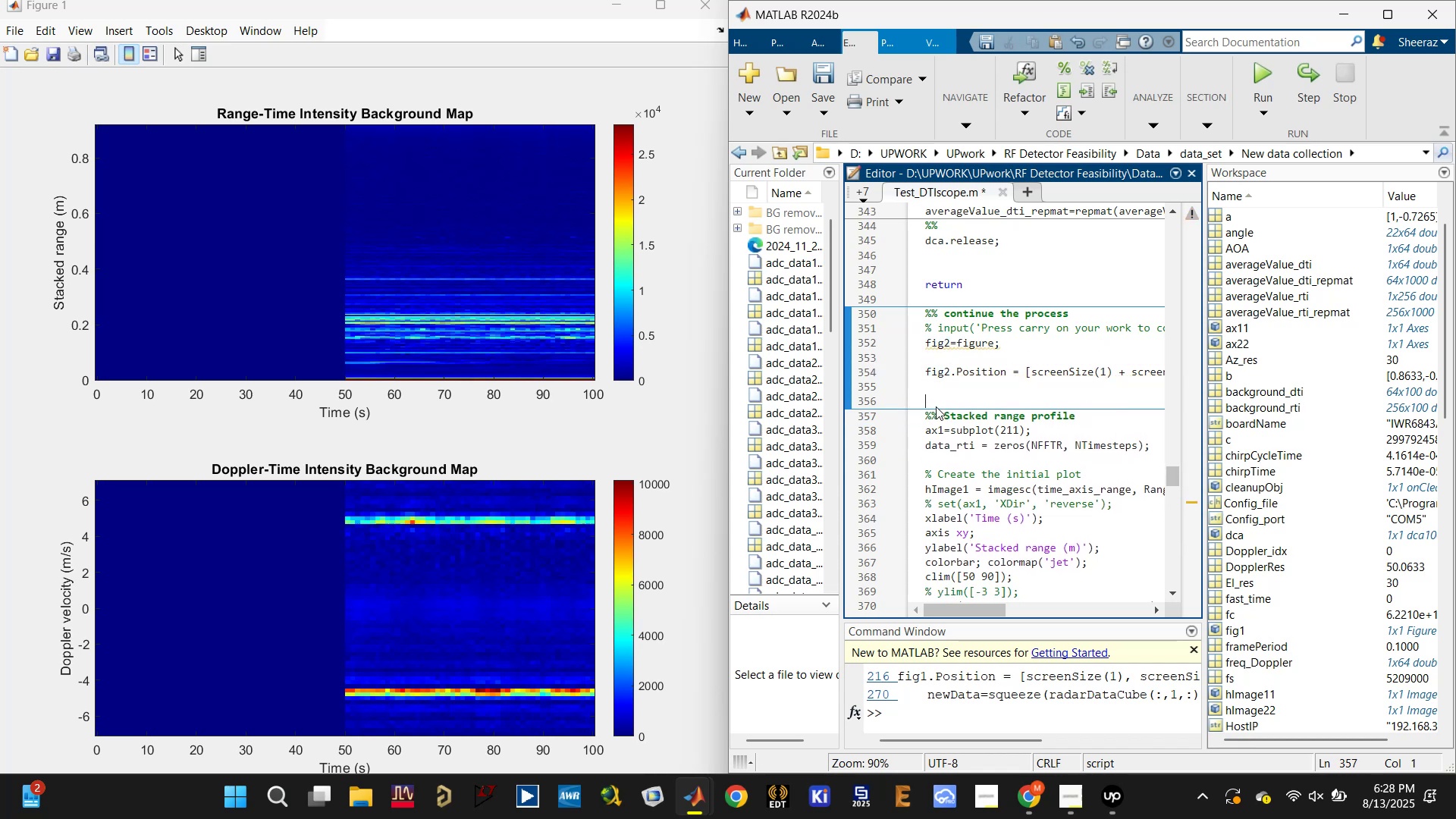 
key(Backspace)
 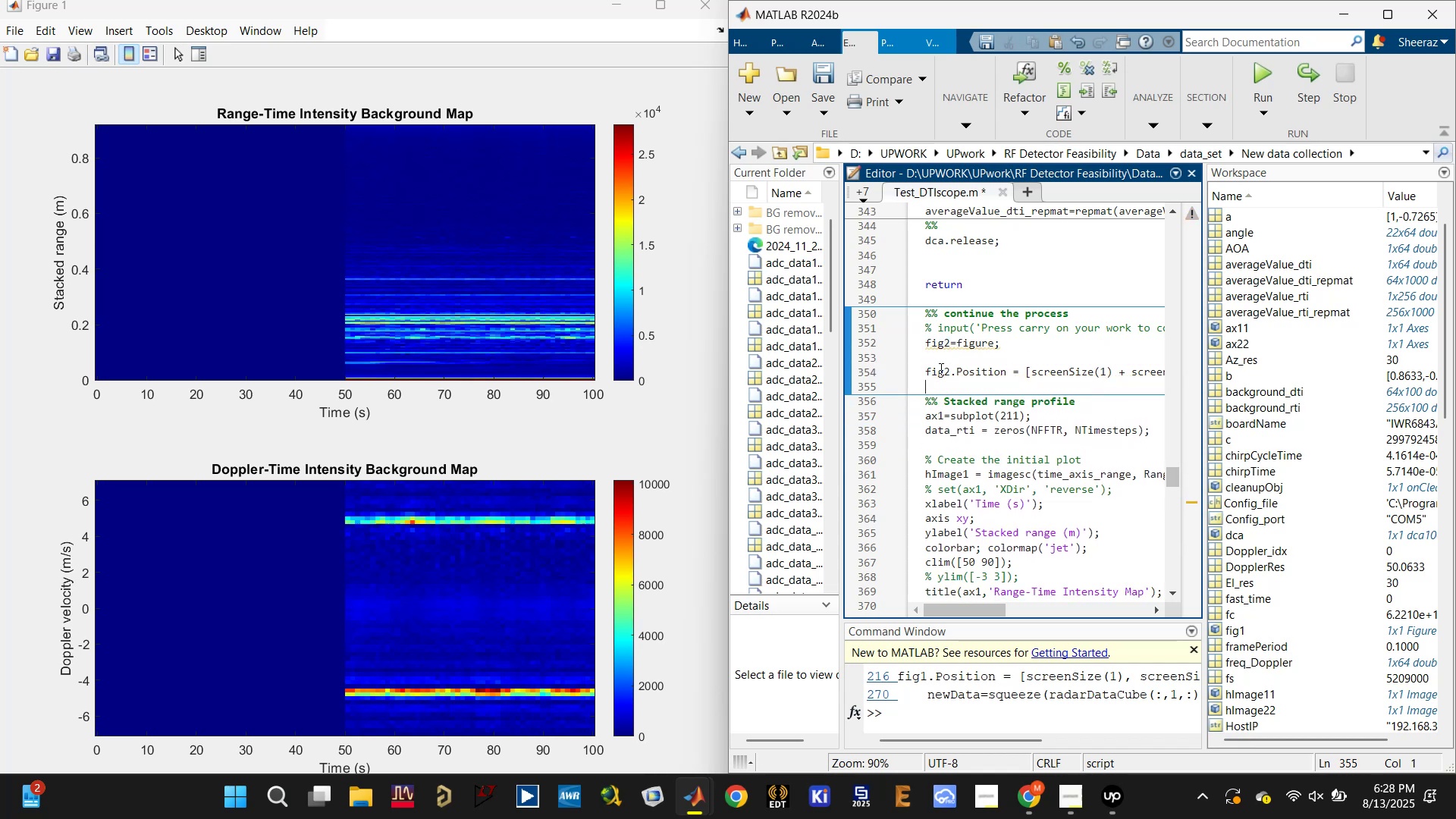 
left_click([940, 357])
 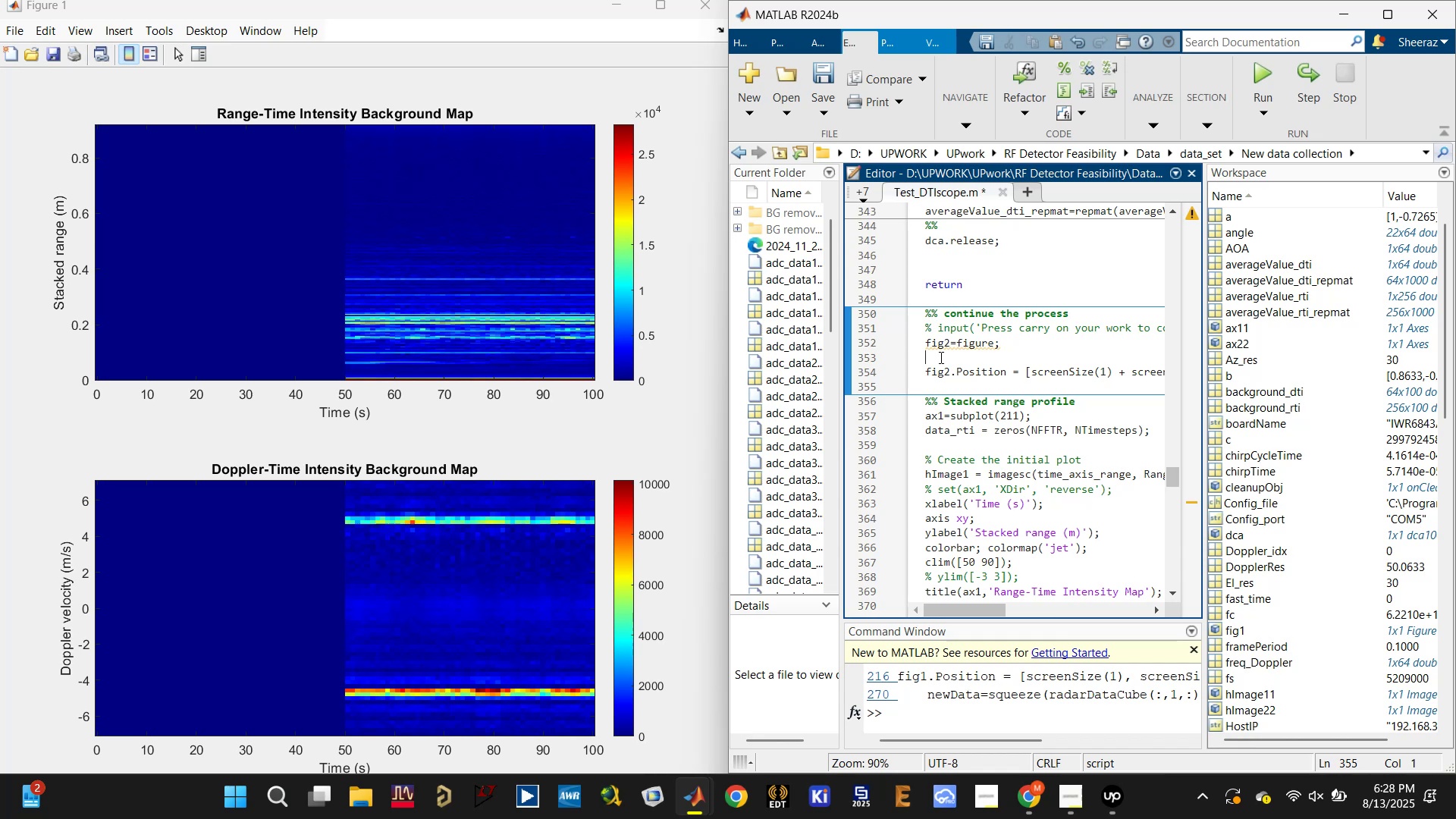 
key(Backspace)
 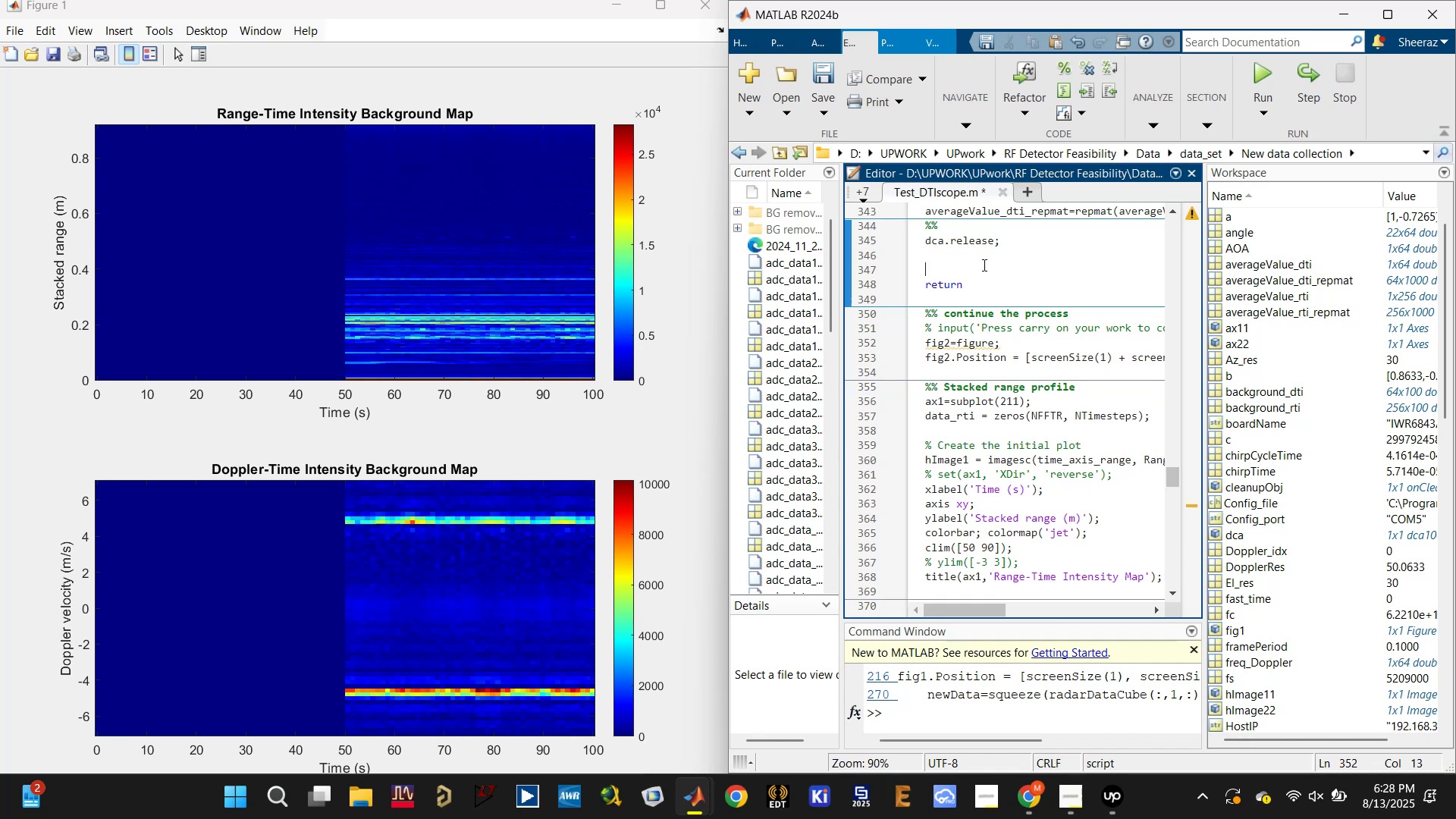 
double_click([977, 283])
 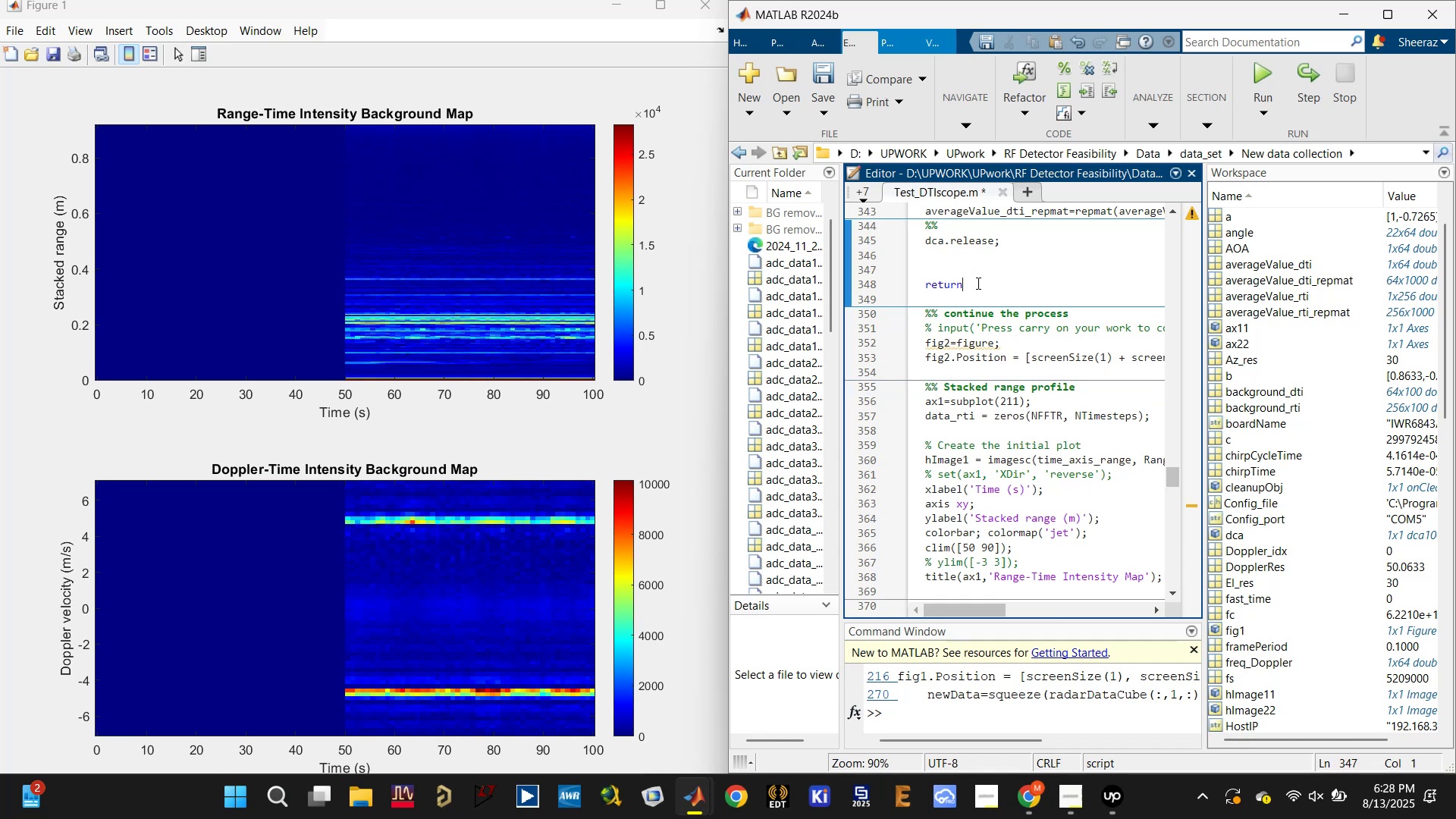 
triple_click([977, 283])
 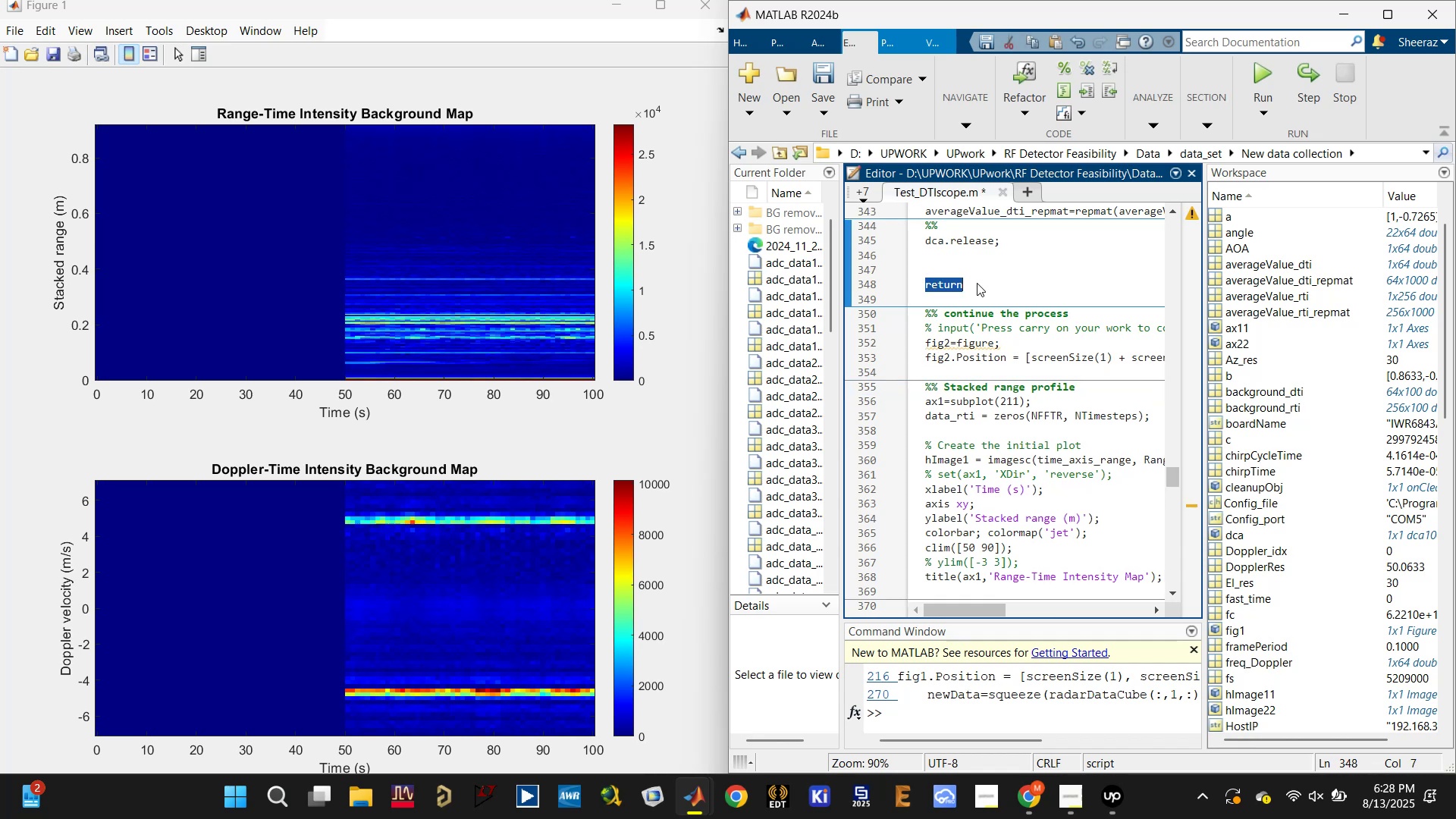 
key(Backspace)
 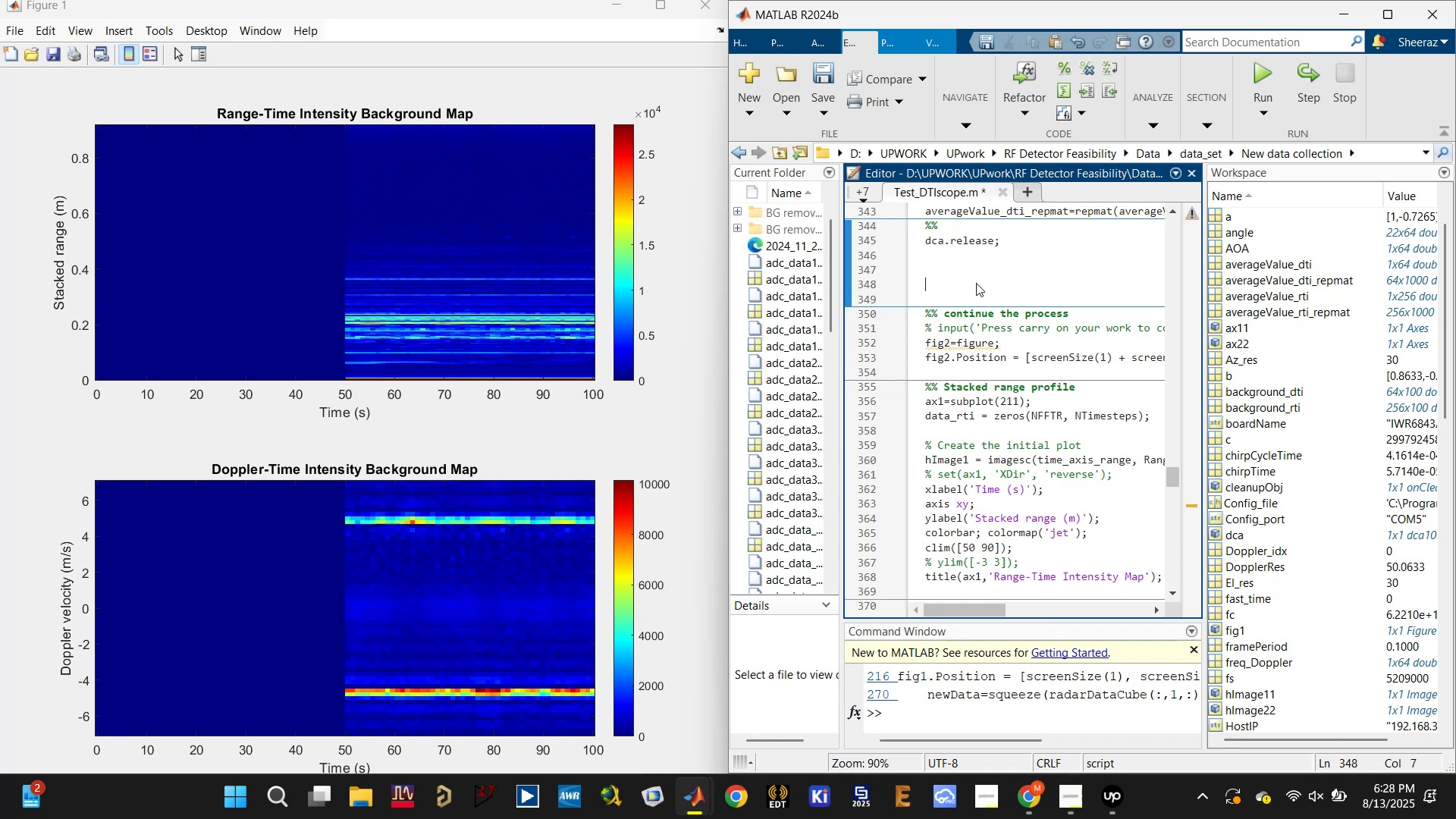 
key(Backspace)
 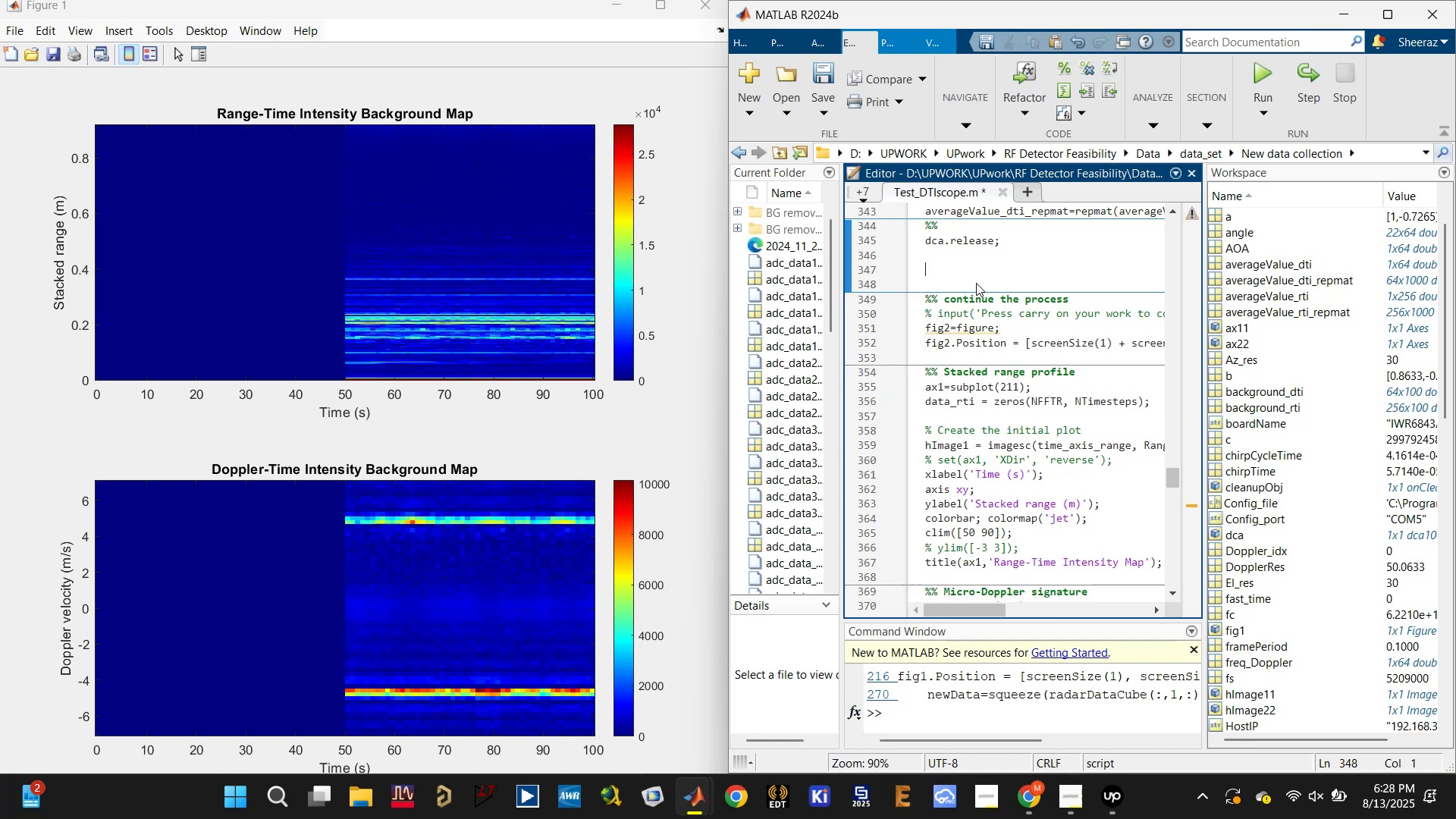 
key(Backspace)
 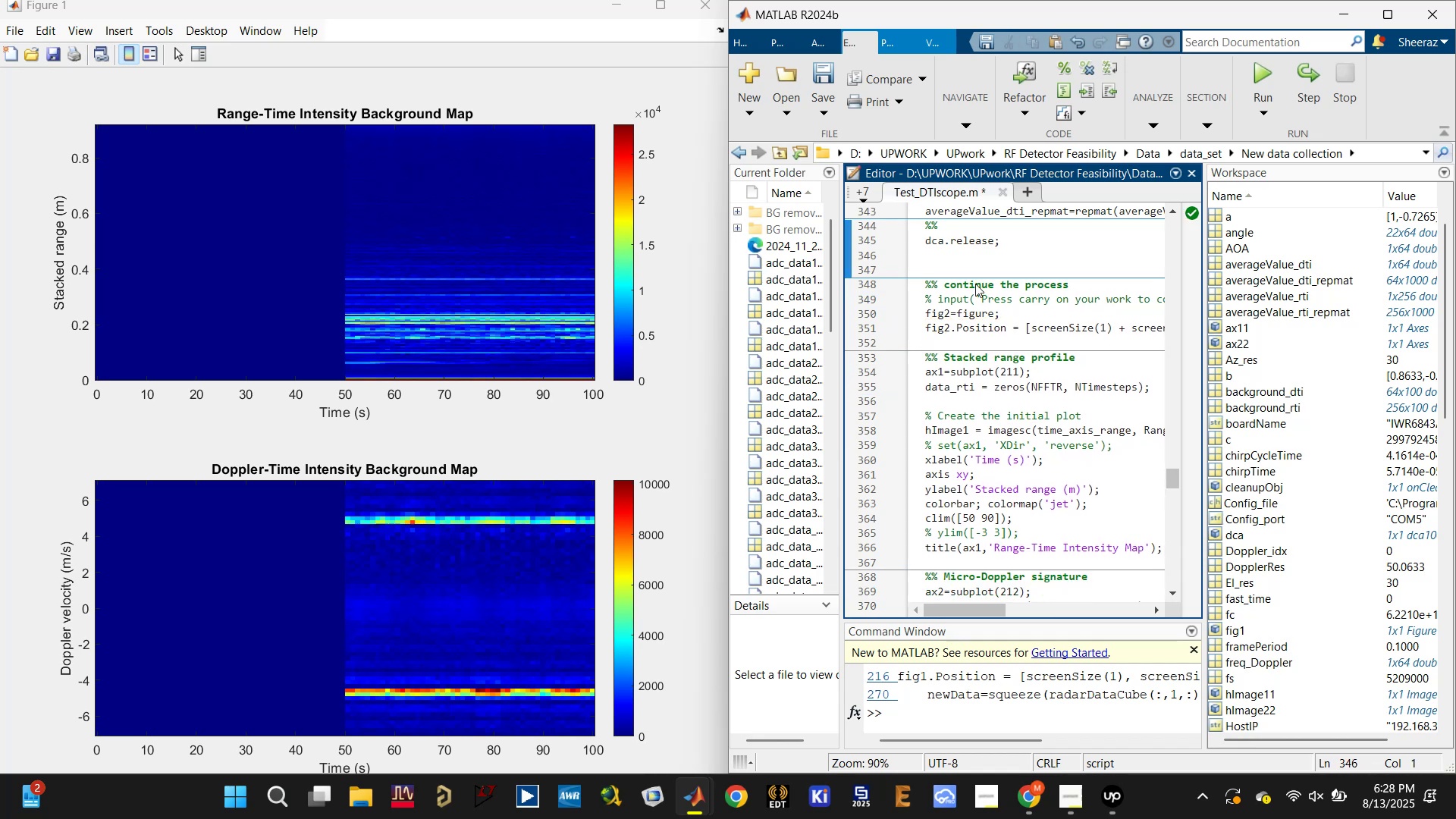 
key(Control+S)
 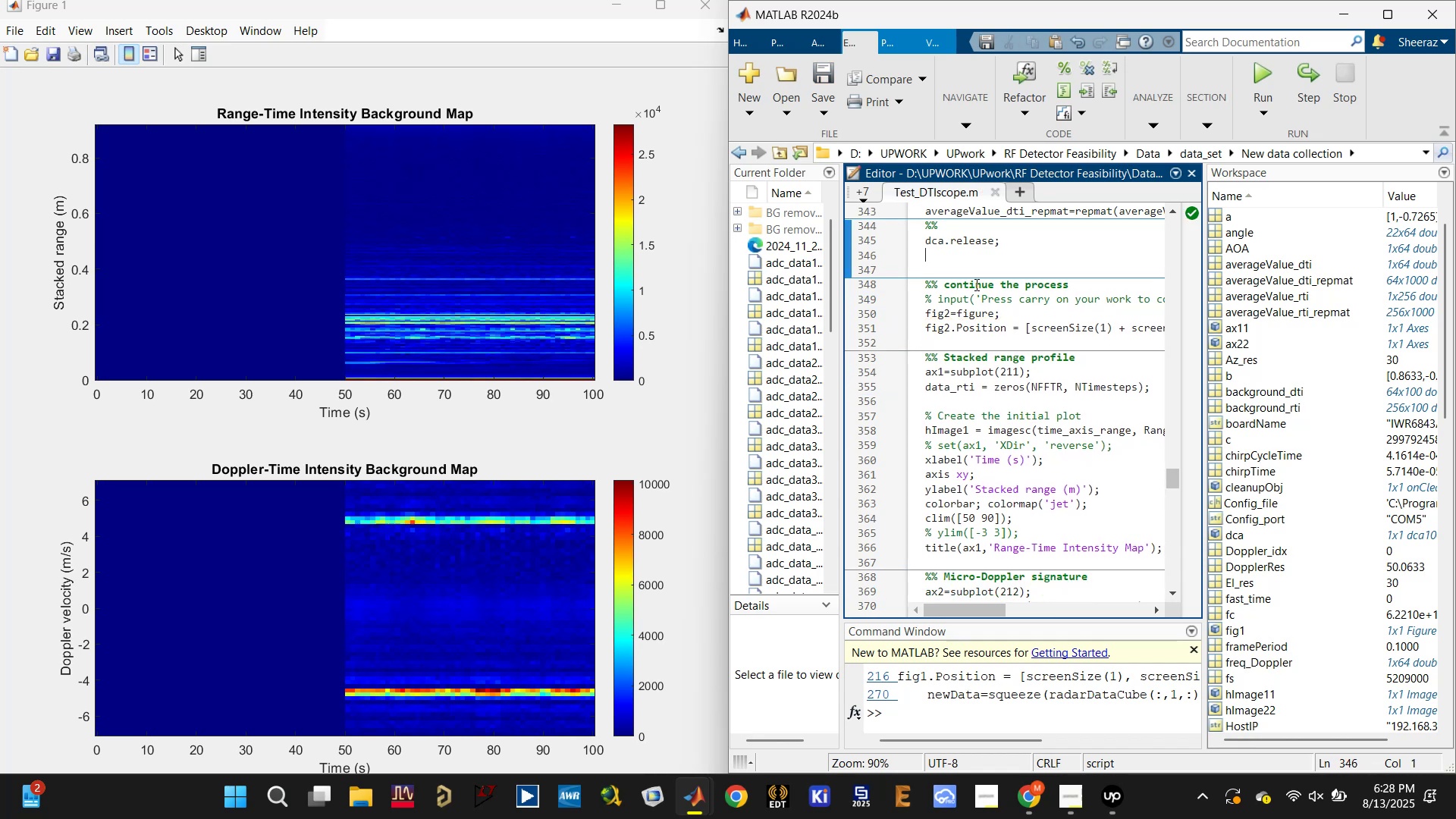 
scroll: coordinate [995, 427], scroll_direction: down, amount: 17.0
 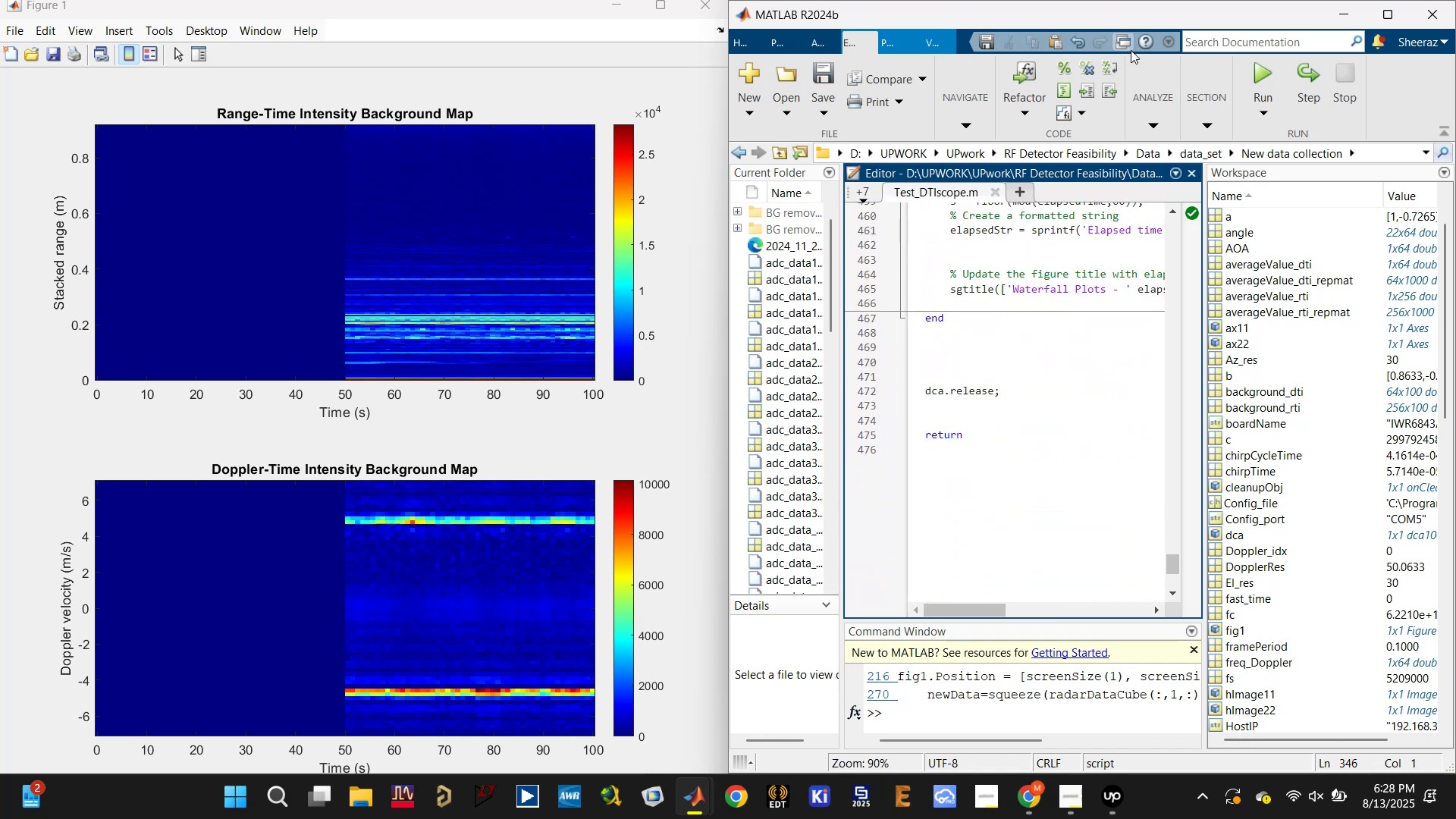 
left_click([1264, 73])
 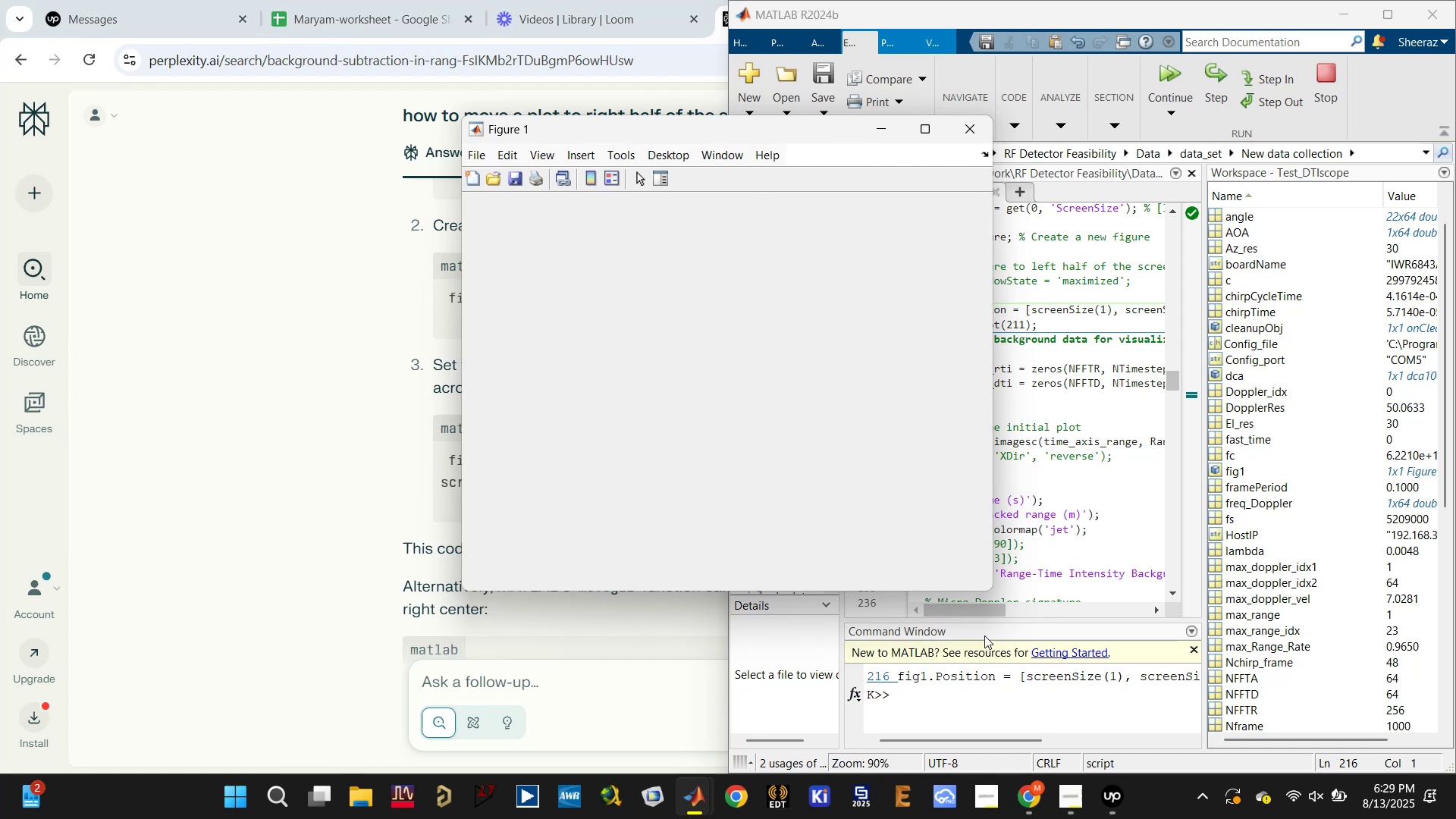 
wait(27.39)
 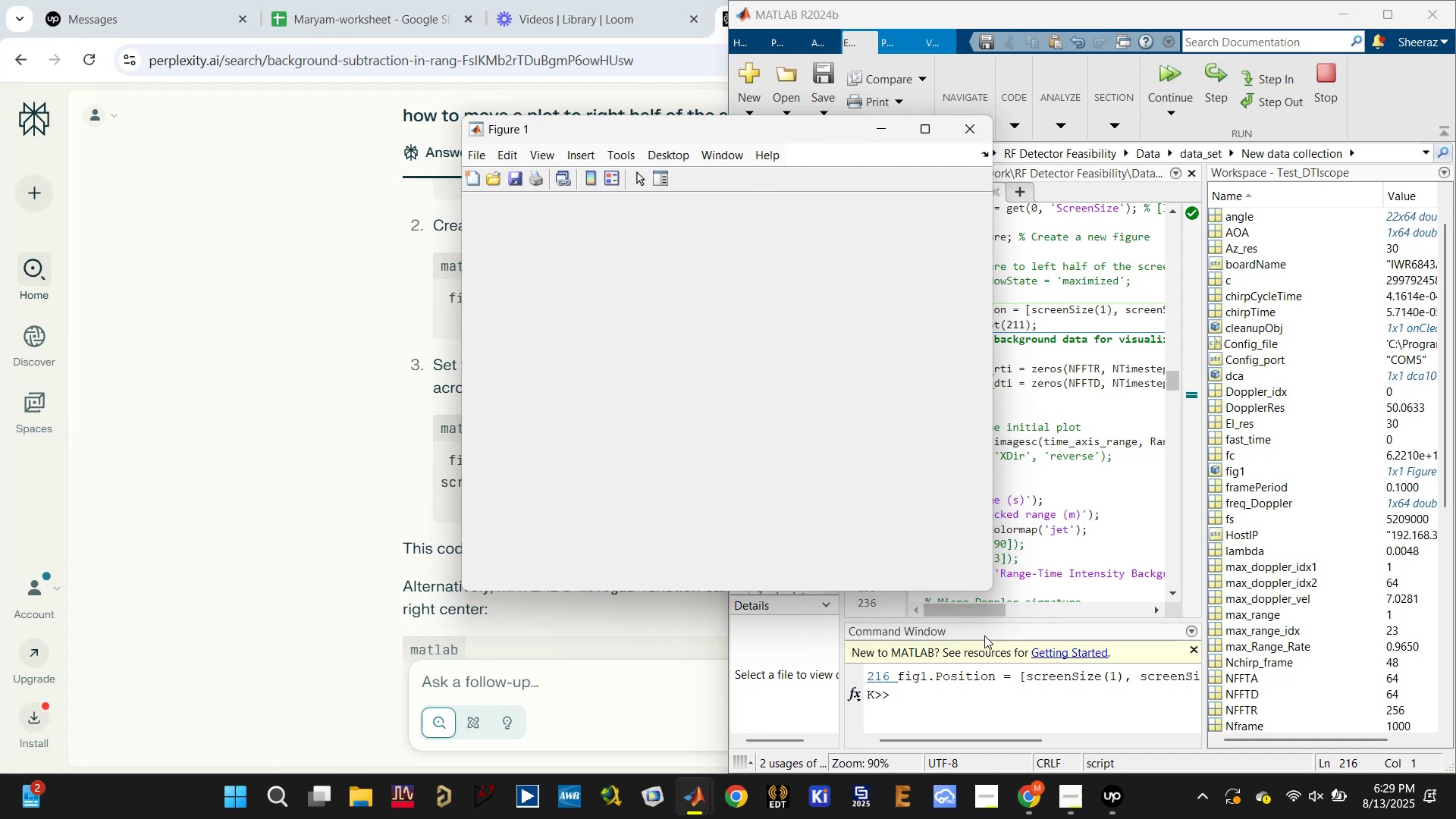 
left_click([1170, 76])
 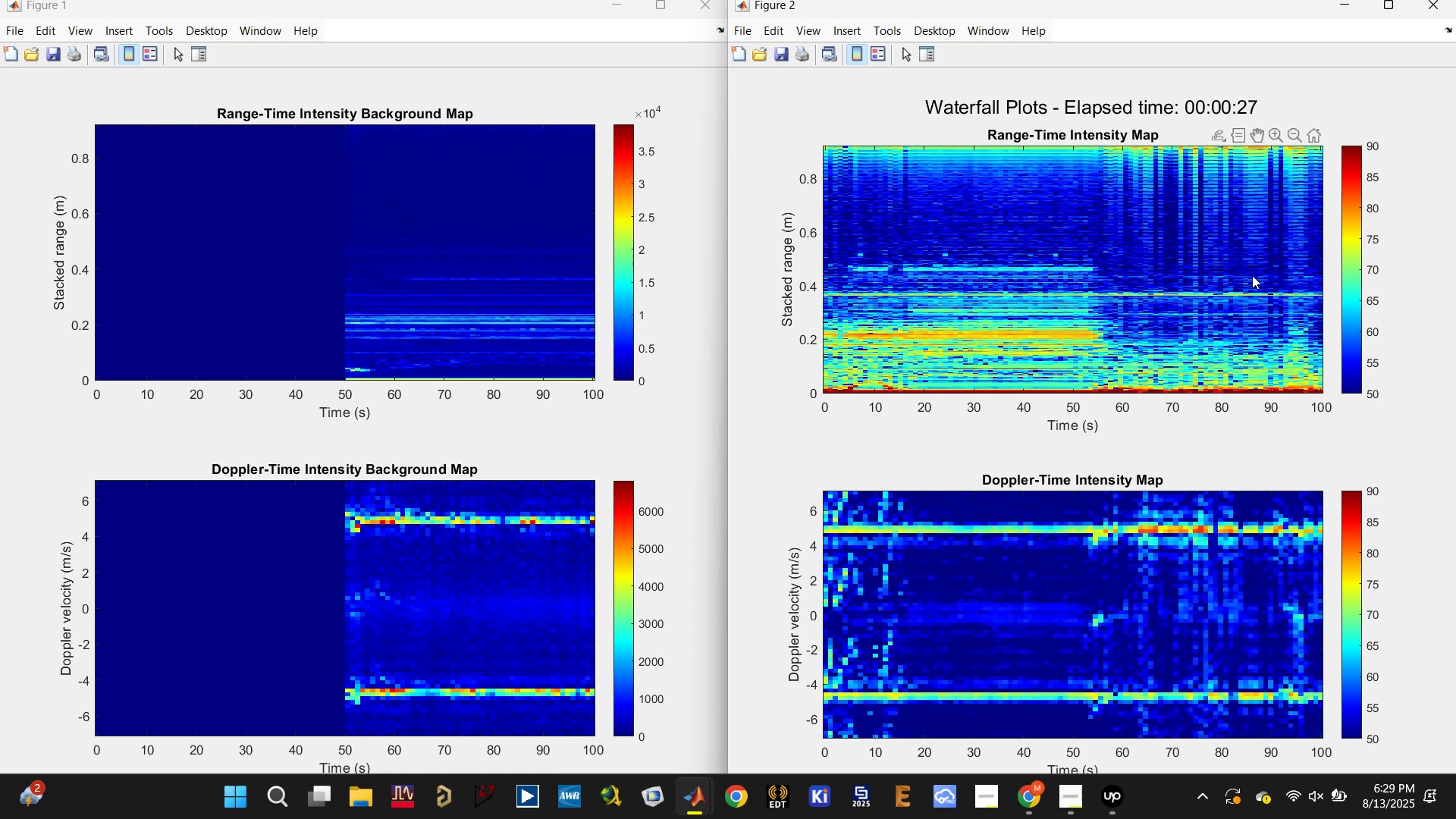 
wait(41.07)
 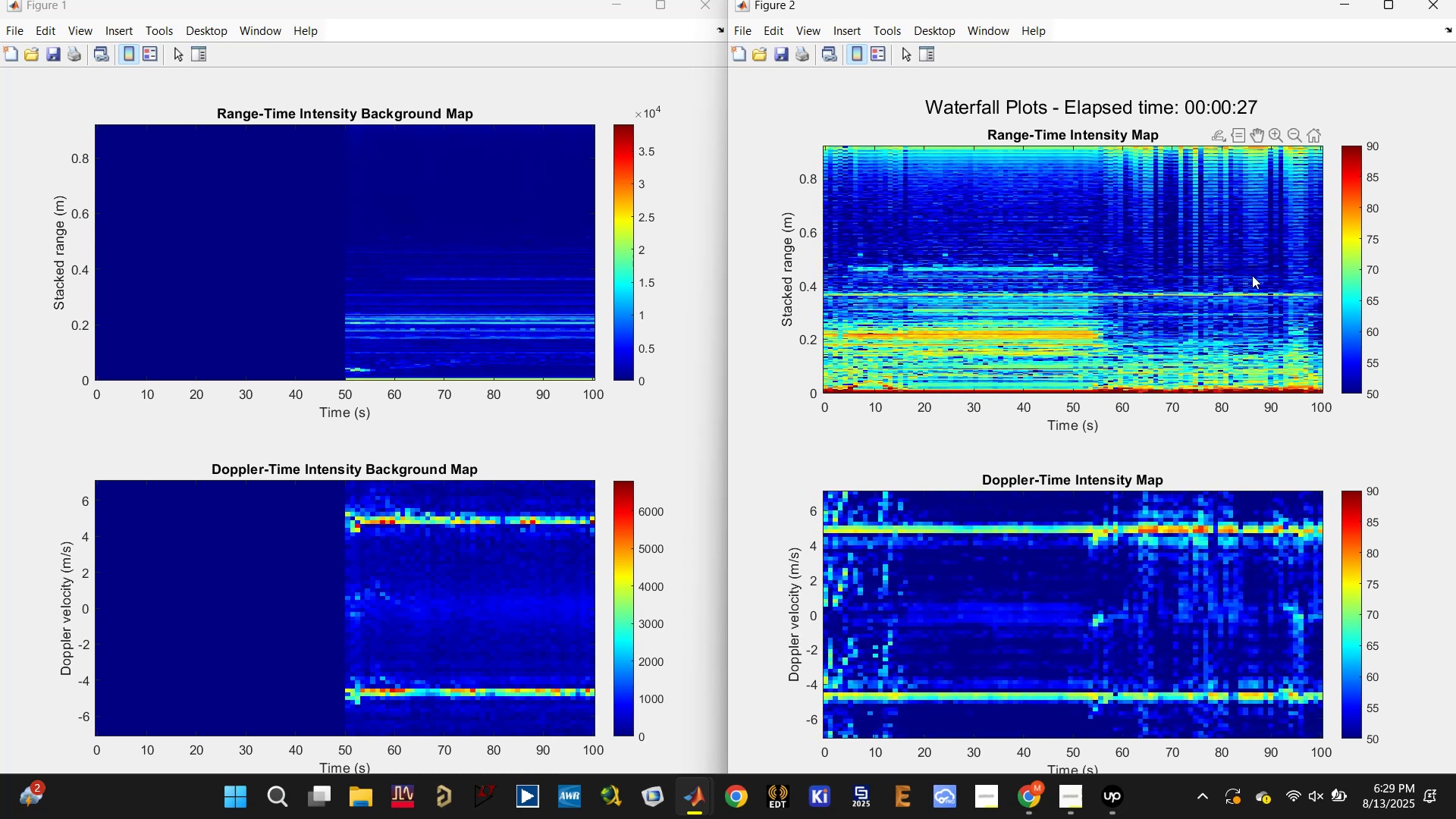 
left_click([611, 713])
 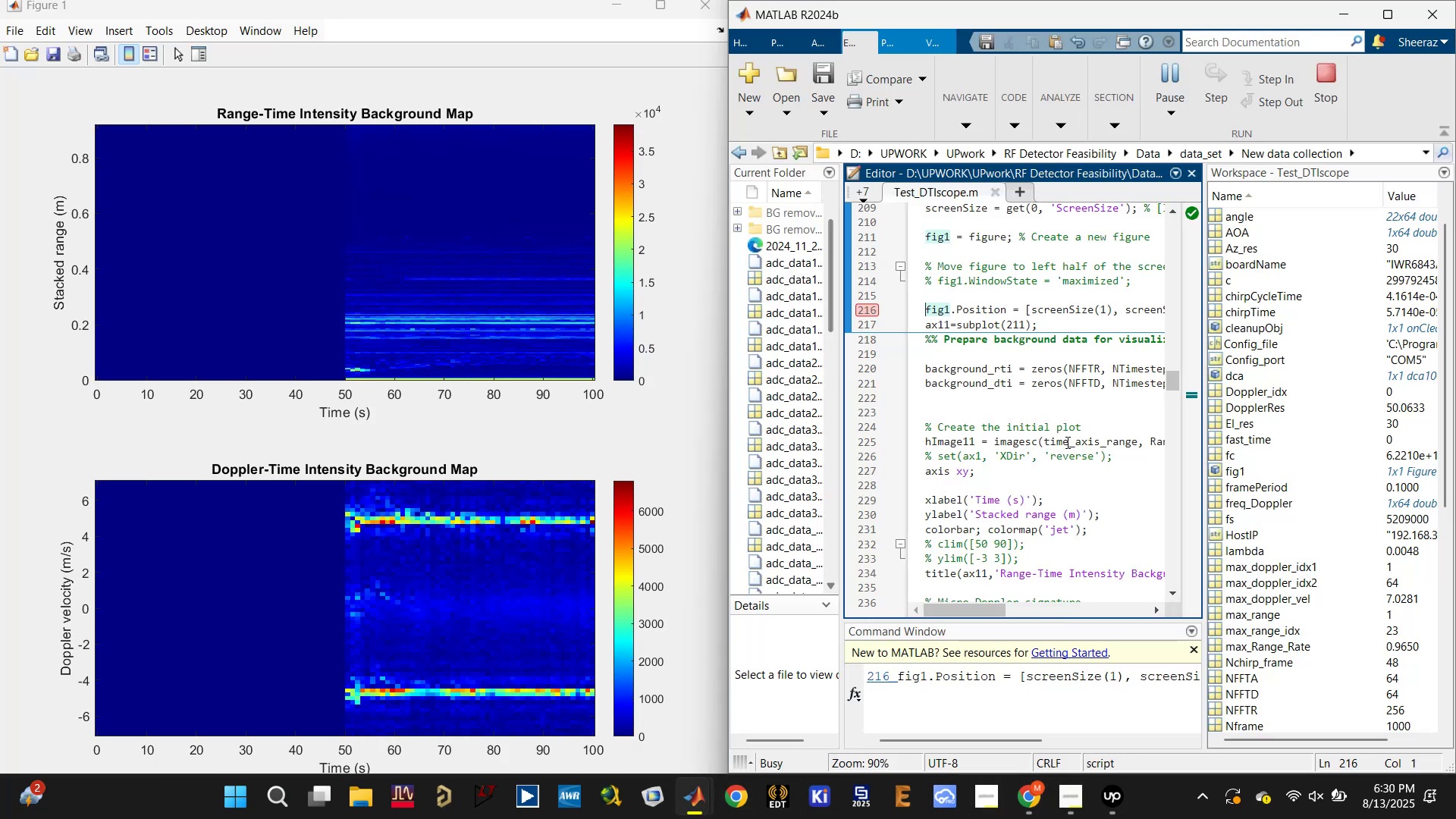 
double_click([1066, 442])
 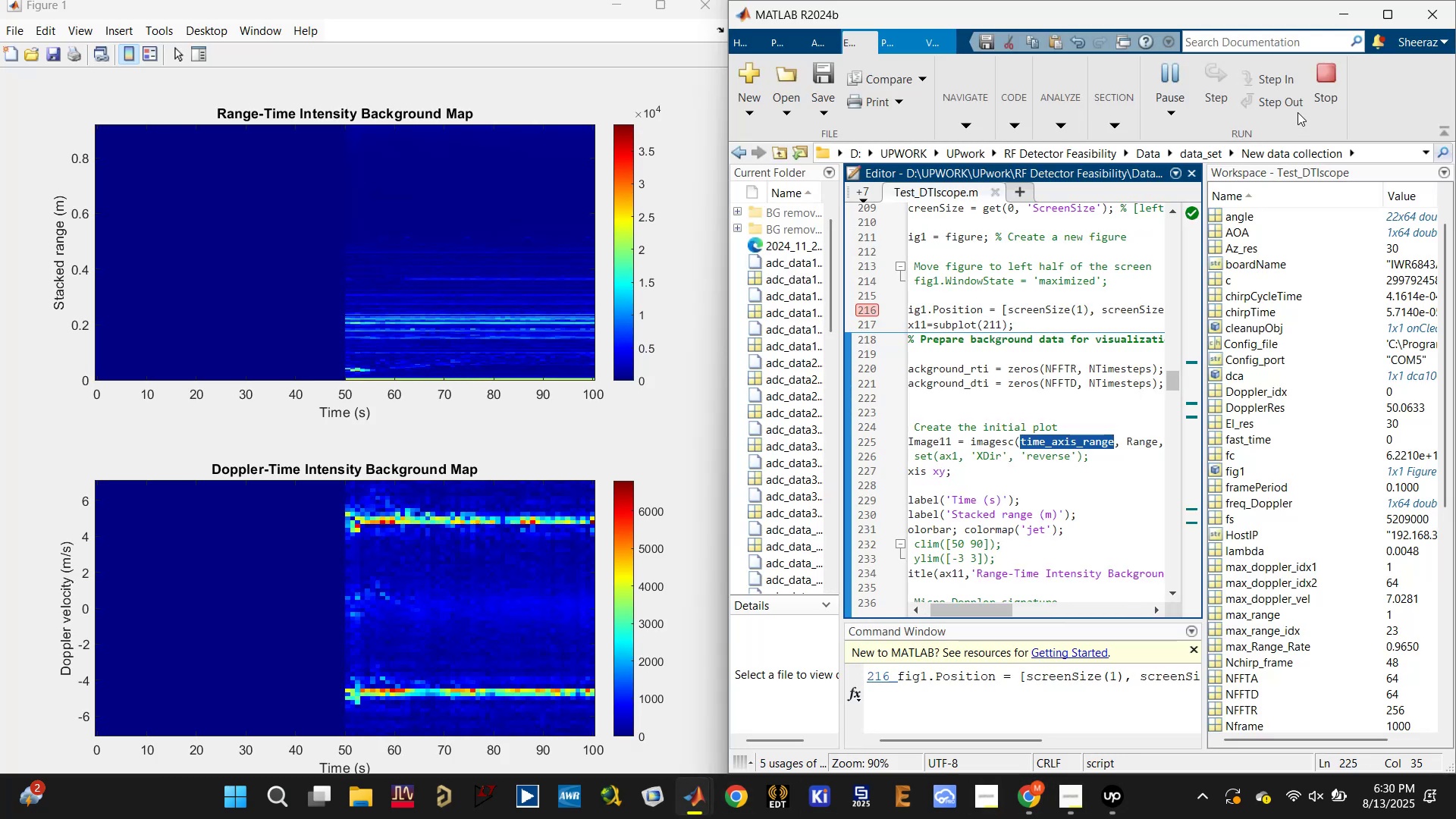 
left_click([1323, 77])
 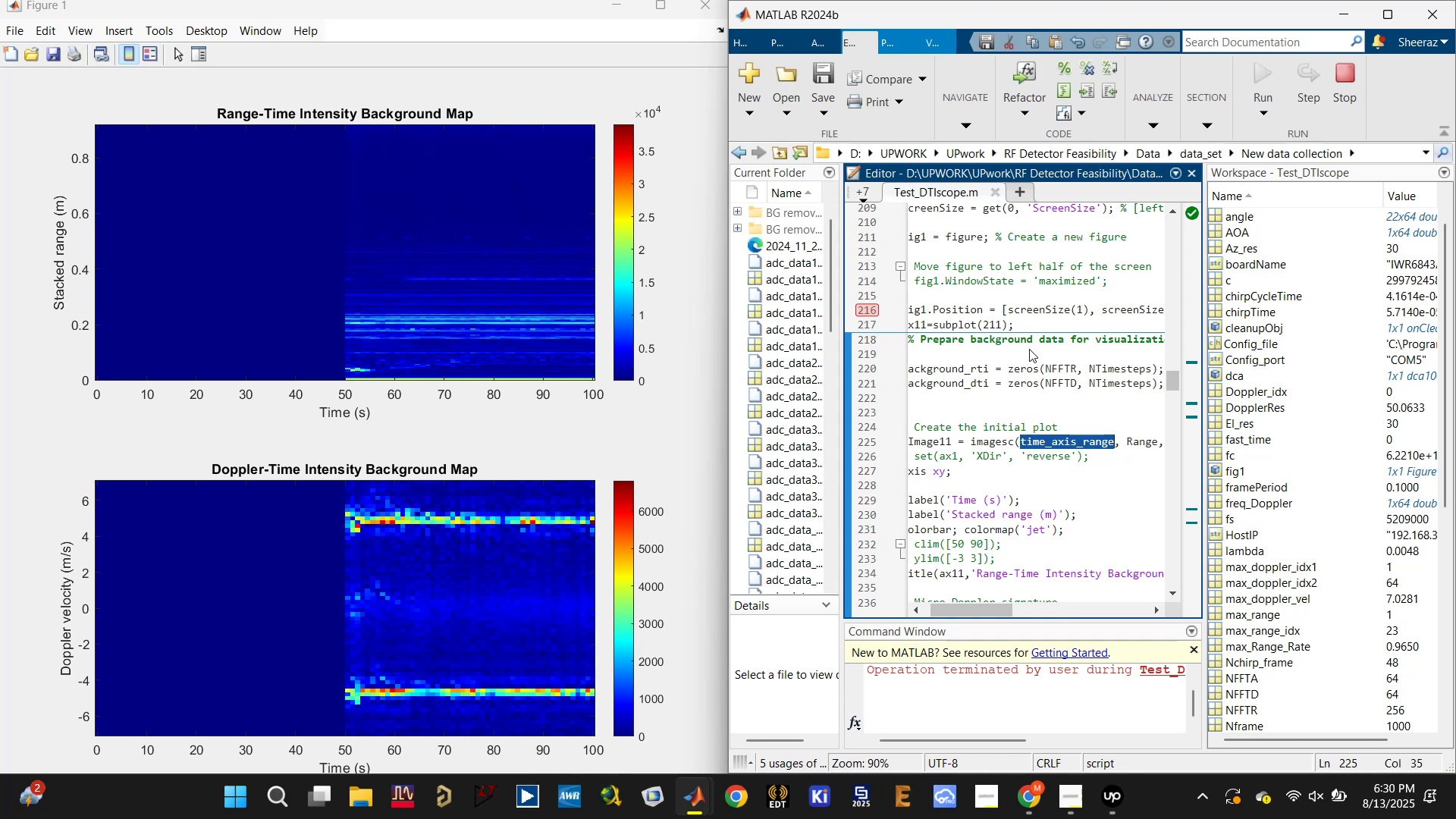 
left_click([1028, 377])
 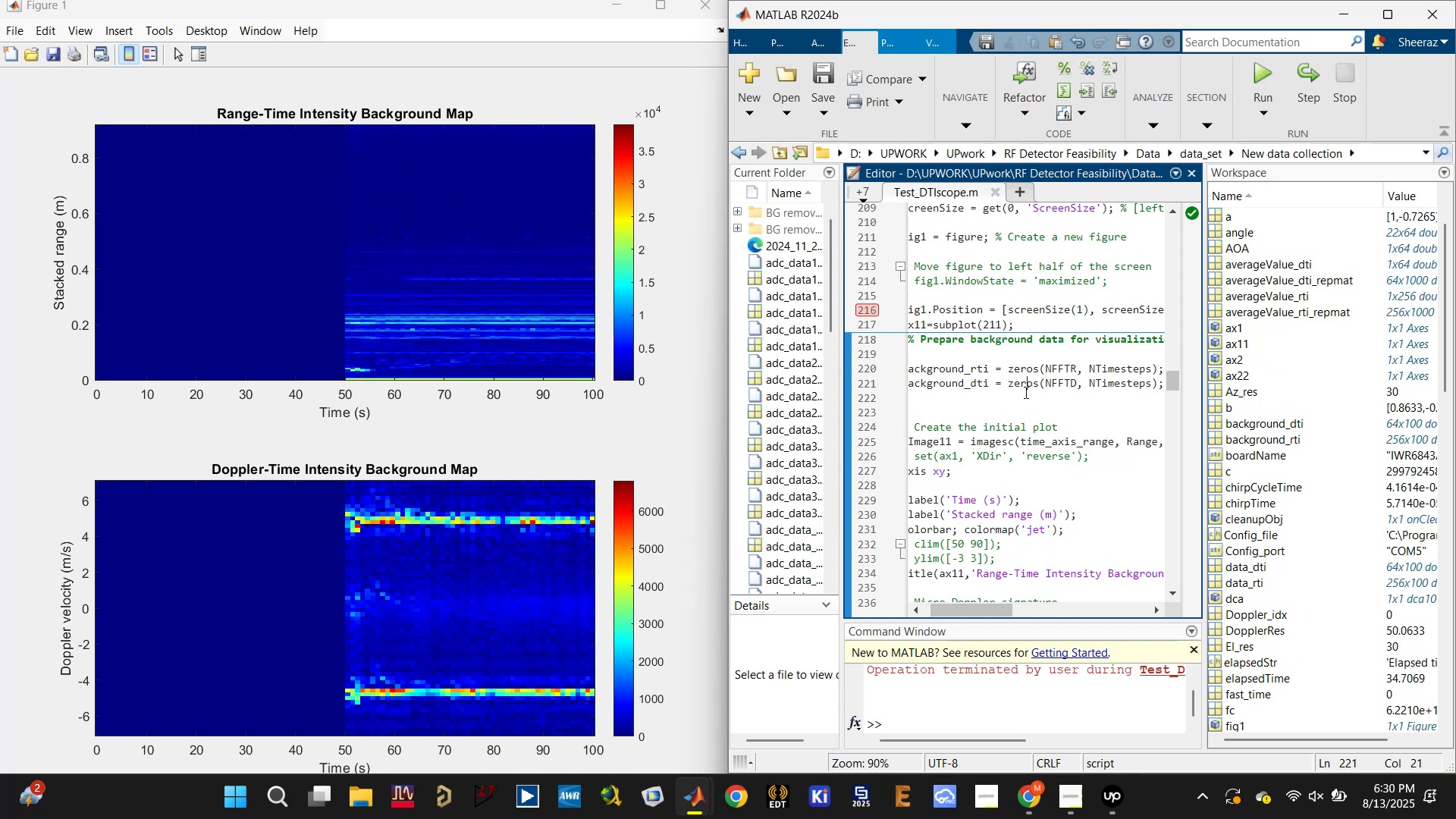 
scroll: coordinate [1024, 423], scroll_direction: up, amount: 9.0
 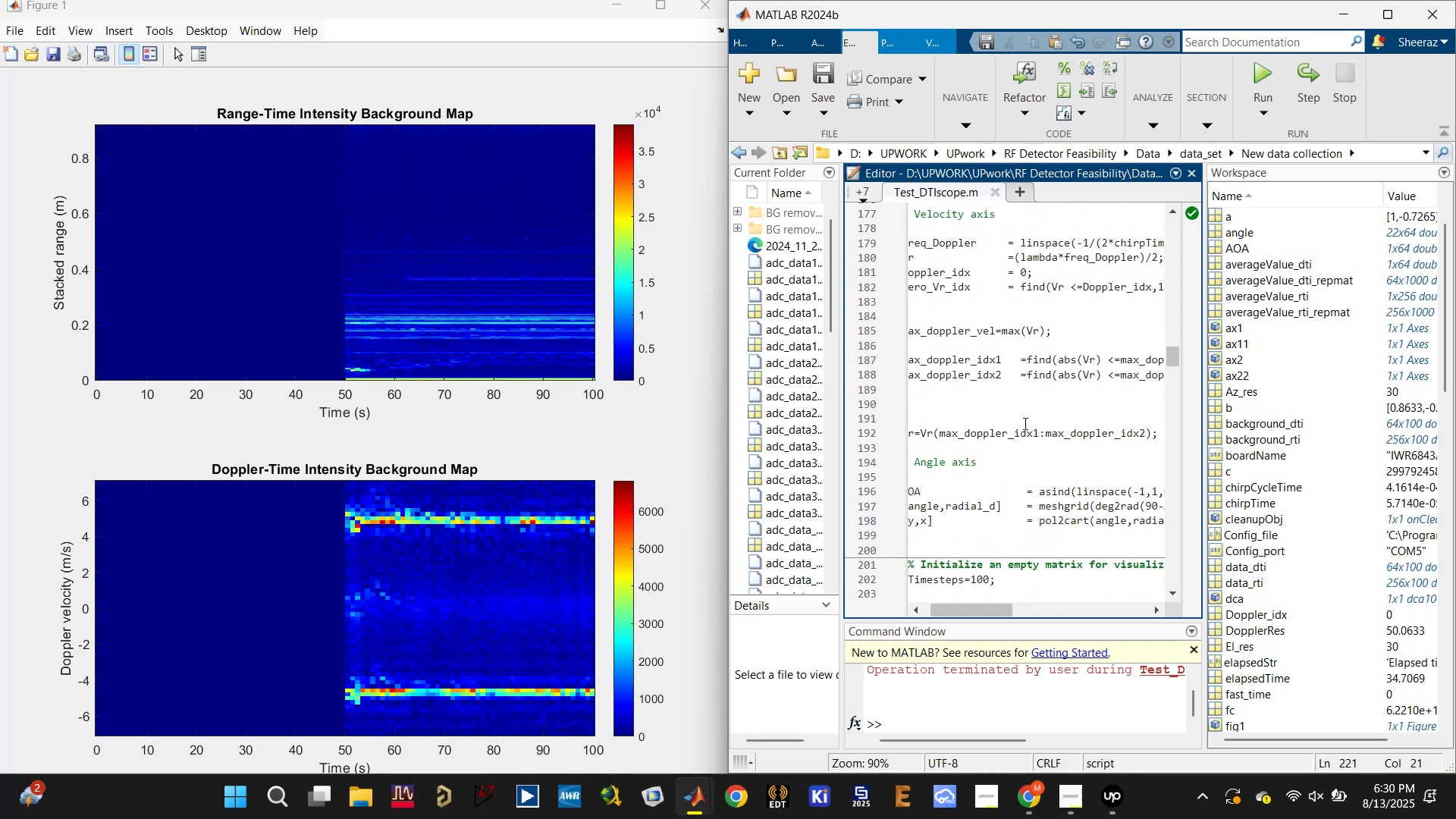 
key(Control+A)
 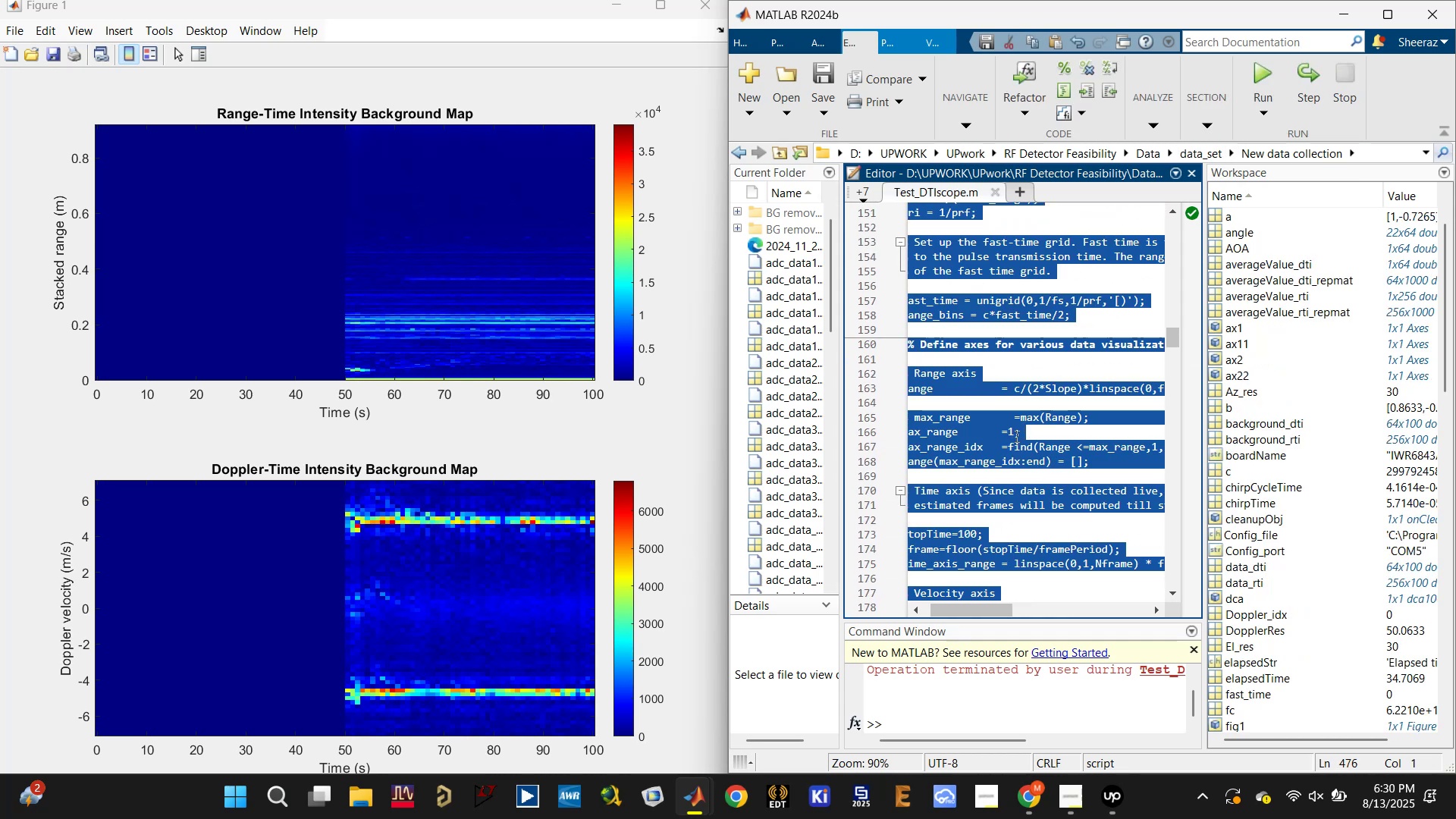 
key(Control+C)
 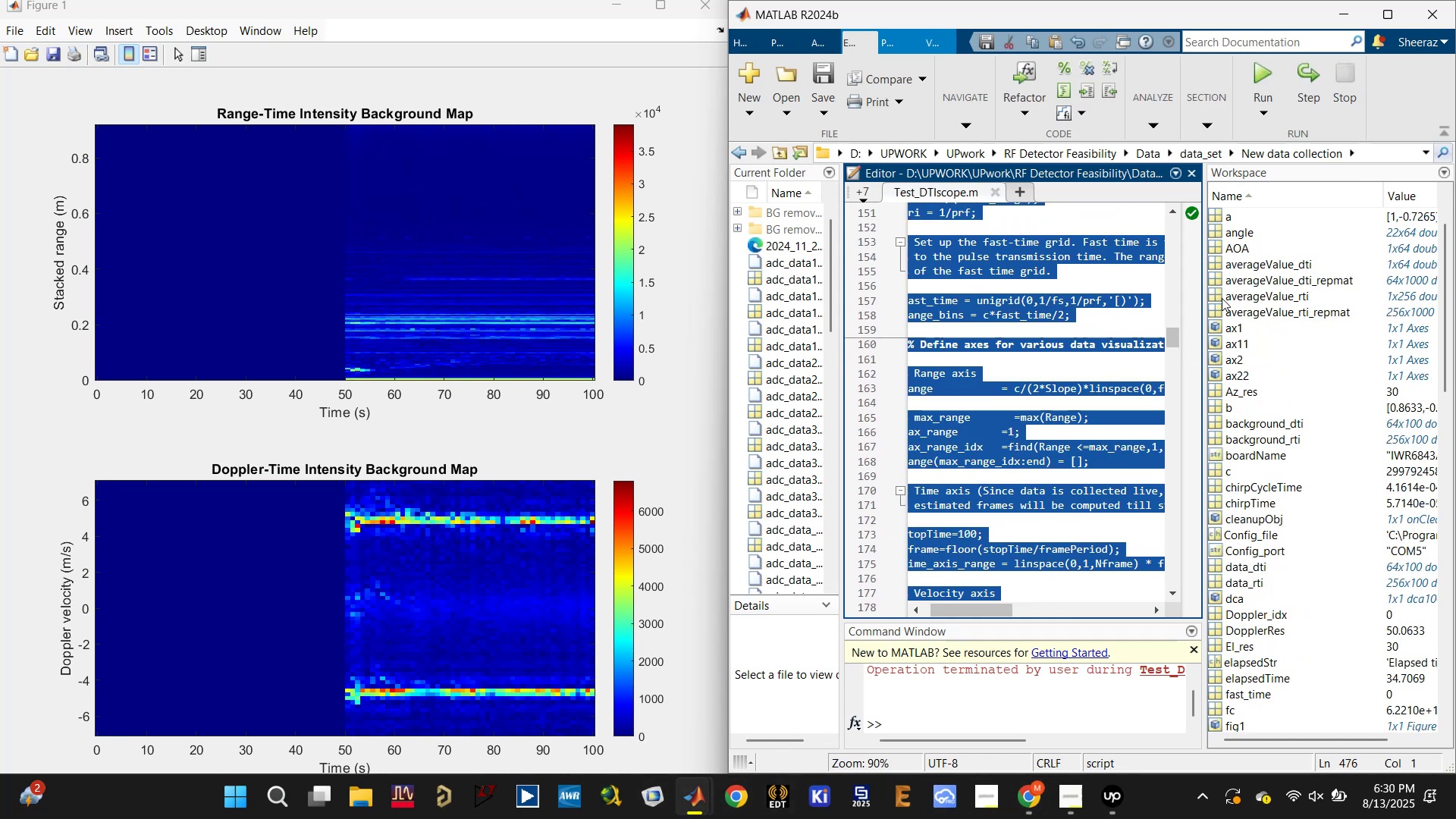 
left_click([1389, 15])
 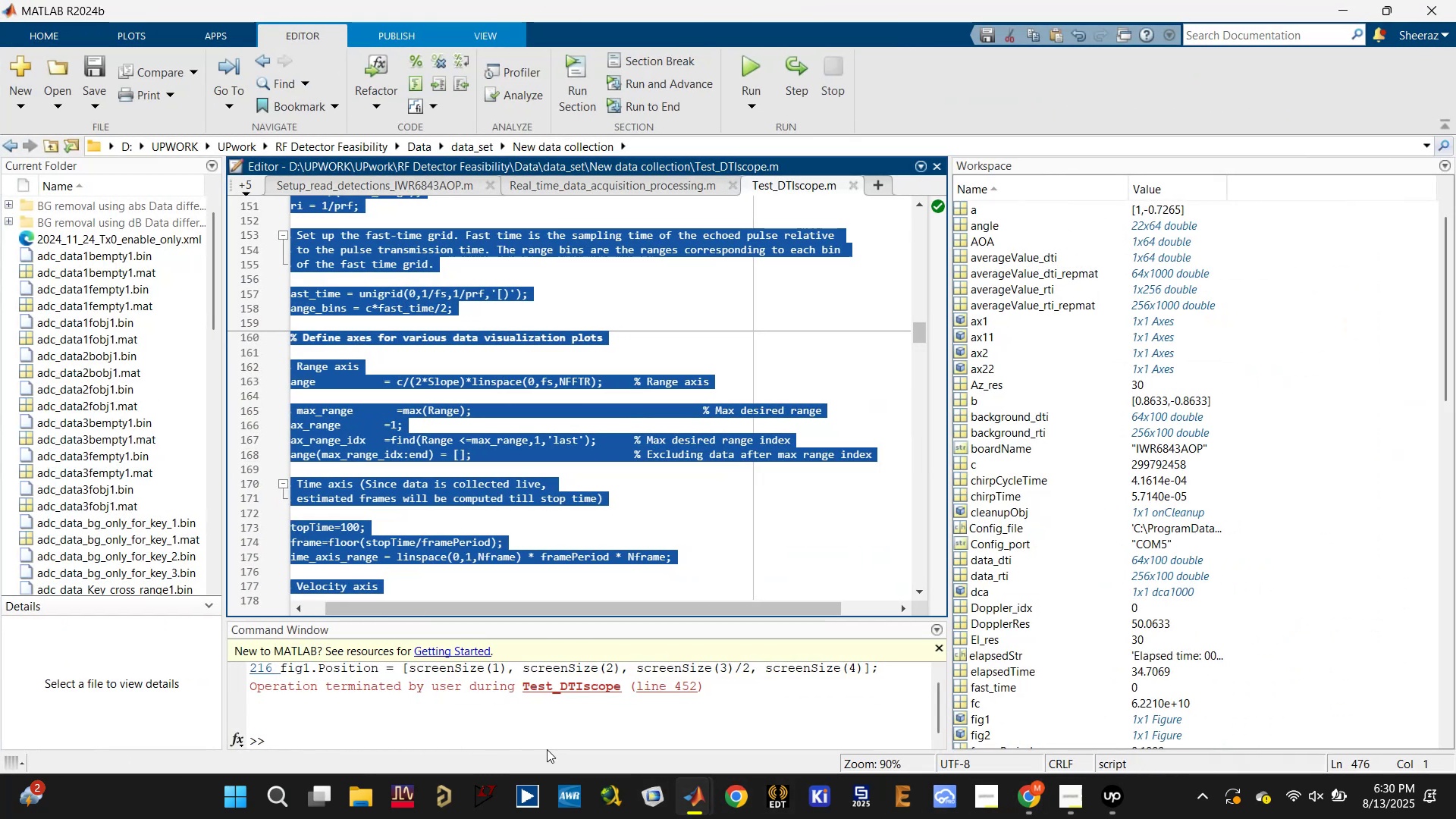 
double_click([535, 733])
 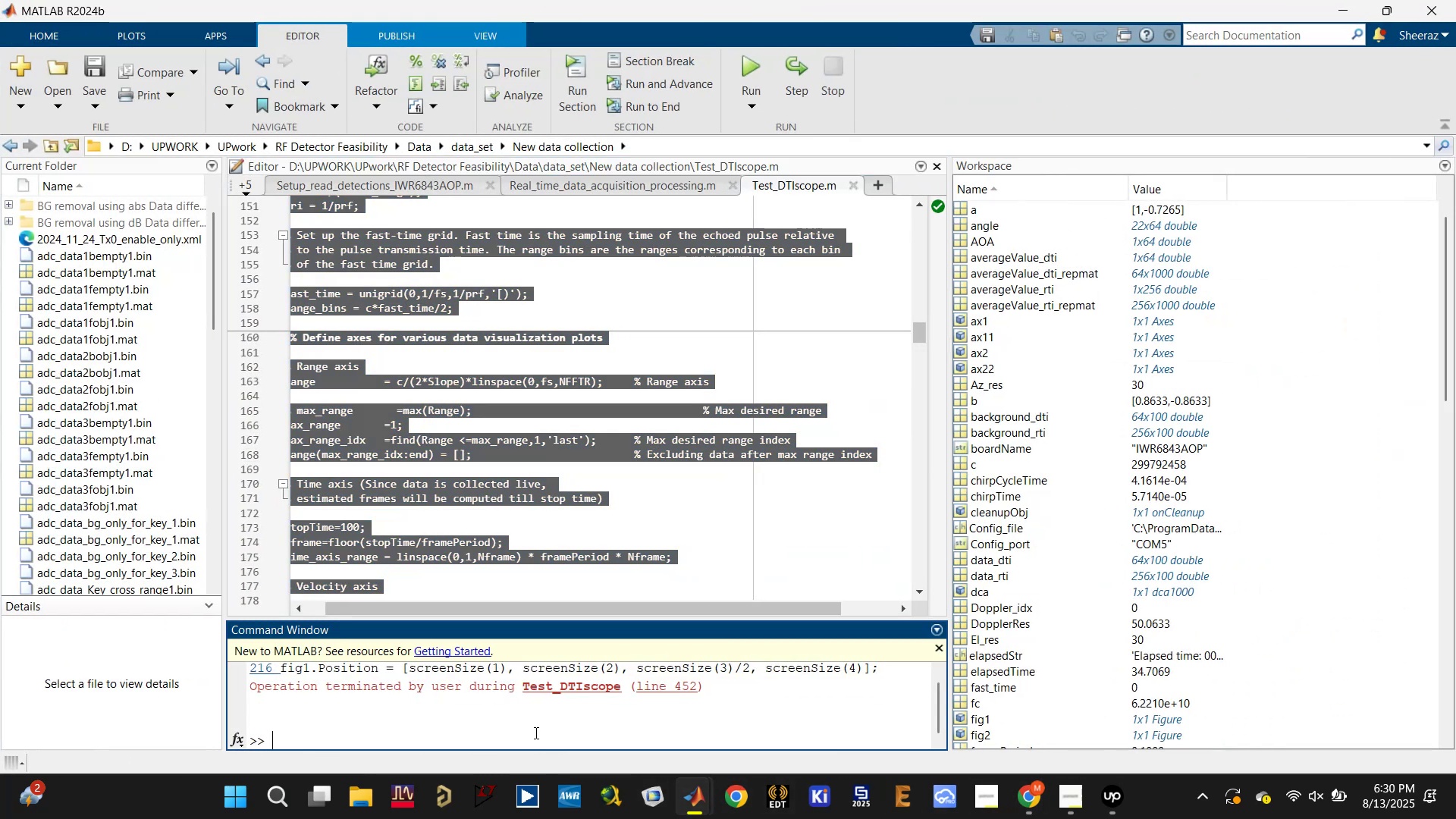 
type(clc)
 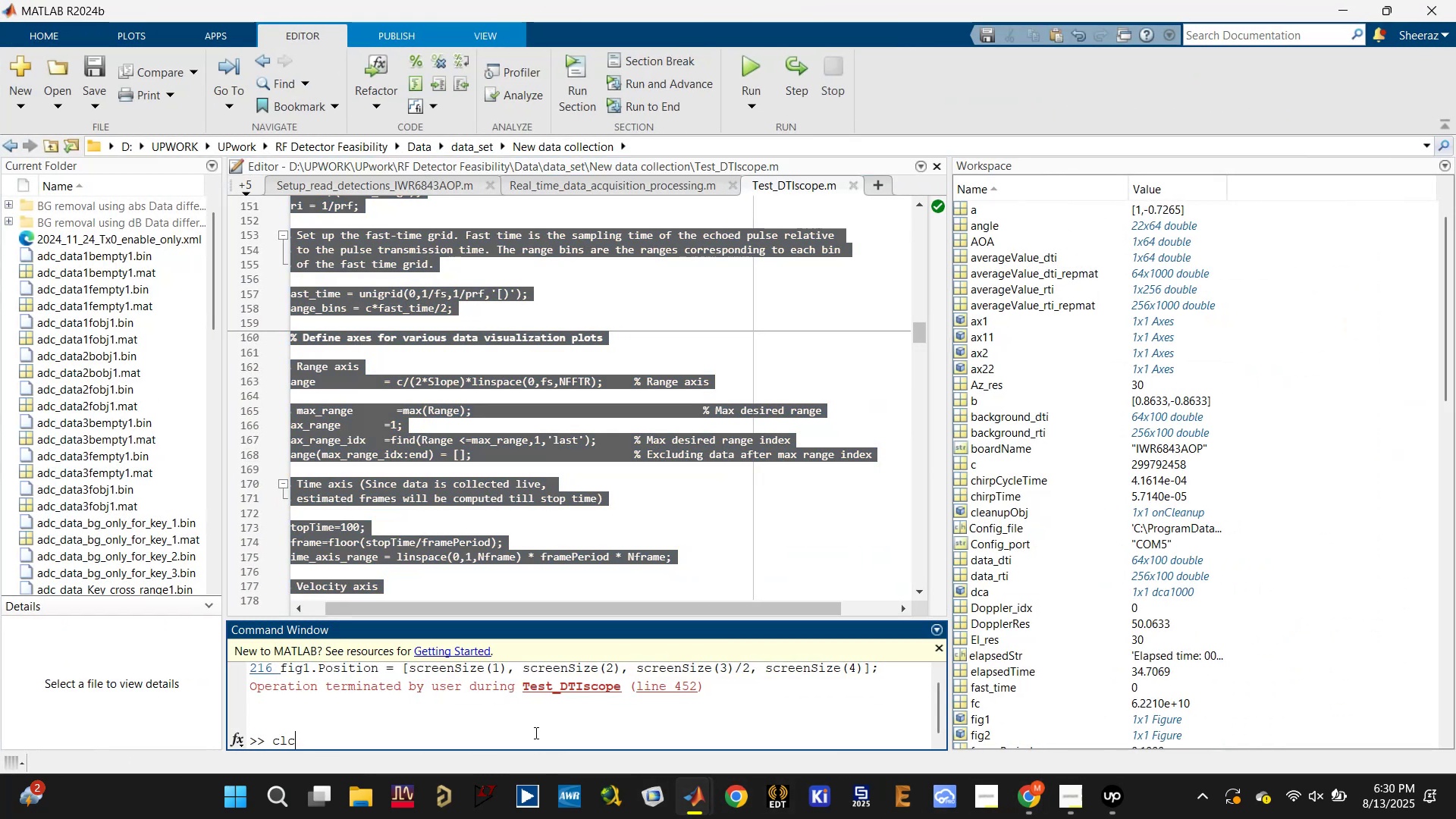 
key(Enter)
 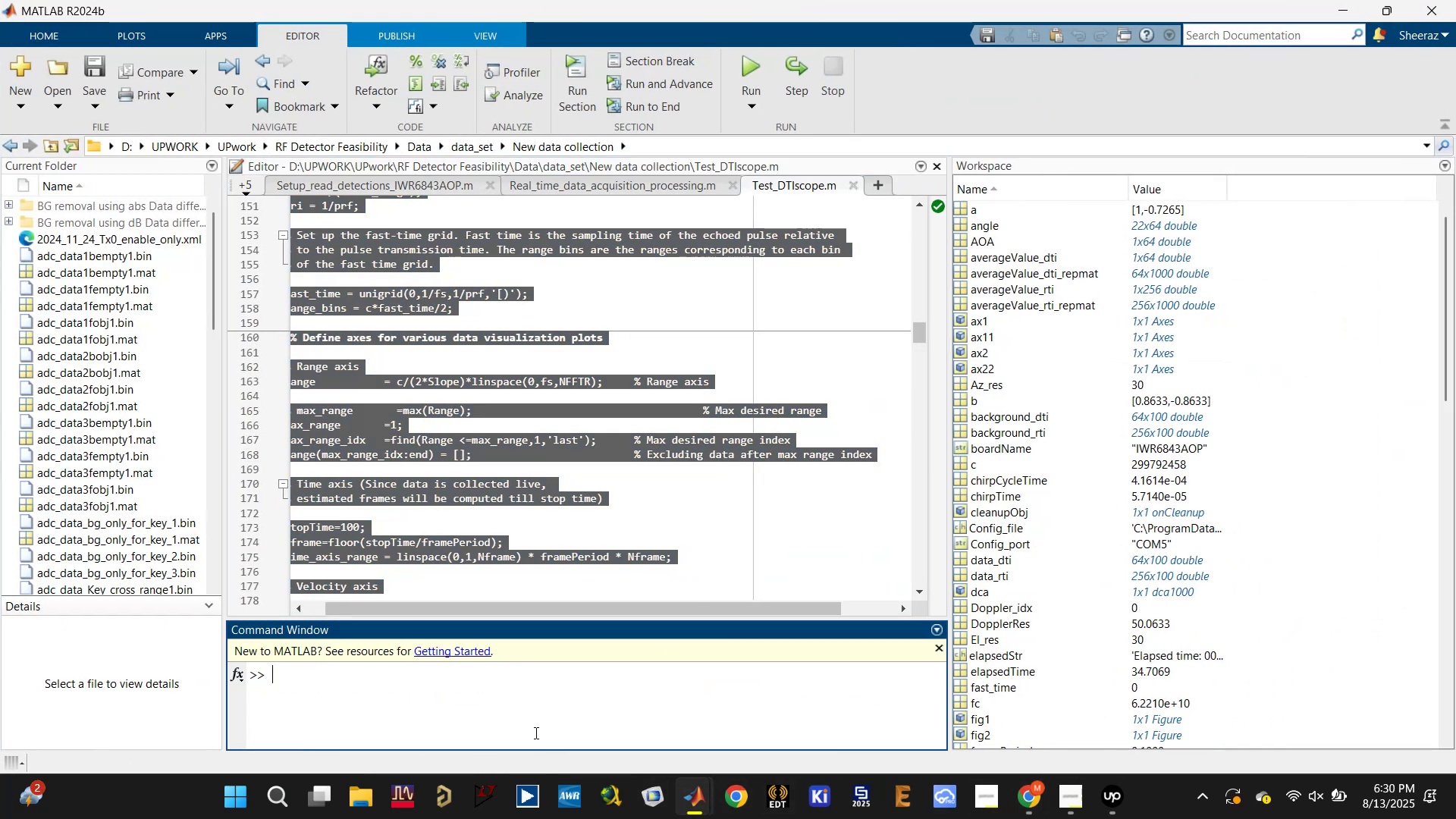 
type(dca.release;)
 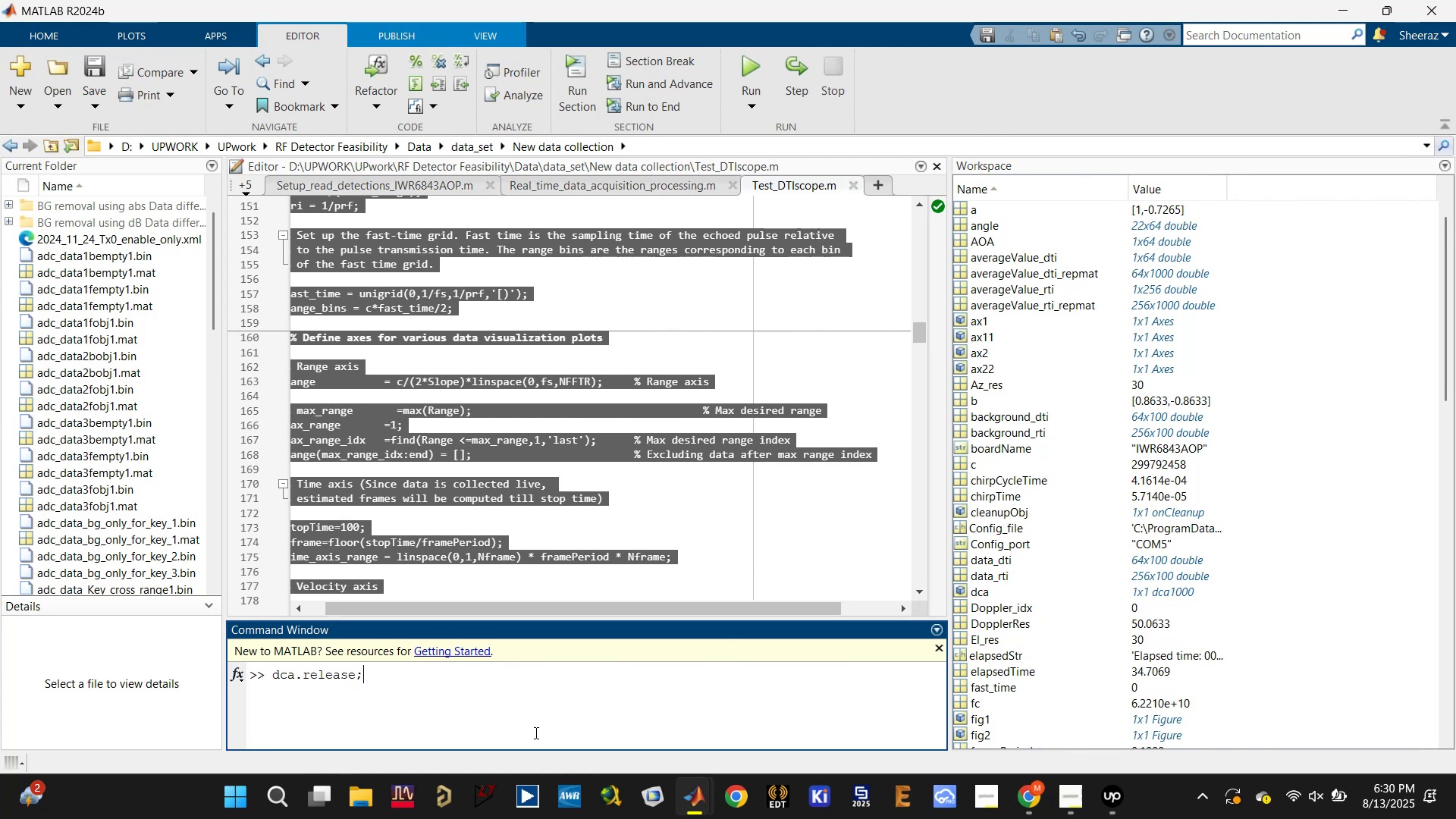 
key(Enter)
 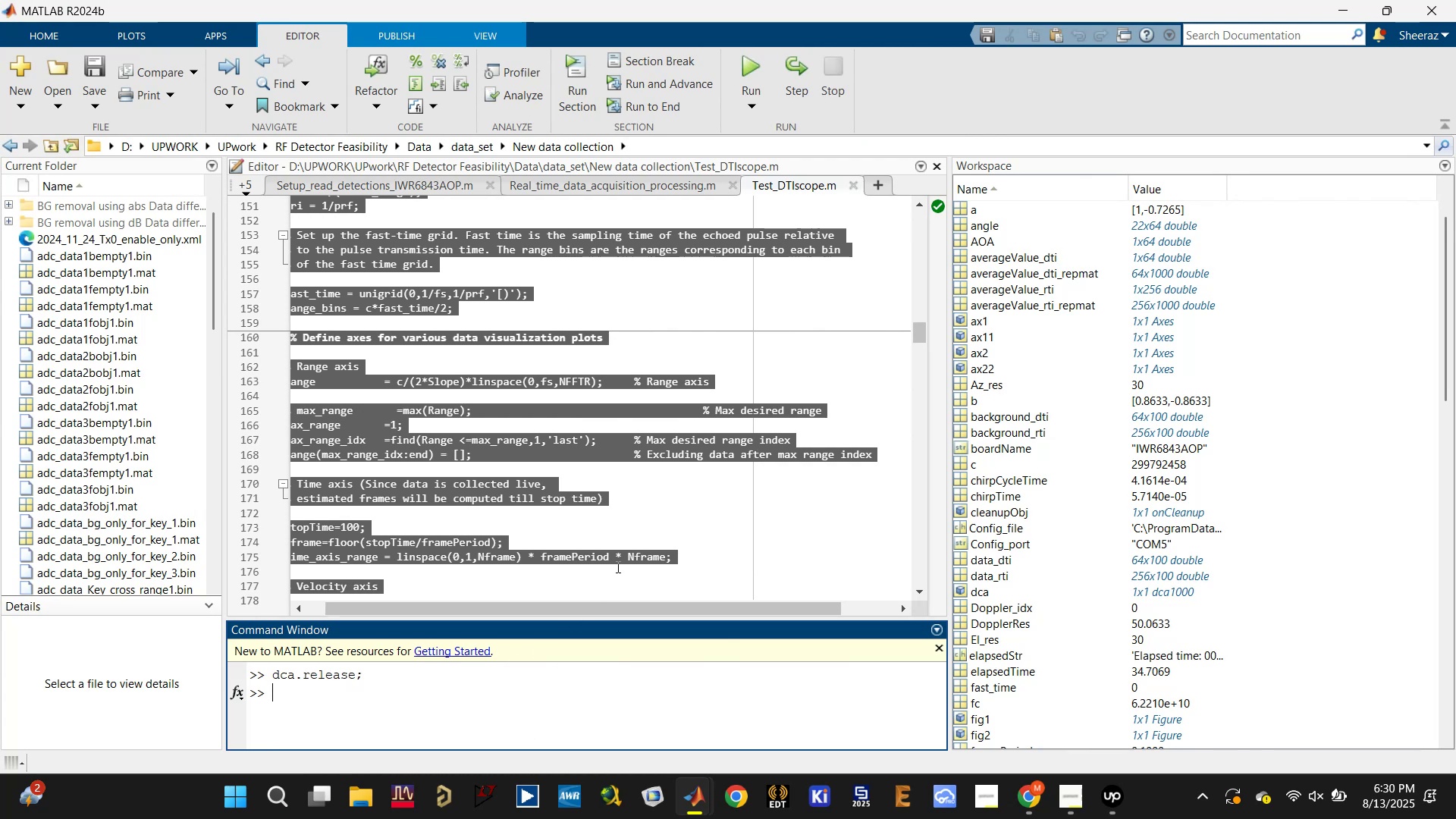 
scroll: coordinate [688, 499], scroll_direction: down, amount: 2.0
 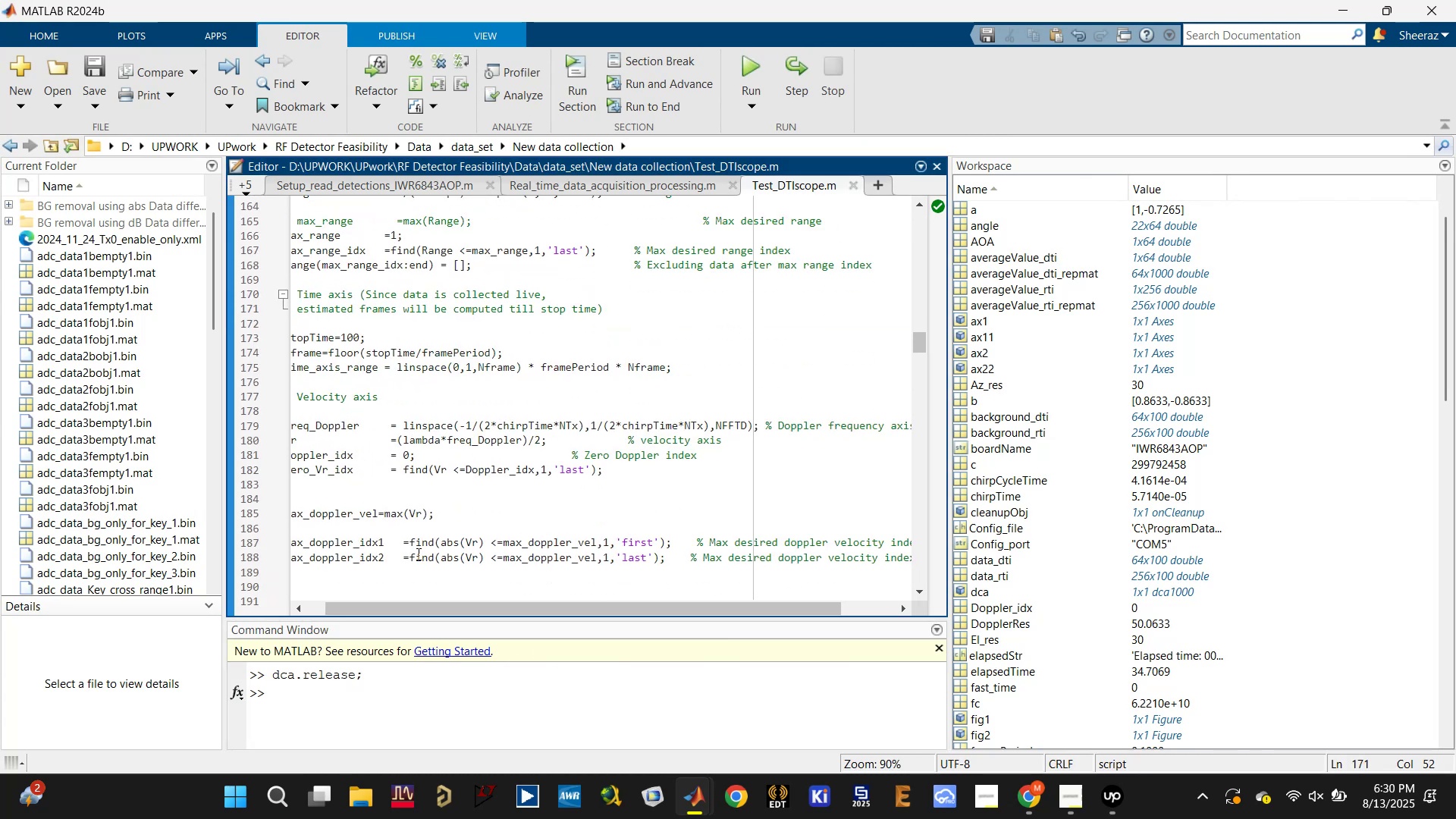 
left_click_drag(start_coordinate=[426, 612], to_coordinate=[228, 570])
 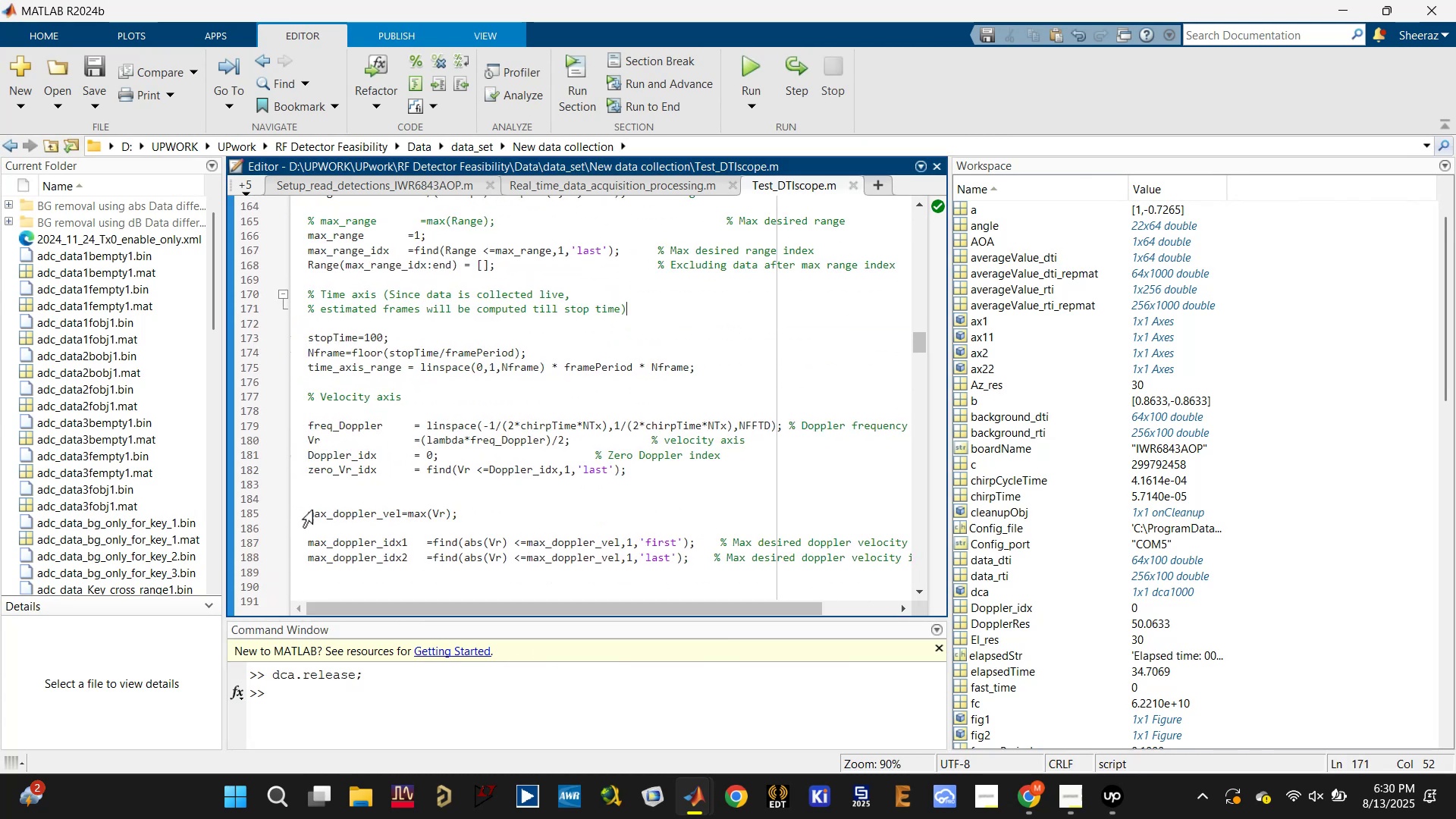 
scroll: coordinate [331, 501], scroll_direction: down, amount: 8.0
 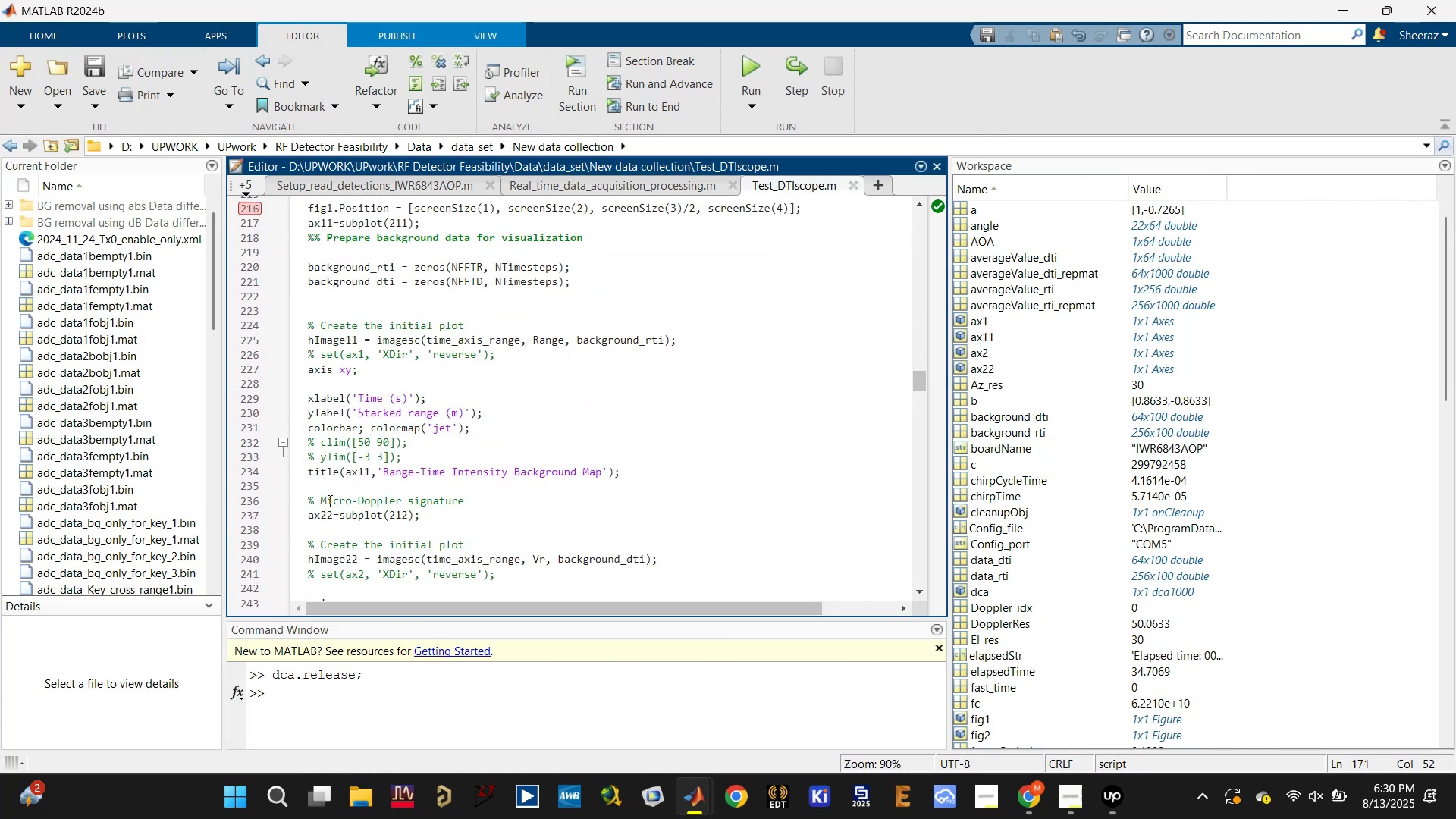 
scroll: coordinate [384, 447], scroll_direction: up, amount: 3.0
 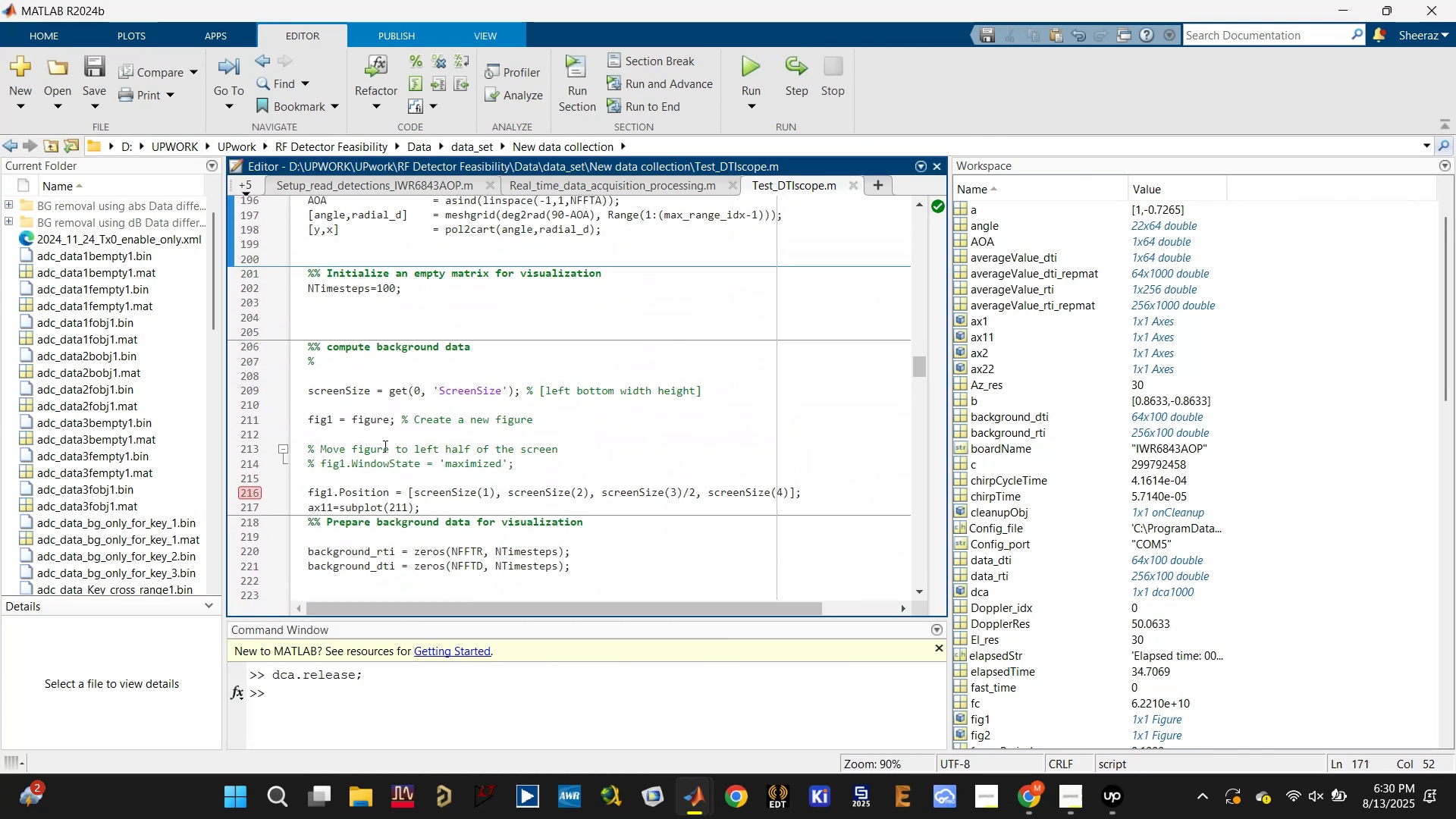 
scroll: coordinate [378, 447], scroll_direction: down, amount: 8.0
 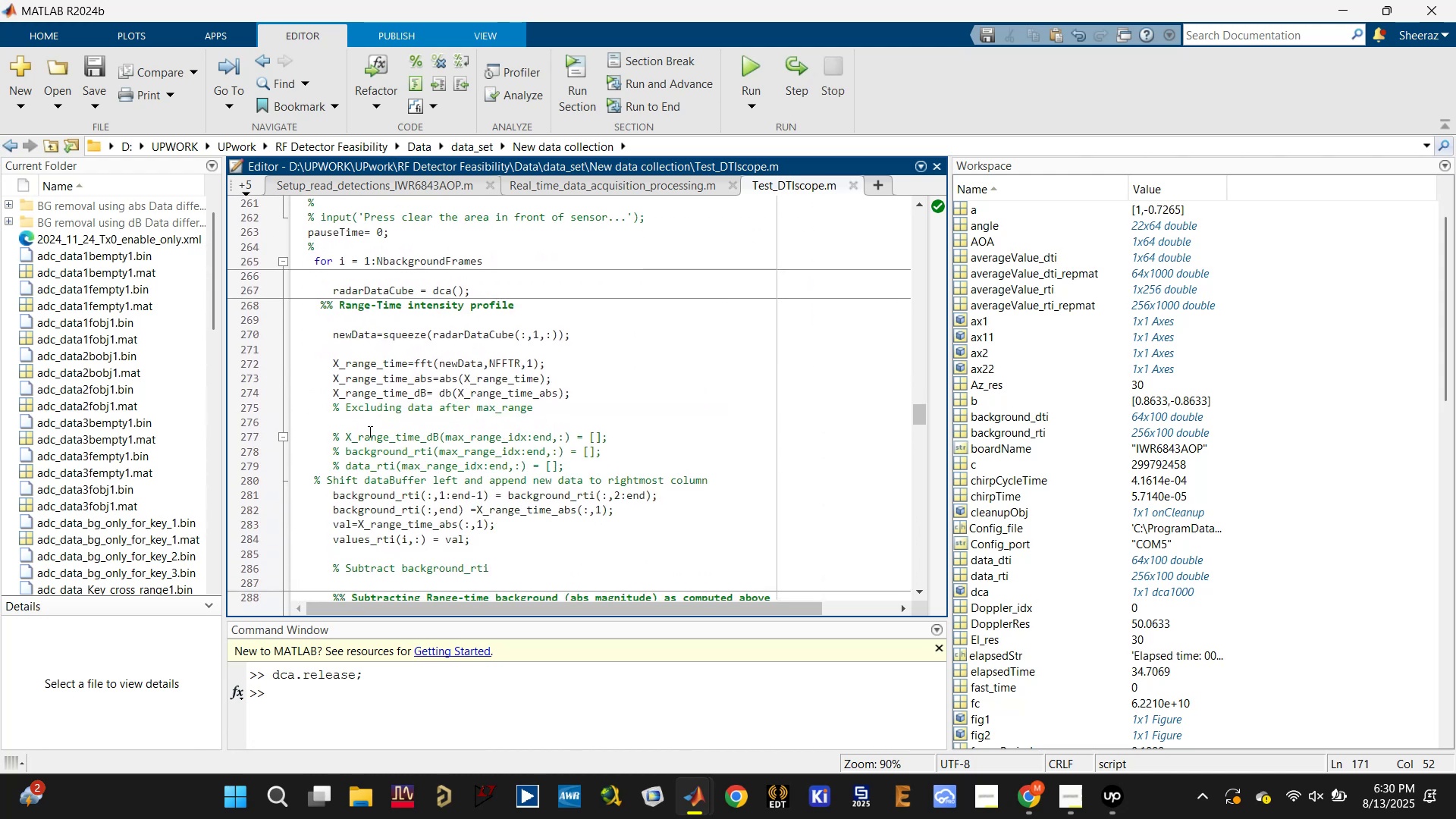 
scroll: coordinate [354, 391], scroll_direction: up, amount: 5.0
 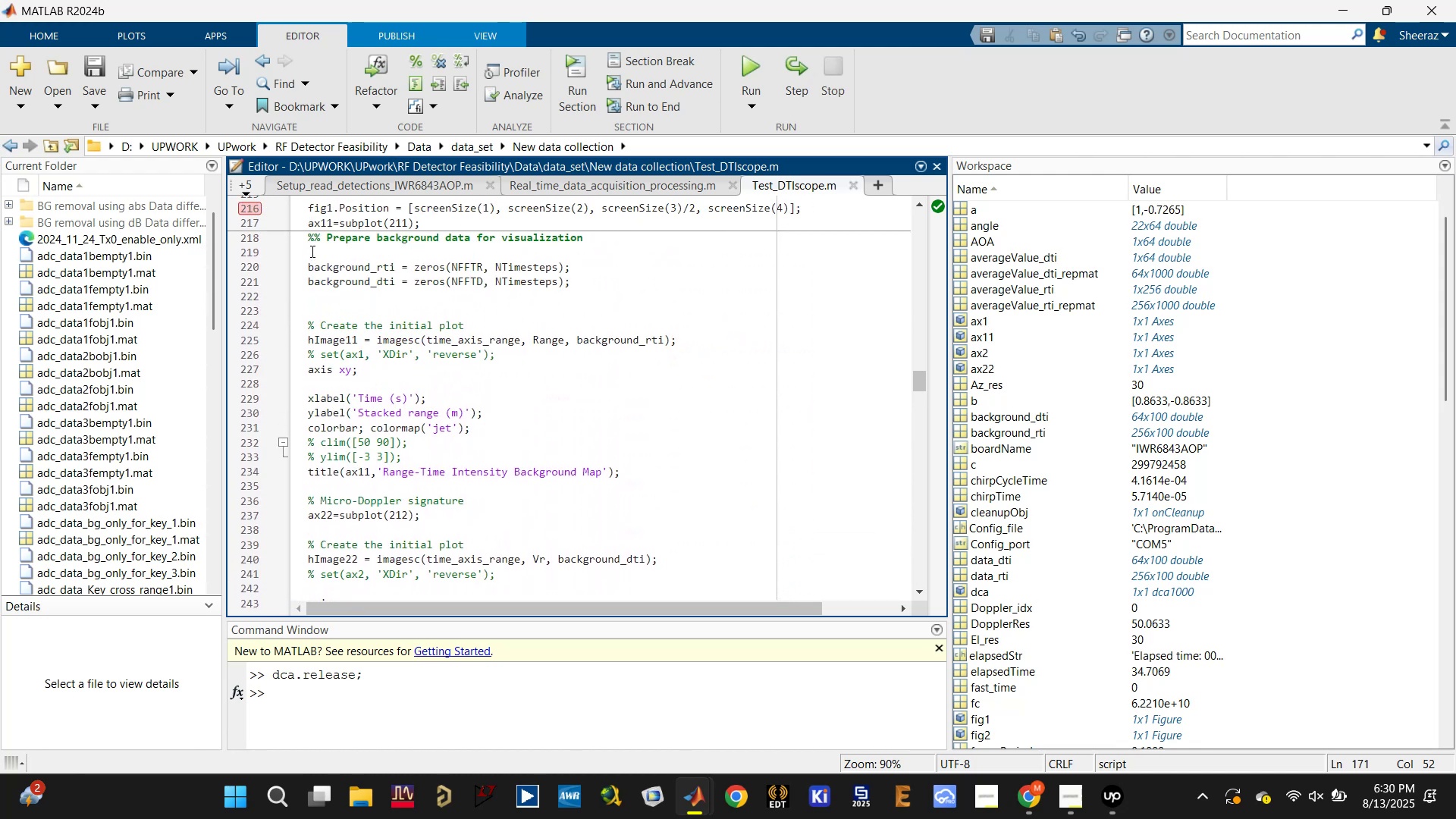 
left_click_drag(start_coordinate=[303, 256], to_coordinate=[375, 414])
 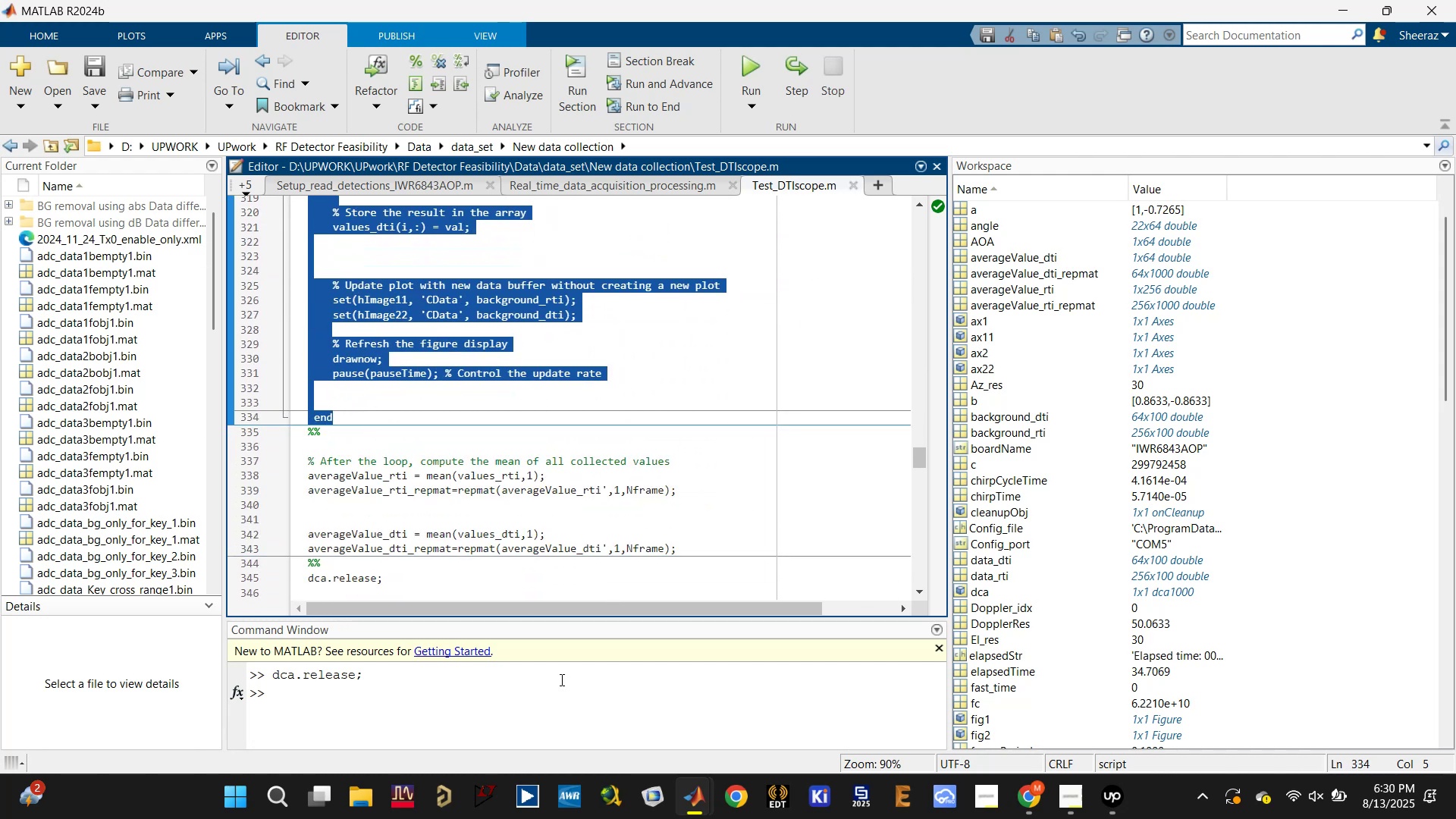 
scroll: coordinate [372, 461], scroll_direction: down, amount: 9.0
 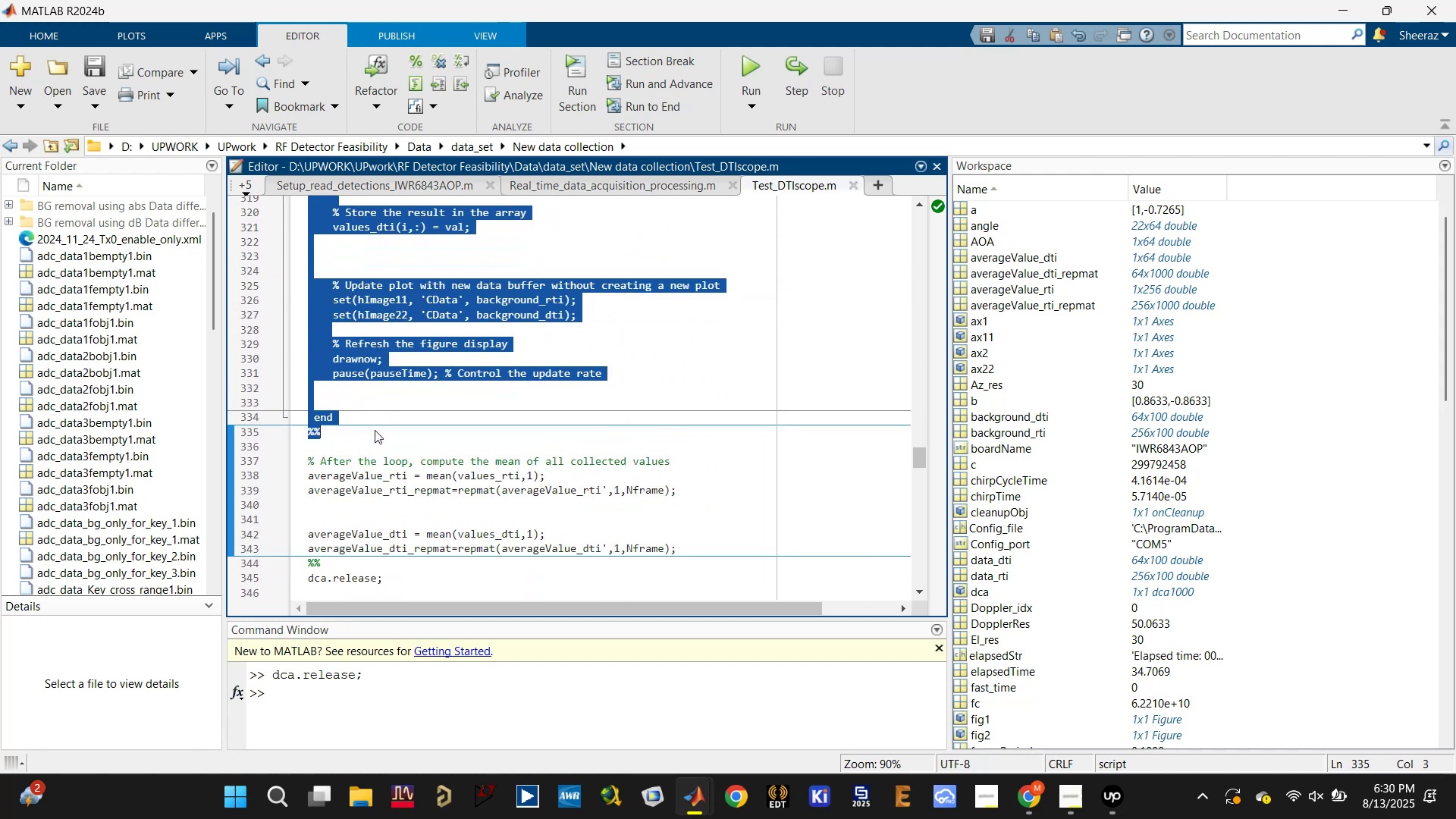 
key(Control+C)
 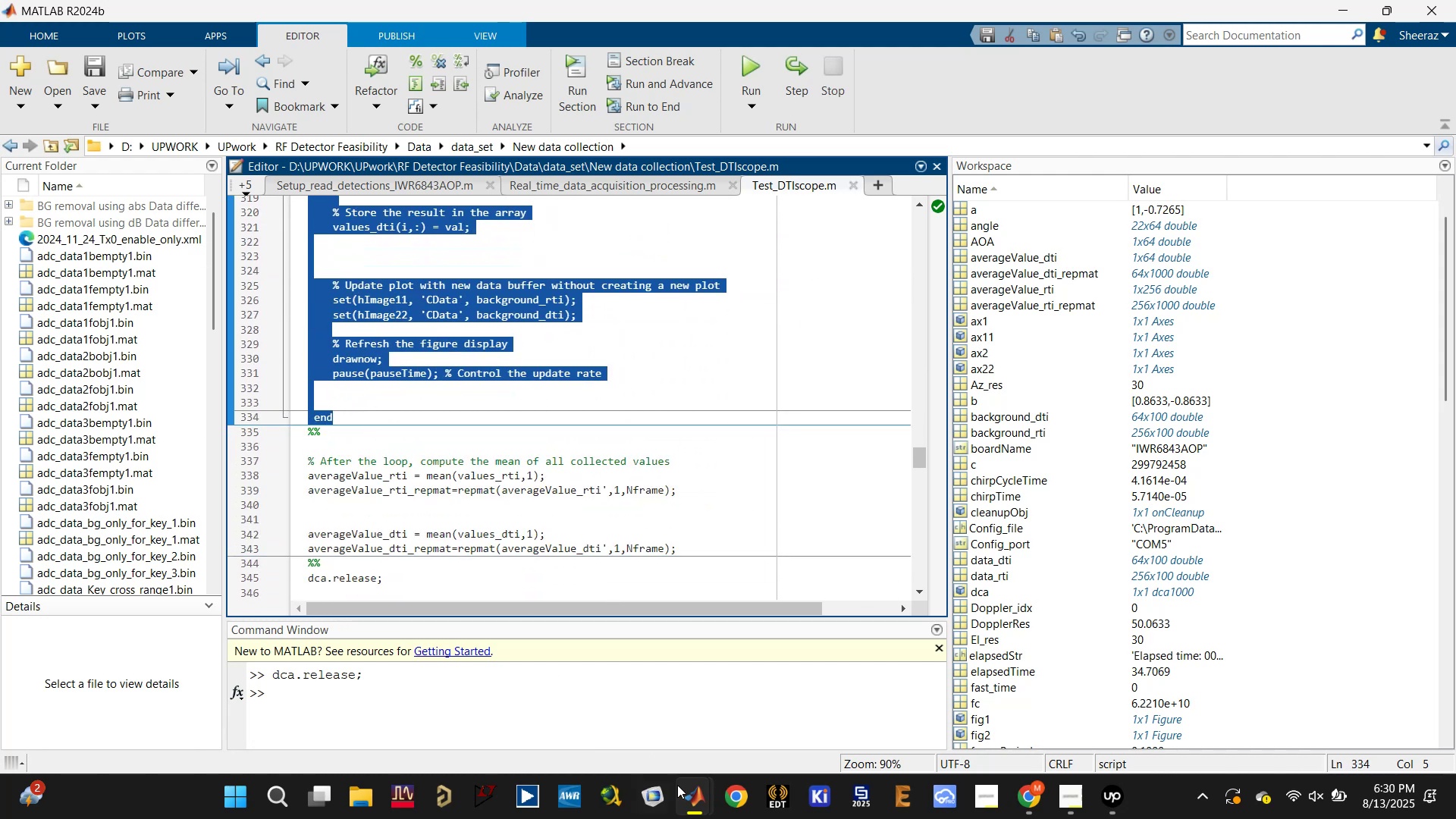 
left_click([699, 794])
 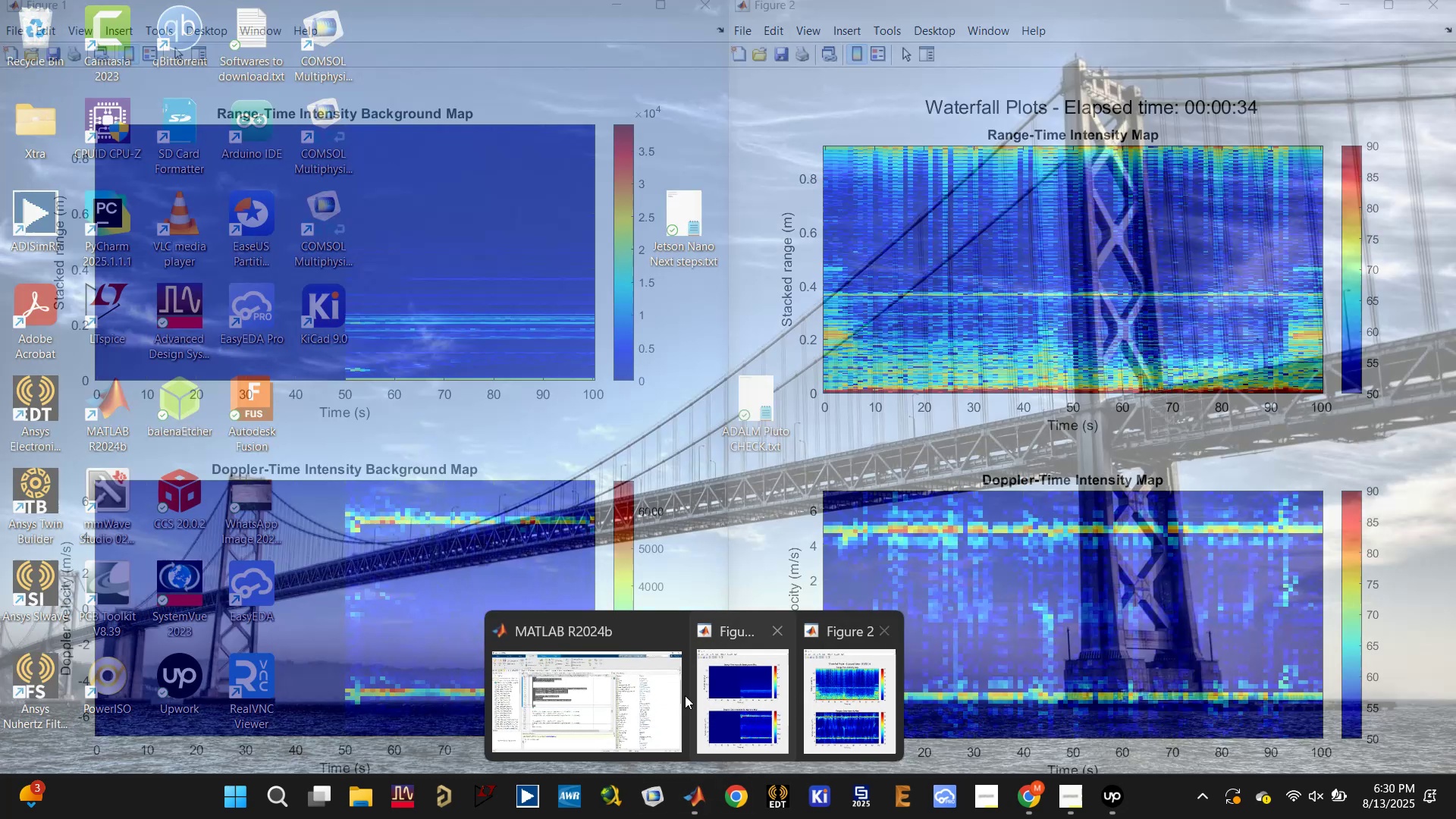 
left_click([637, 692])
 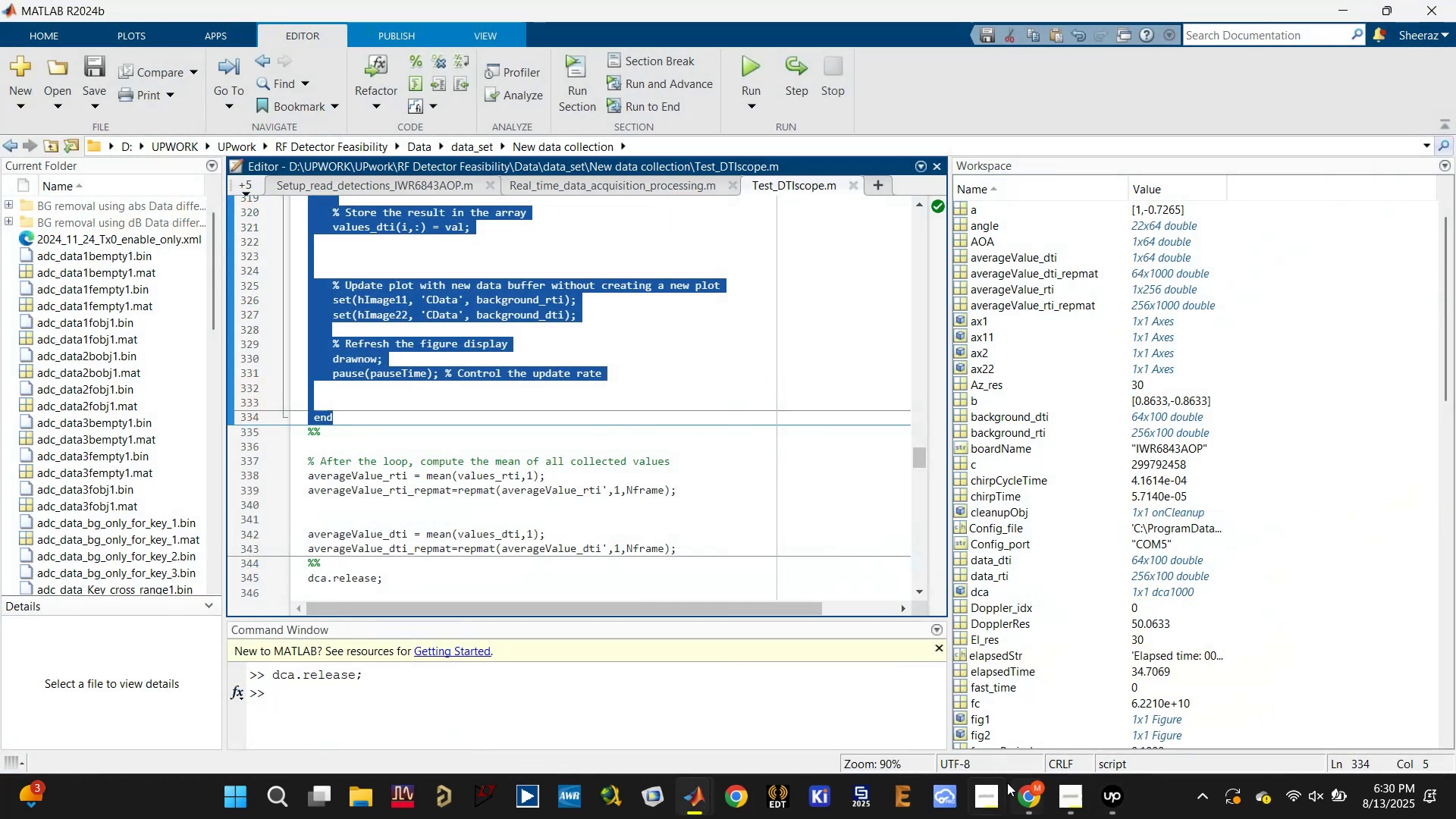 
left_click([1031, 798])
 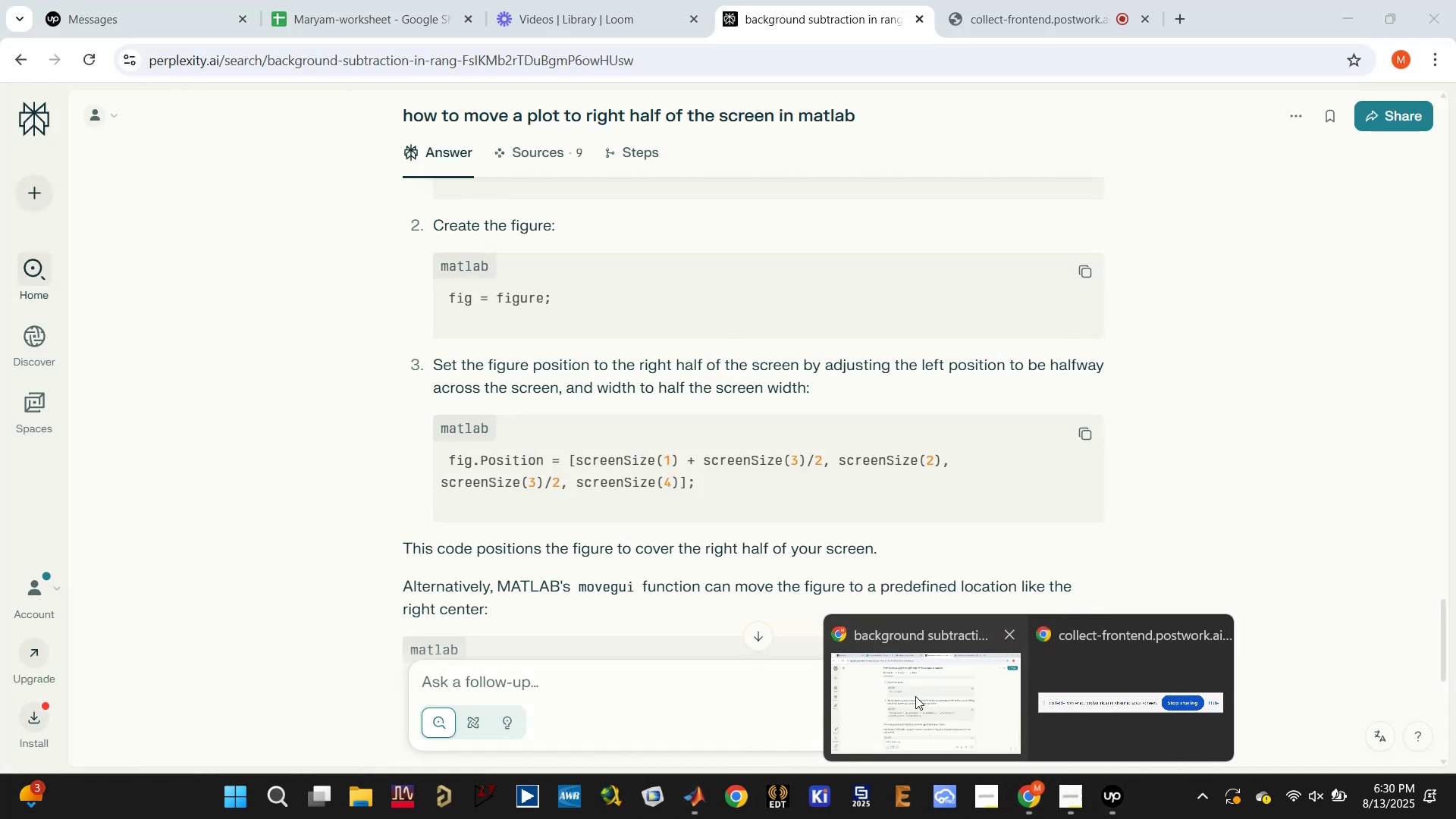 
left_click([915, 696])
 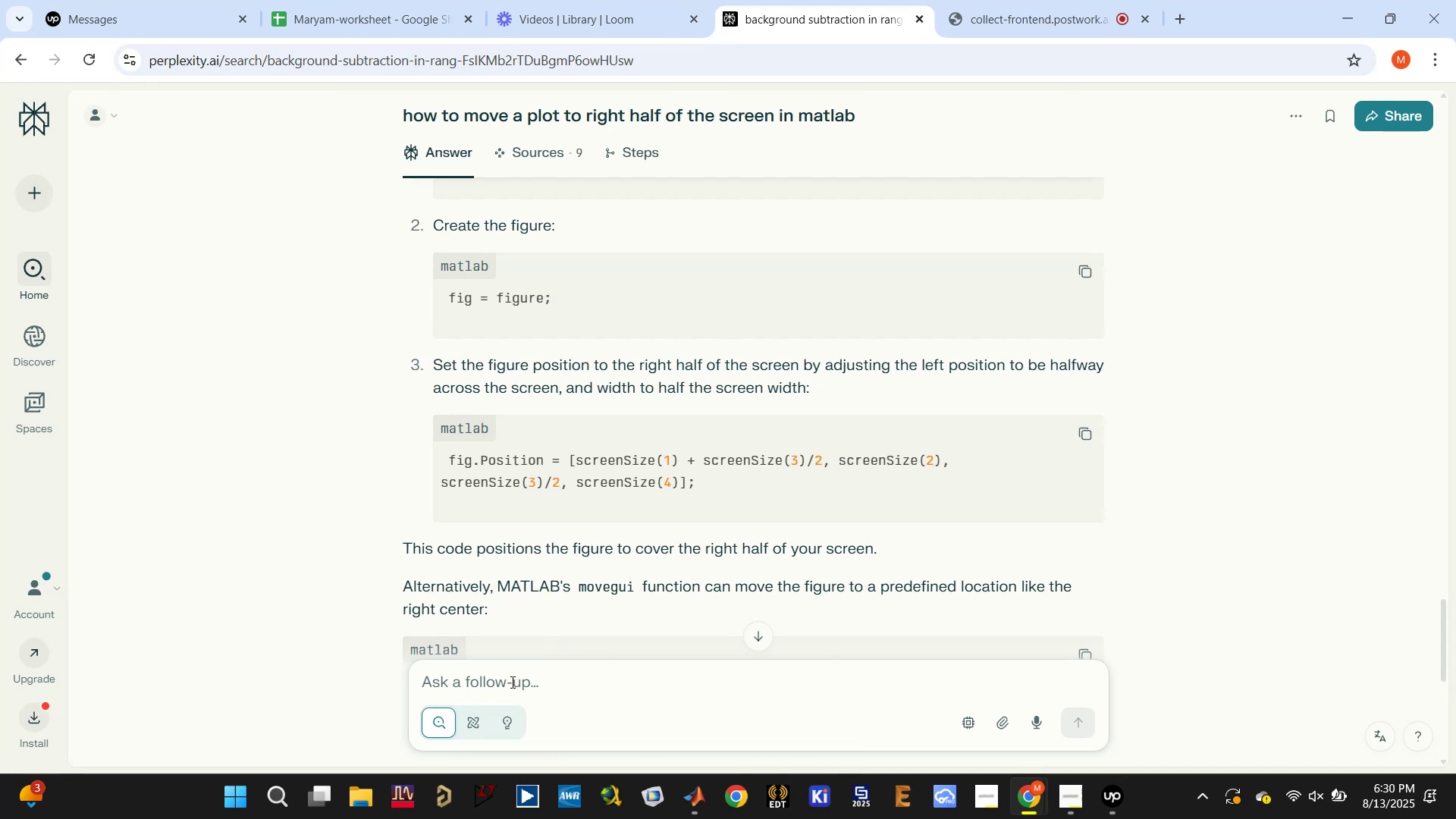 
type(t)
key(Backspace)
key(Backspace)
type(In this d)
key(Backspace)
type(code, the sensor upoda)
key(Backspace)
key(Backspace)
key(Backspace)
type(date rate seems to be lagging to the dynamics of the object o)
key(Backspace)
type(in front of the sensor, what can be the solution to this:)
 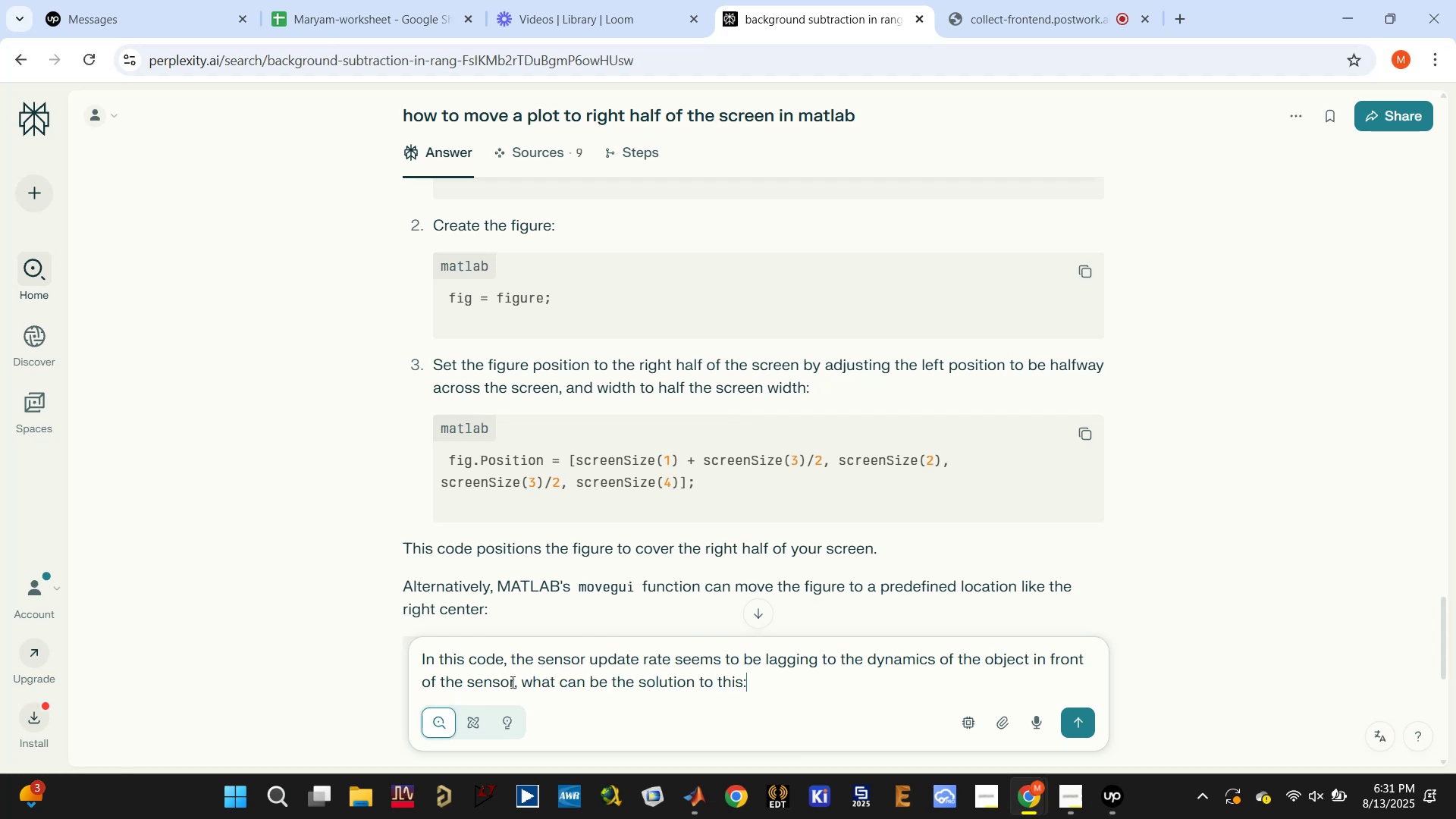 
 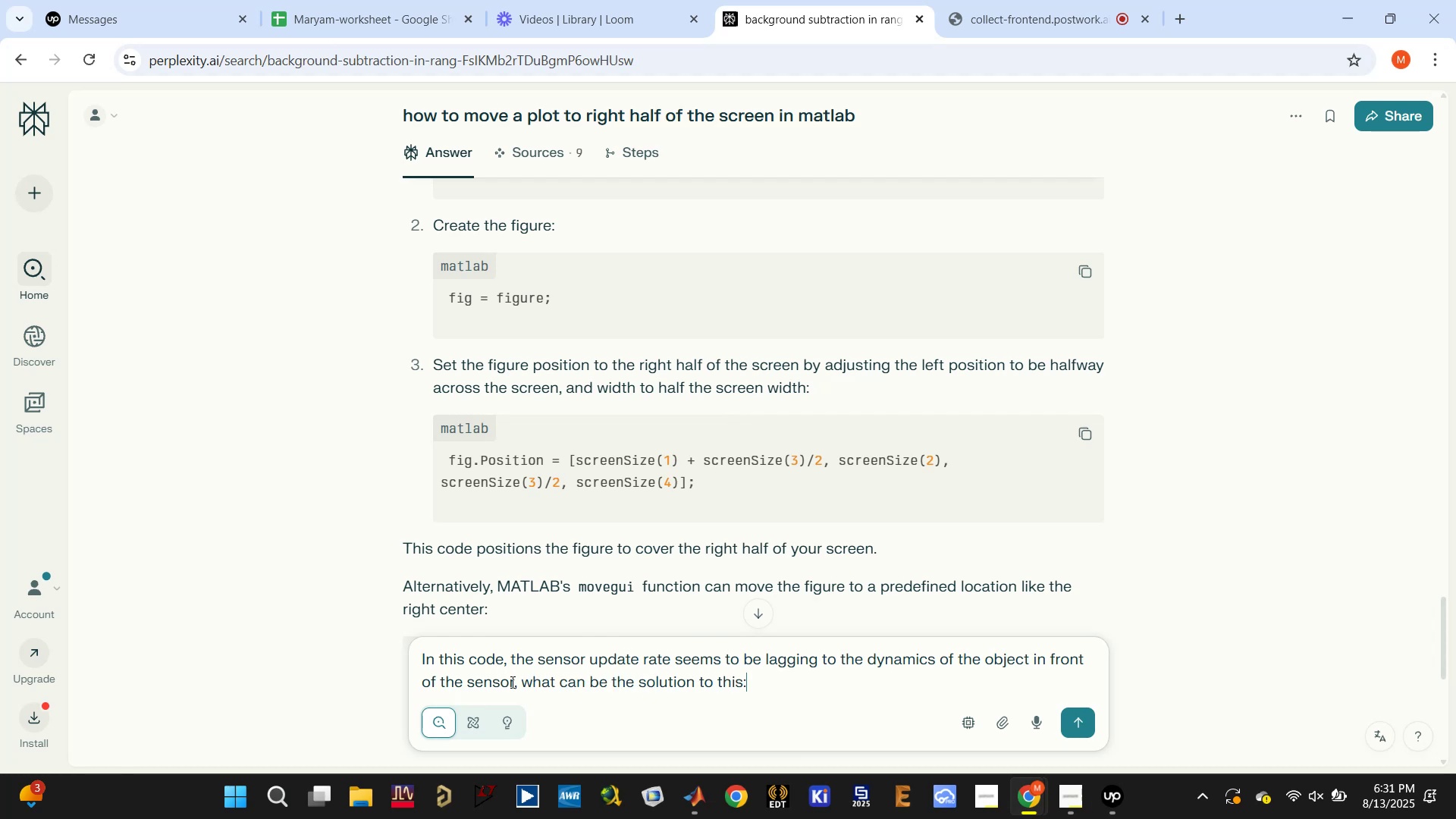 
key(Enter)
 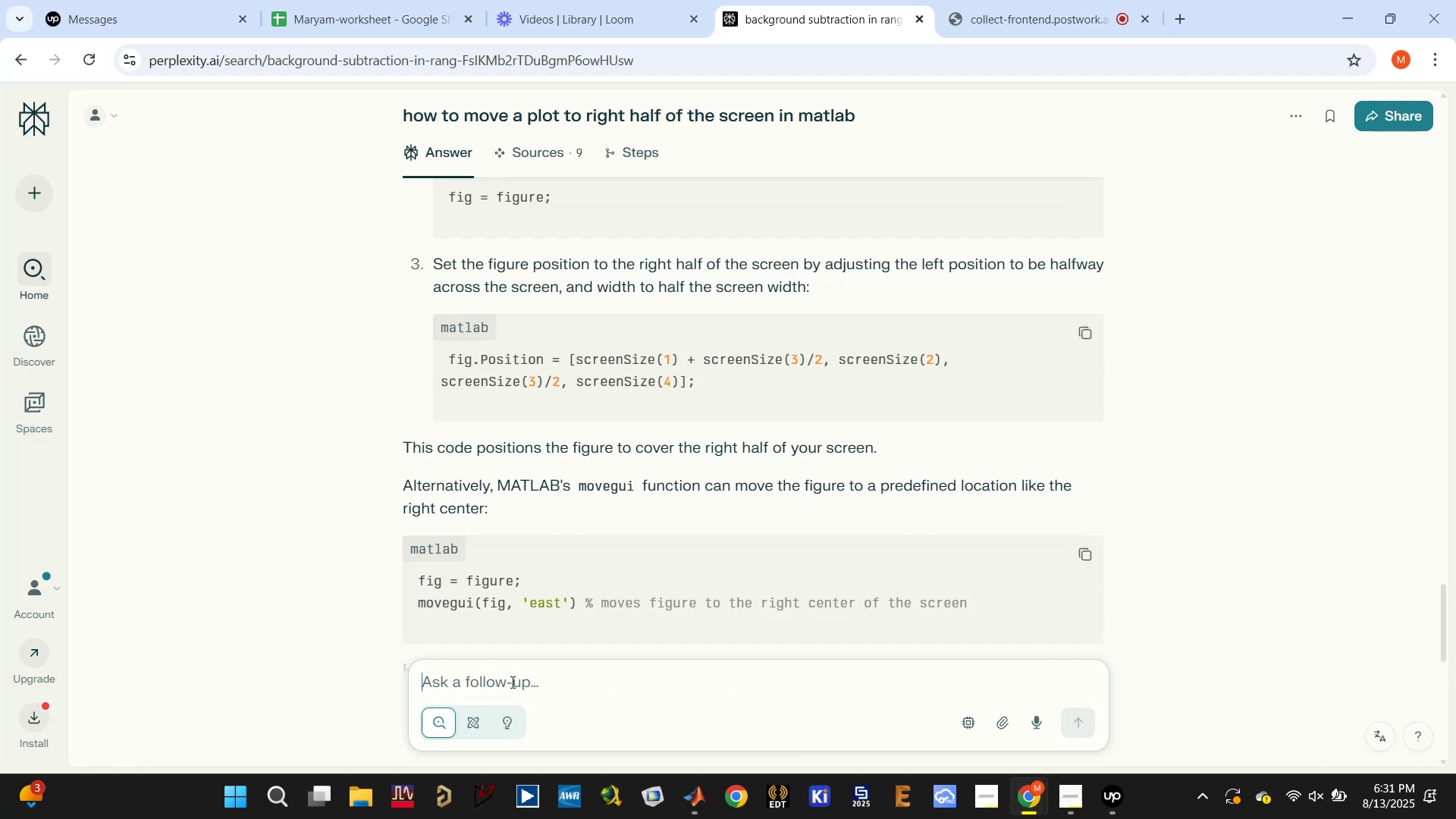 
key(Control+V)
 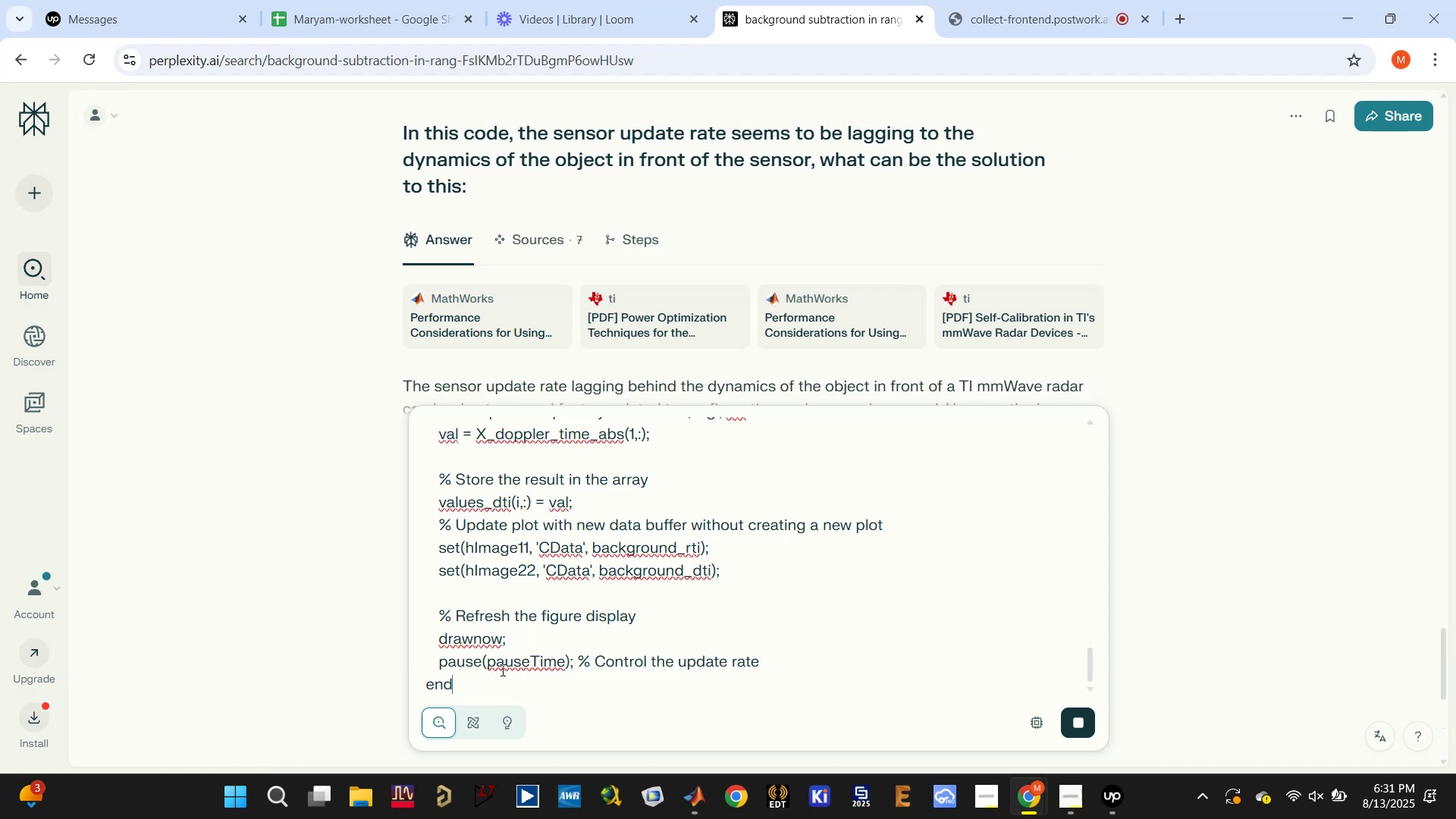 
wait(10.8)
 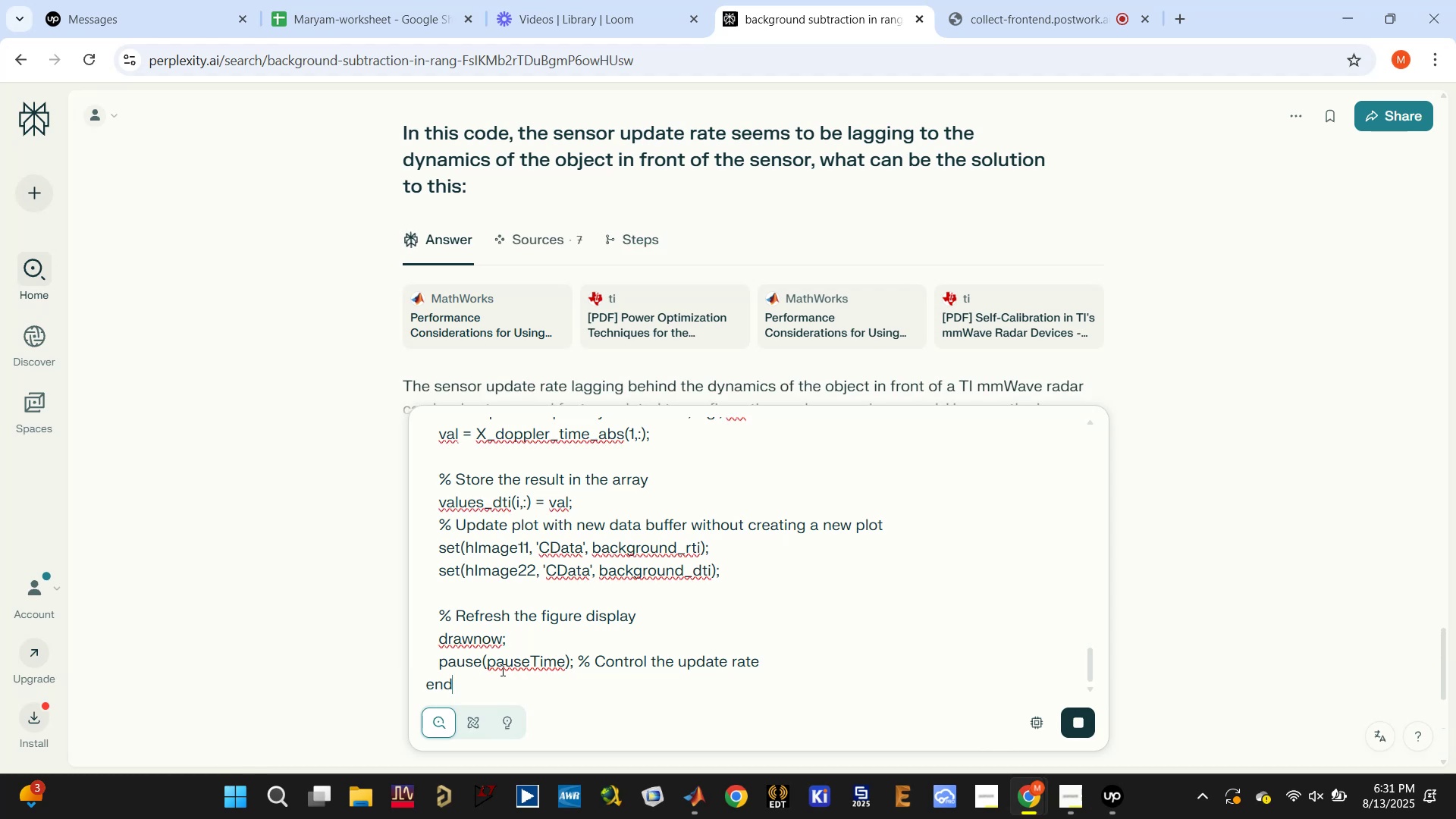 
left_click([1067, 716])
 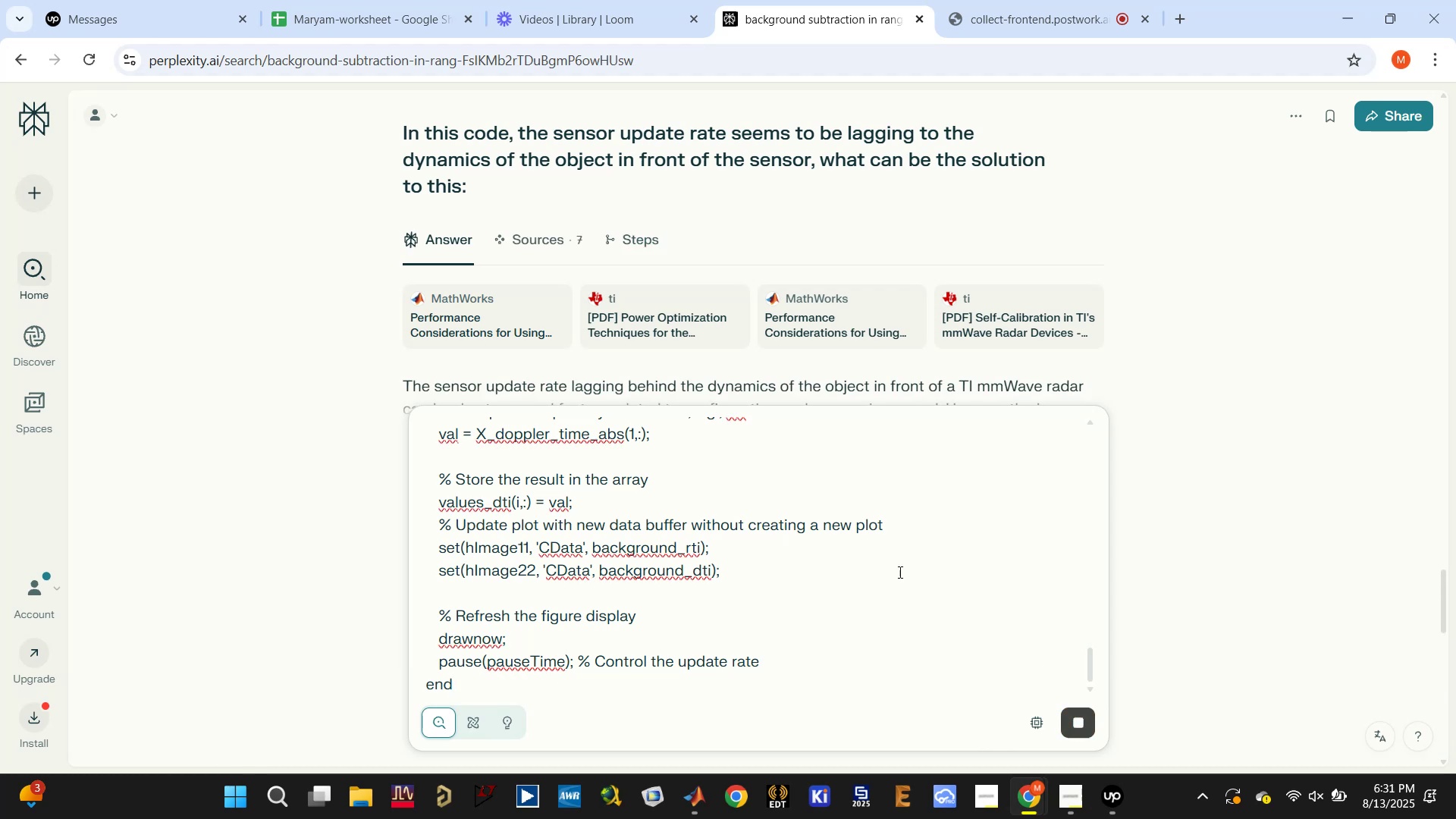 
left_click([943, 611])
 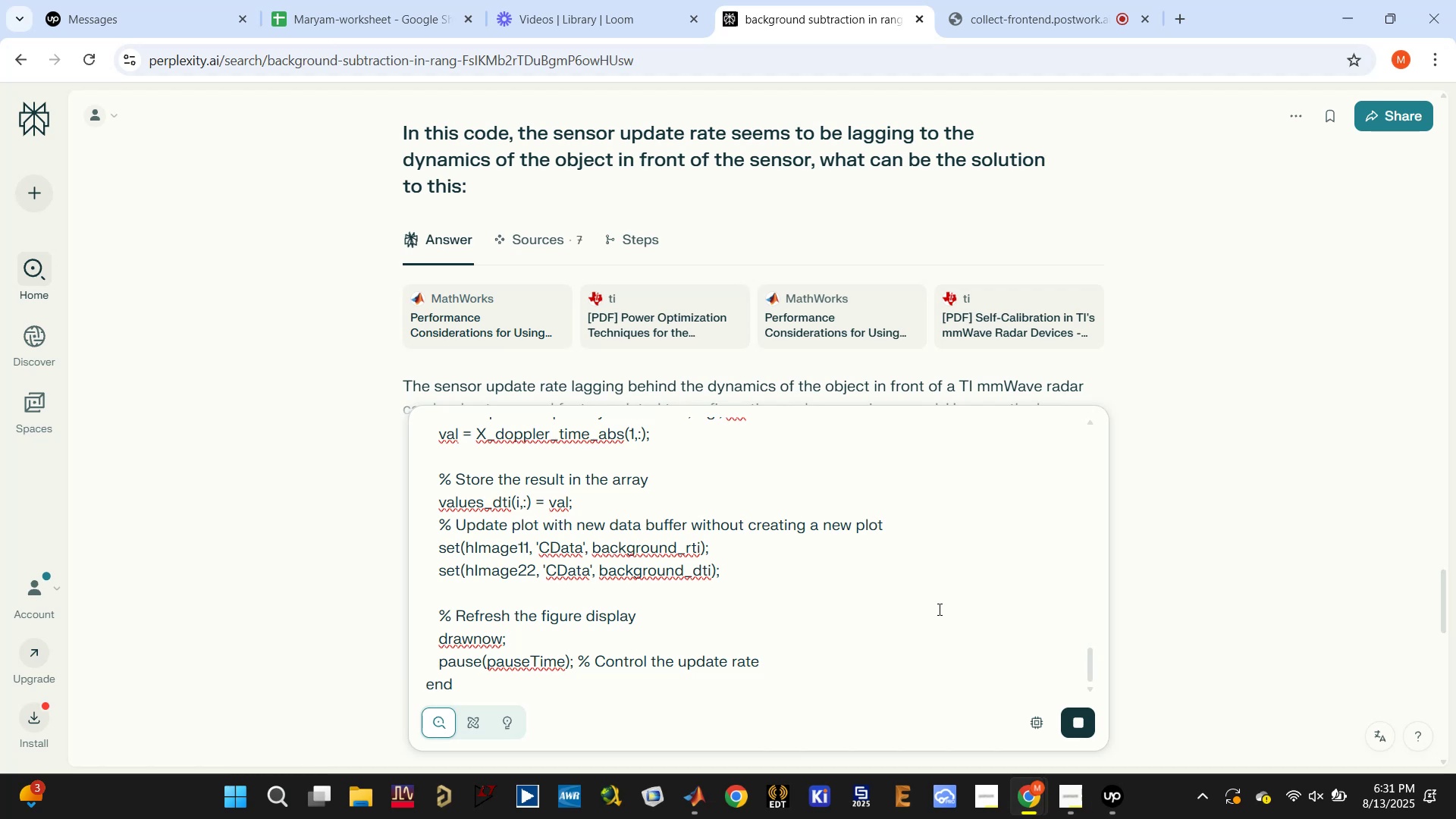 
scroll: coordinate [931, 606], scroll_direction: down, amount: 3.0
 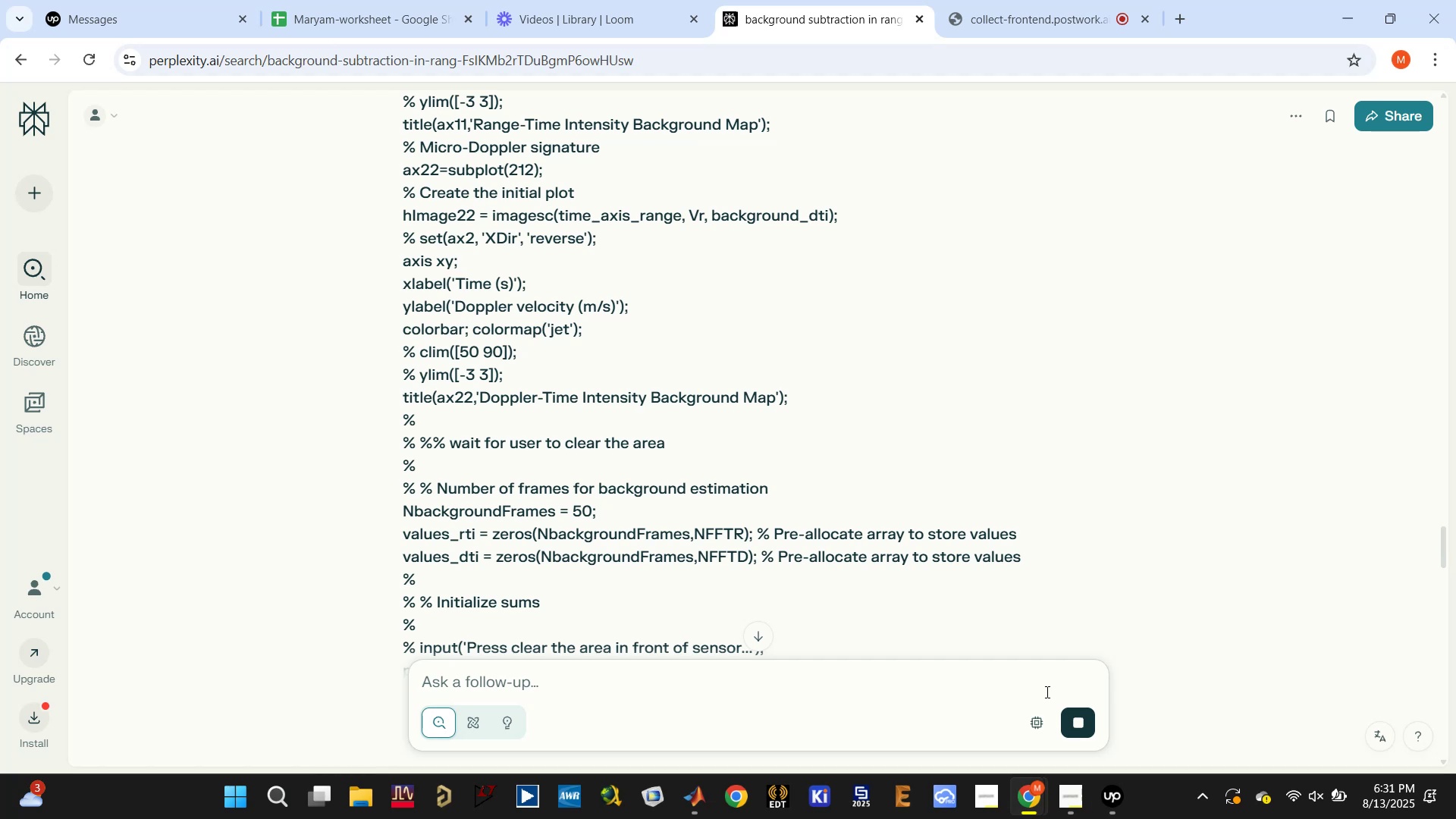 
wait(15.85)
 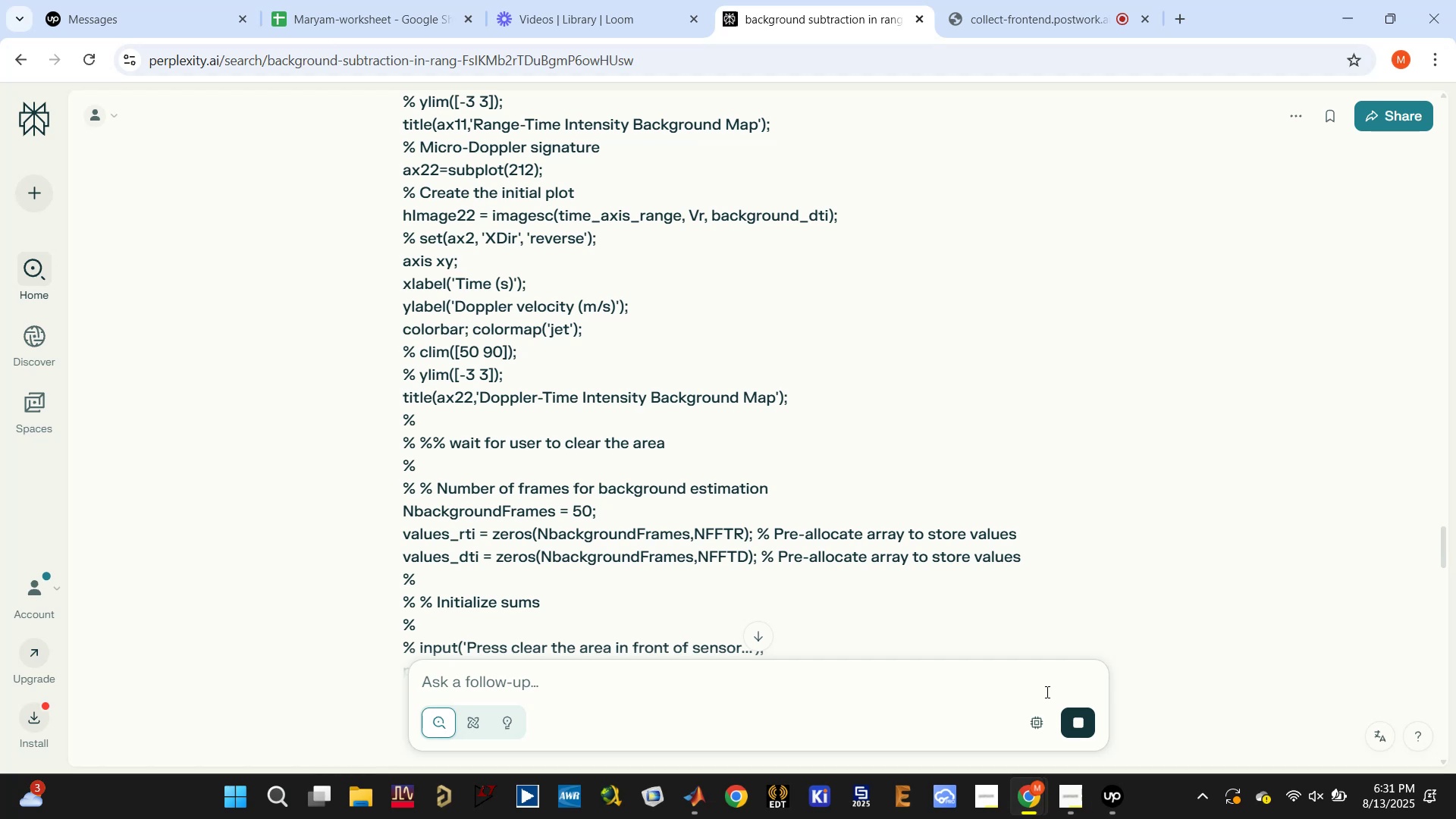 
scroll: coordinate [896, 478], scroll_direction: up, amount: 17.0
 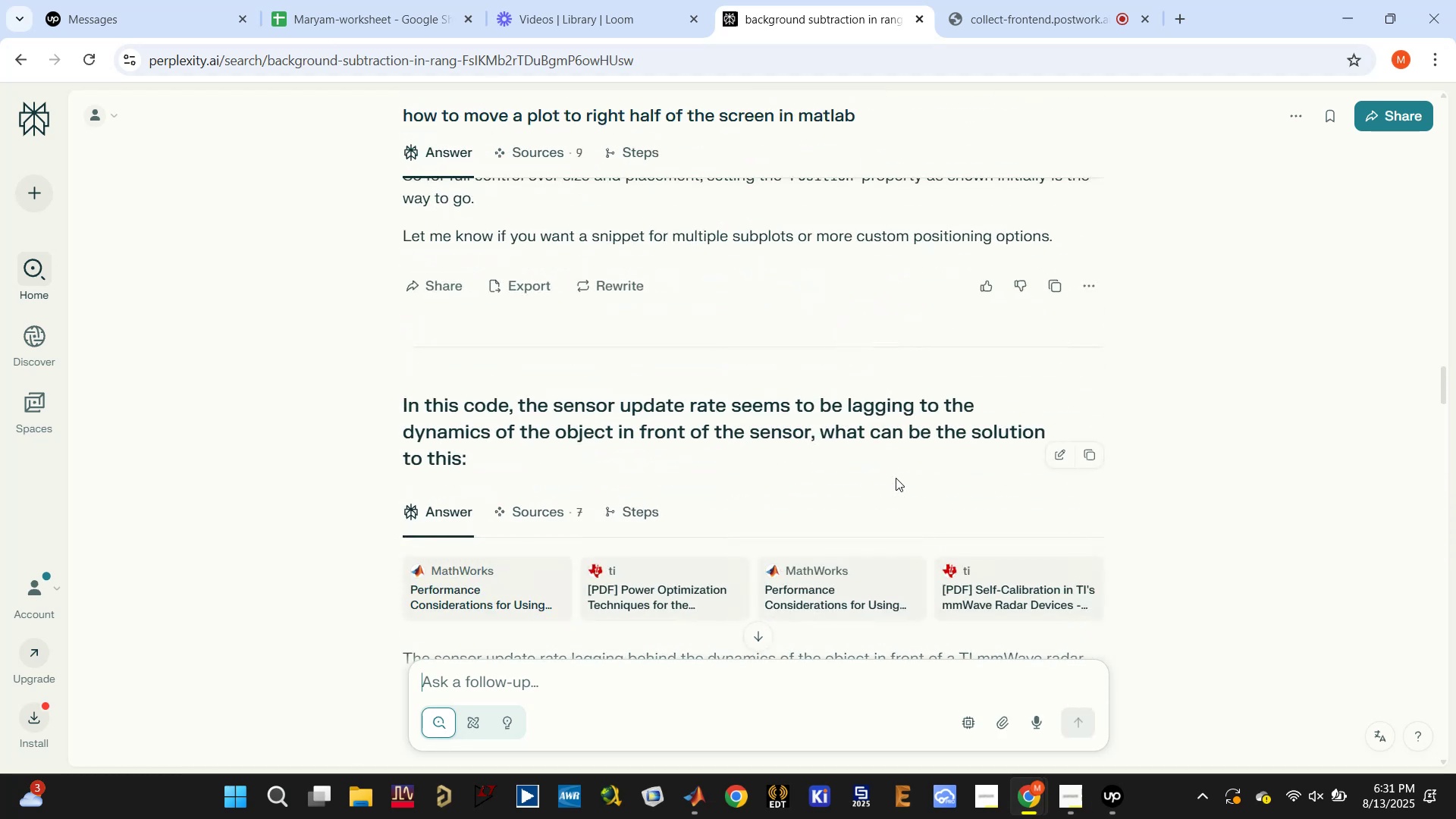 
scroll: coordinate [894, 479], scroll_direction: down, amount: 44.0
 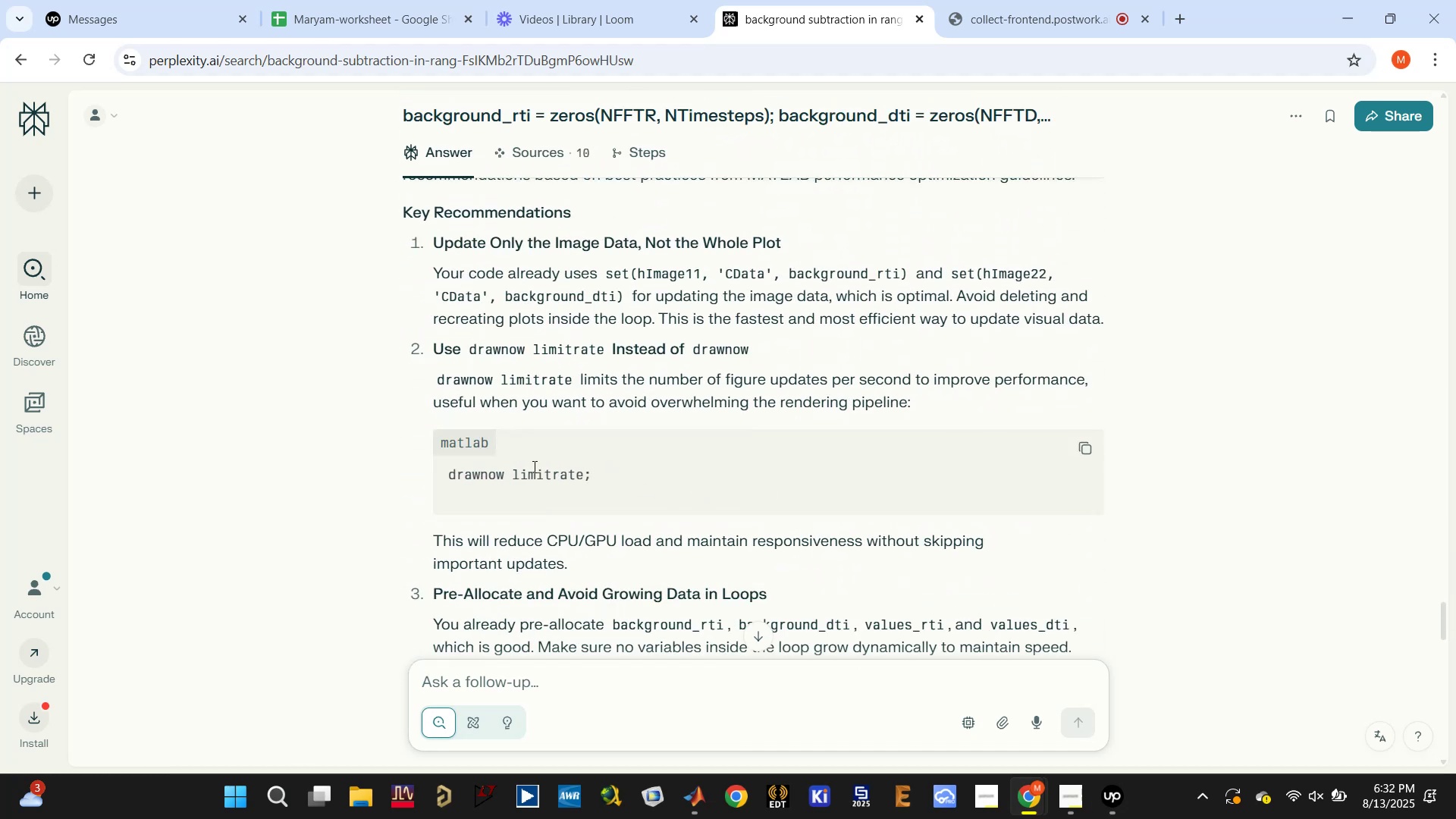 
double_click([528, 469])
 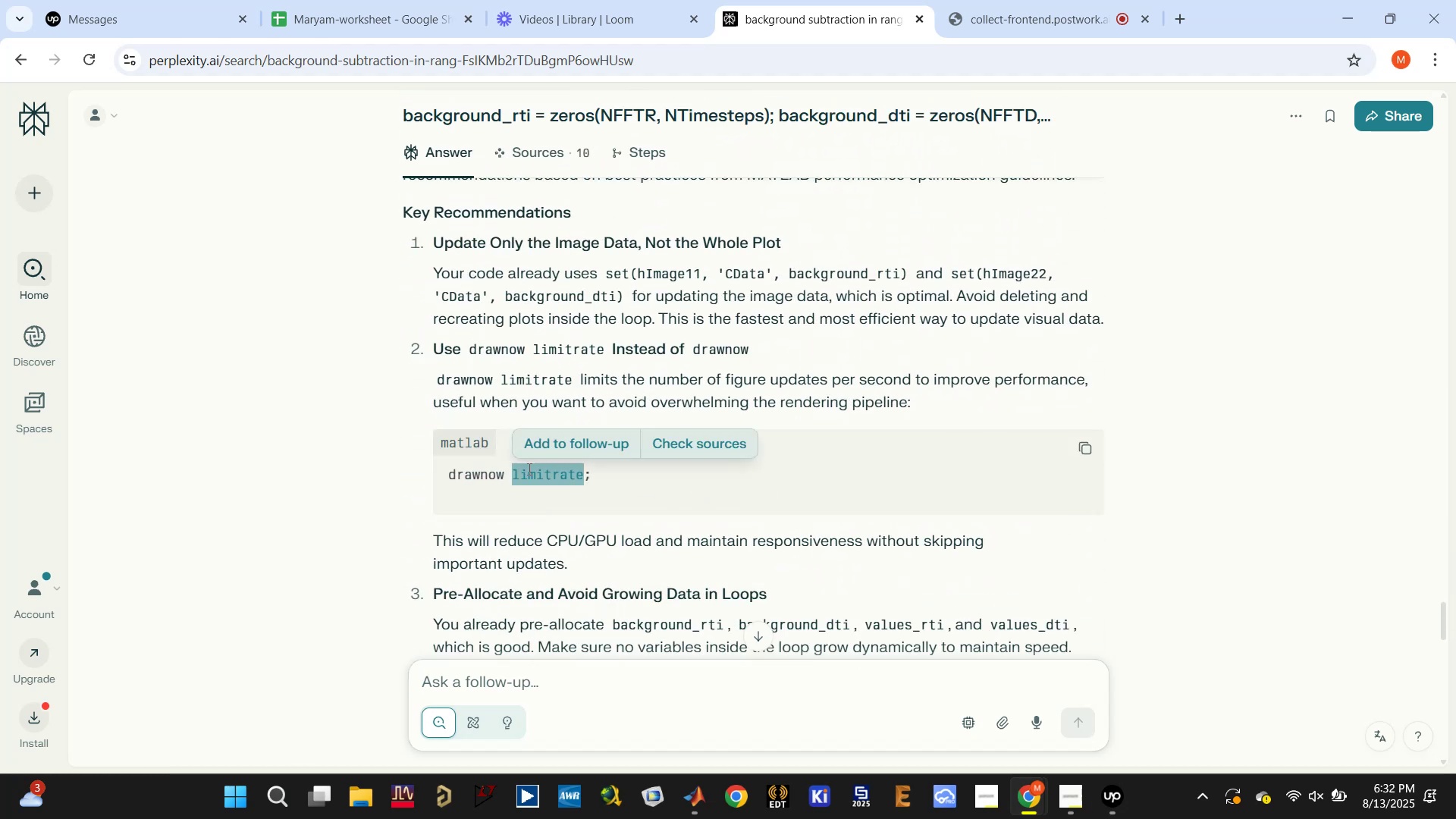 
triple_click([528, 469])
 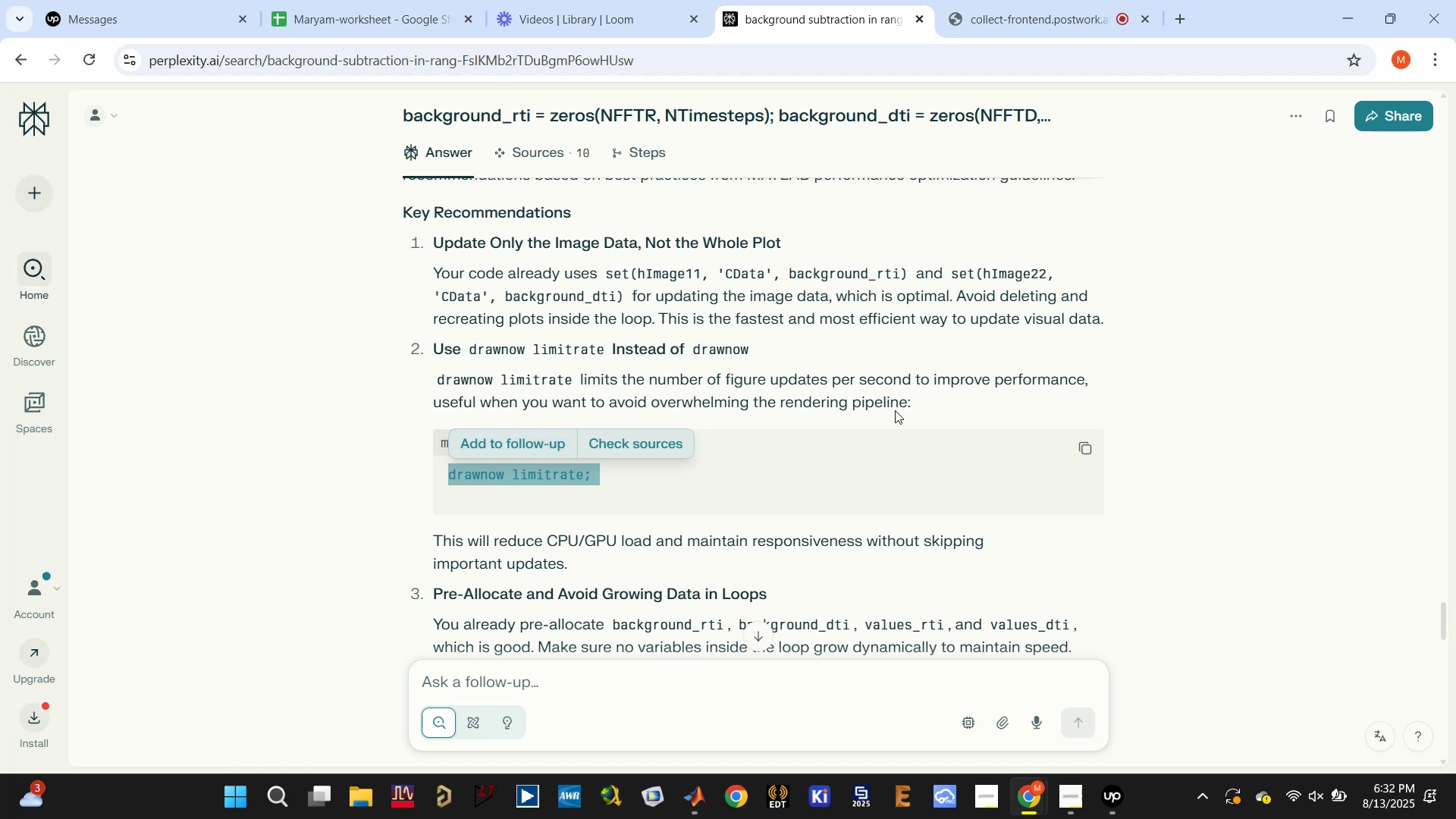 
wait(6.71)
 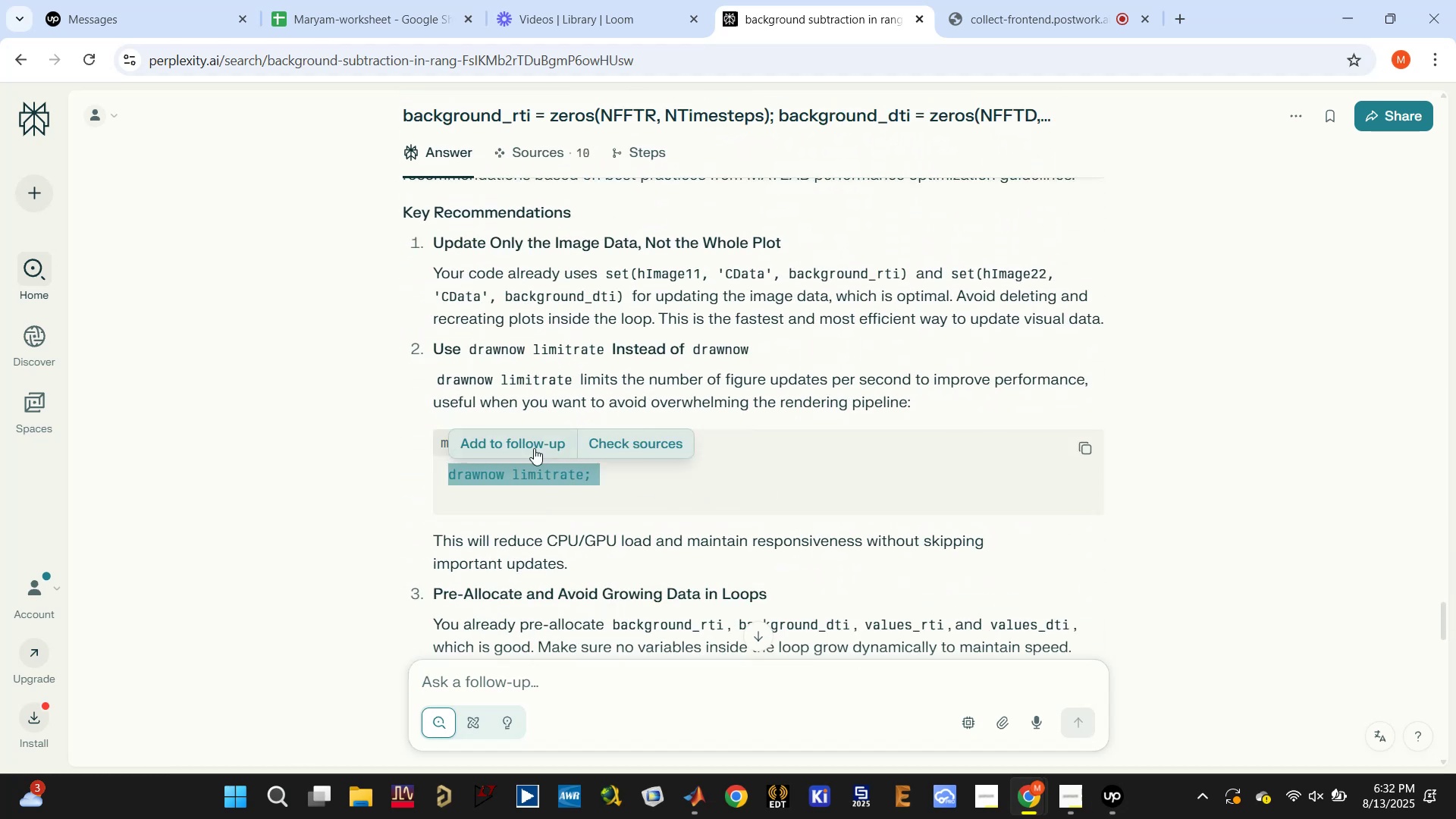 
key(Control+C)
 